 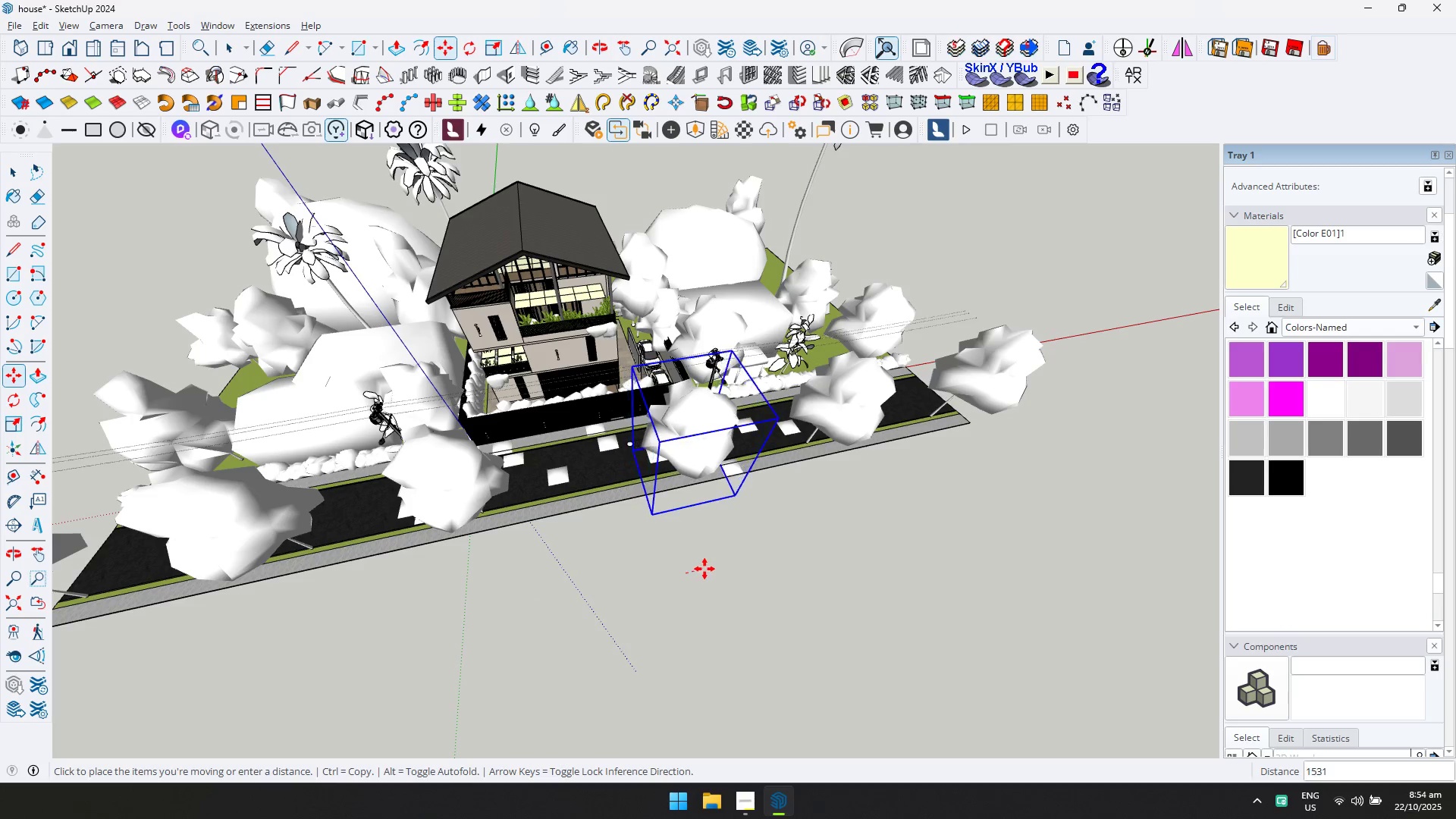 
left_click([724, 564])
 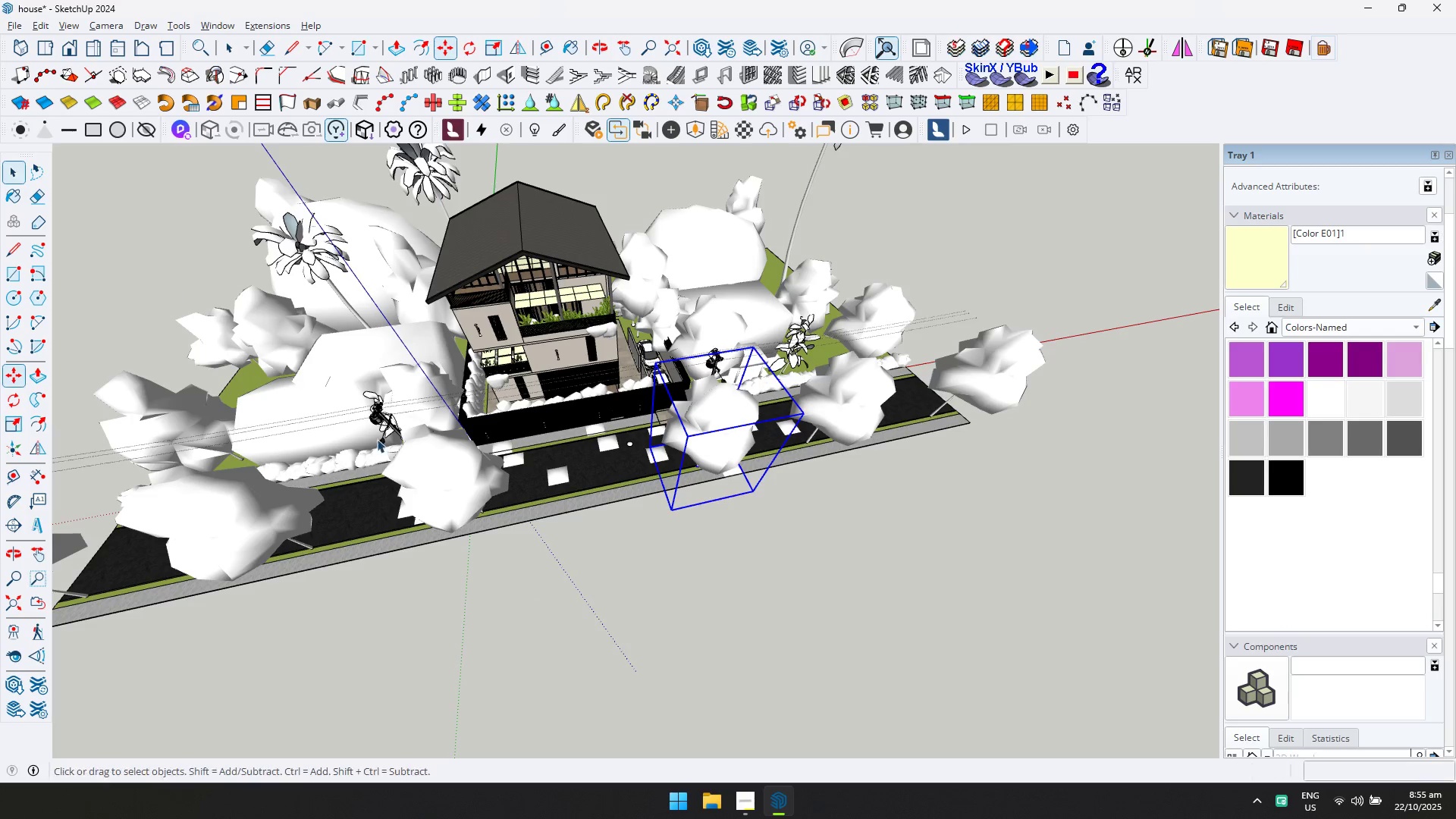 
double_click([456, 493])
 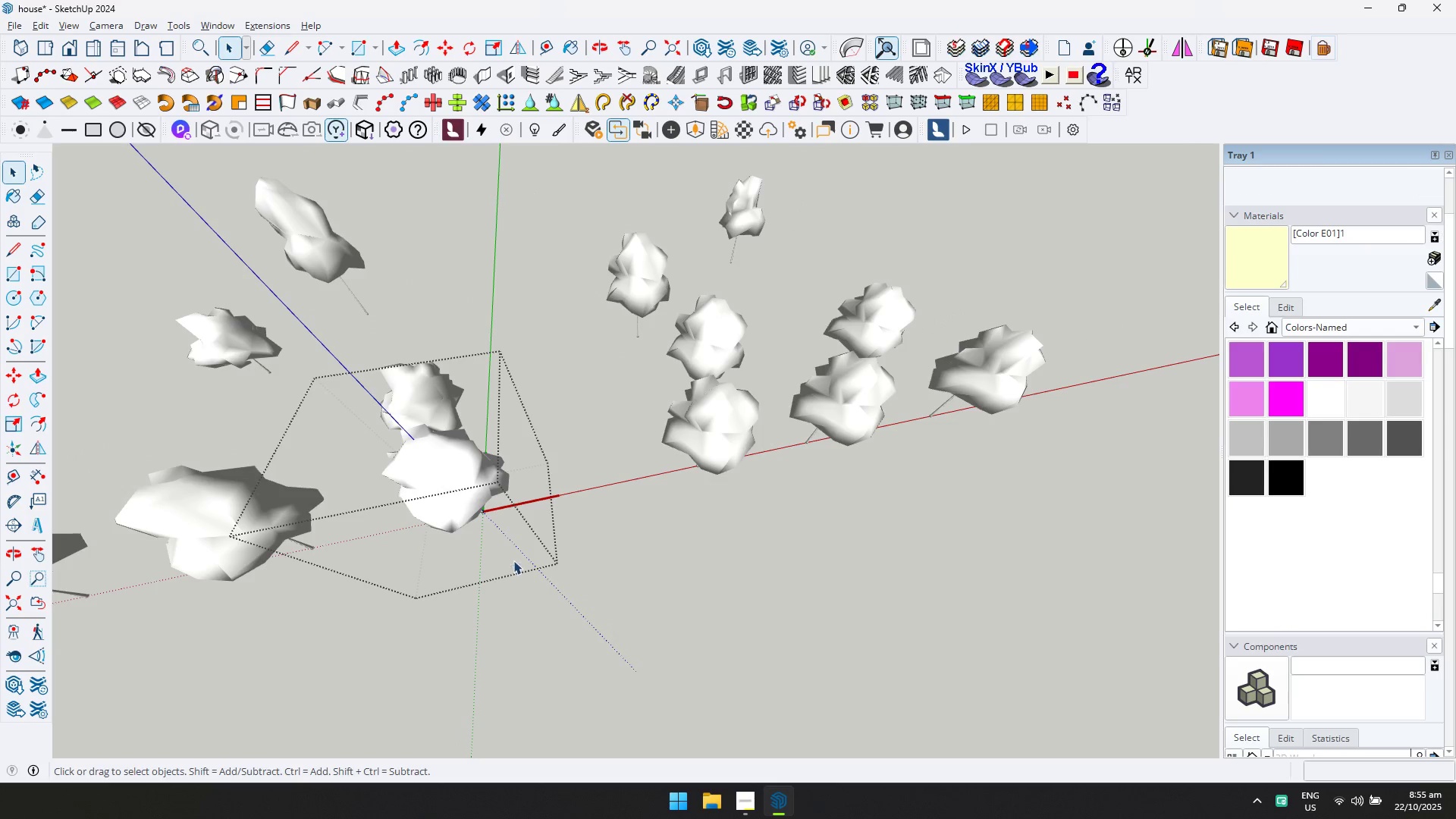 
key(Escape)
 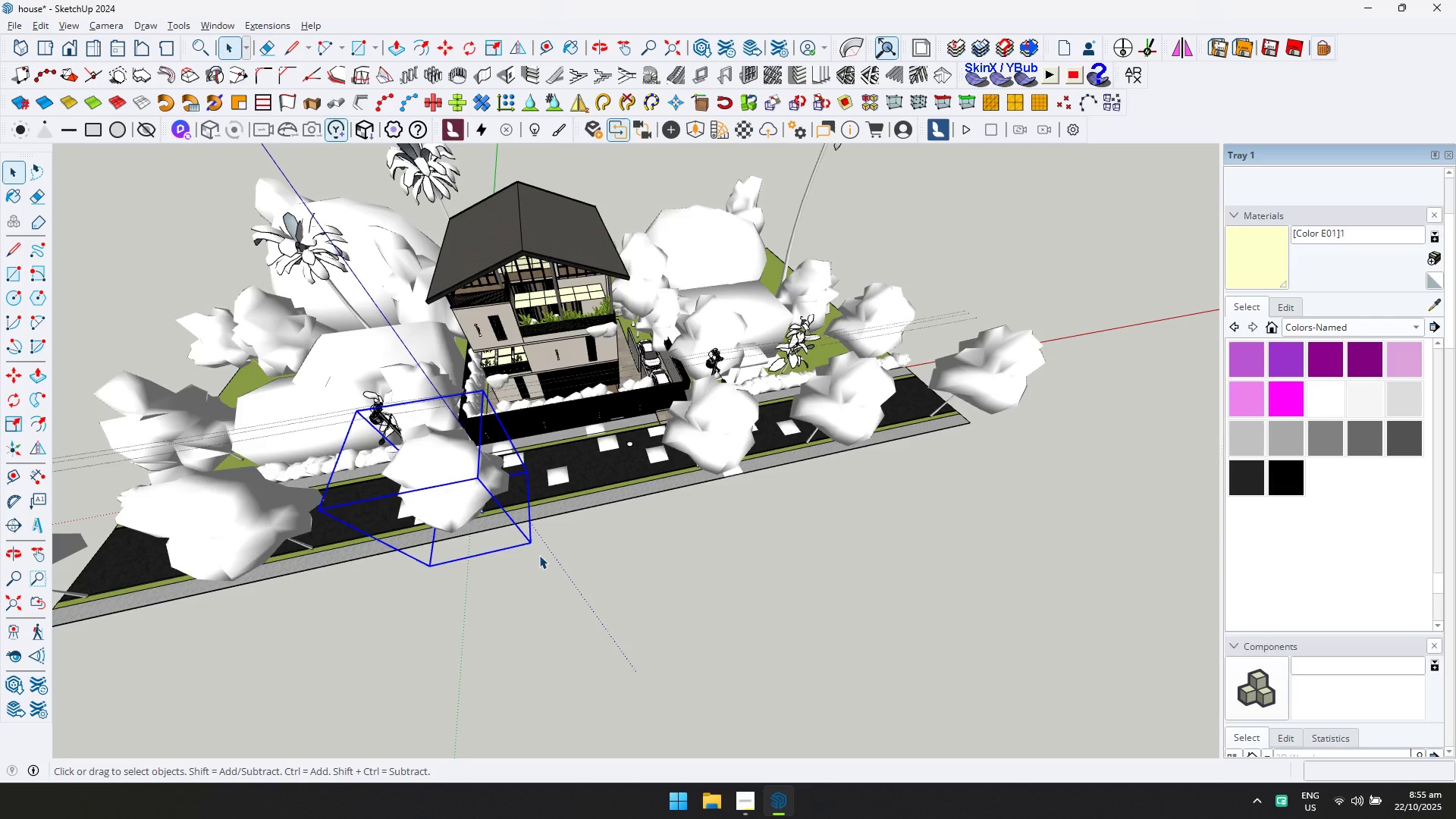 
key(M)
 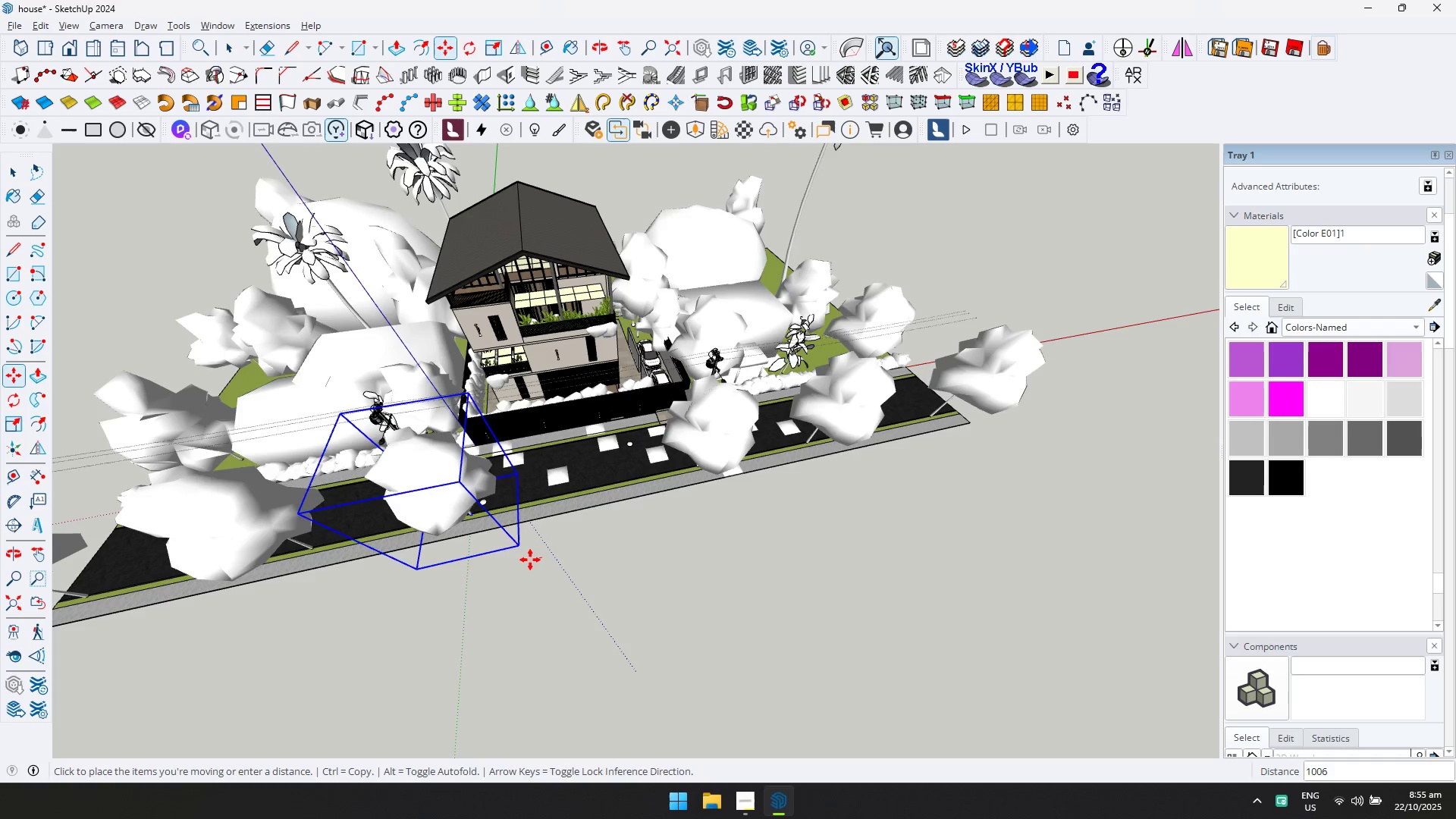 
left_click([530, 560])
 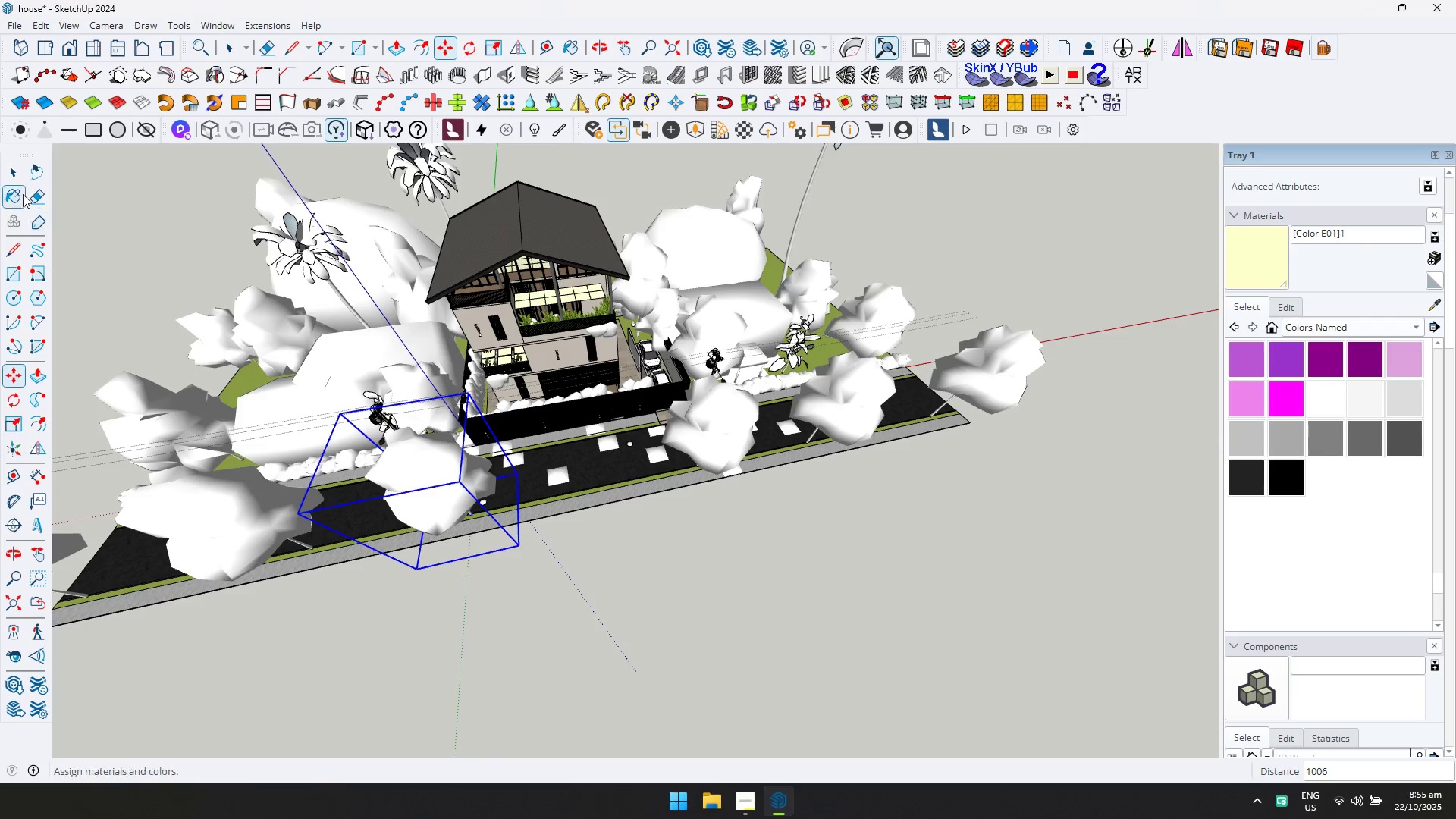 
left_click([14, 177])
 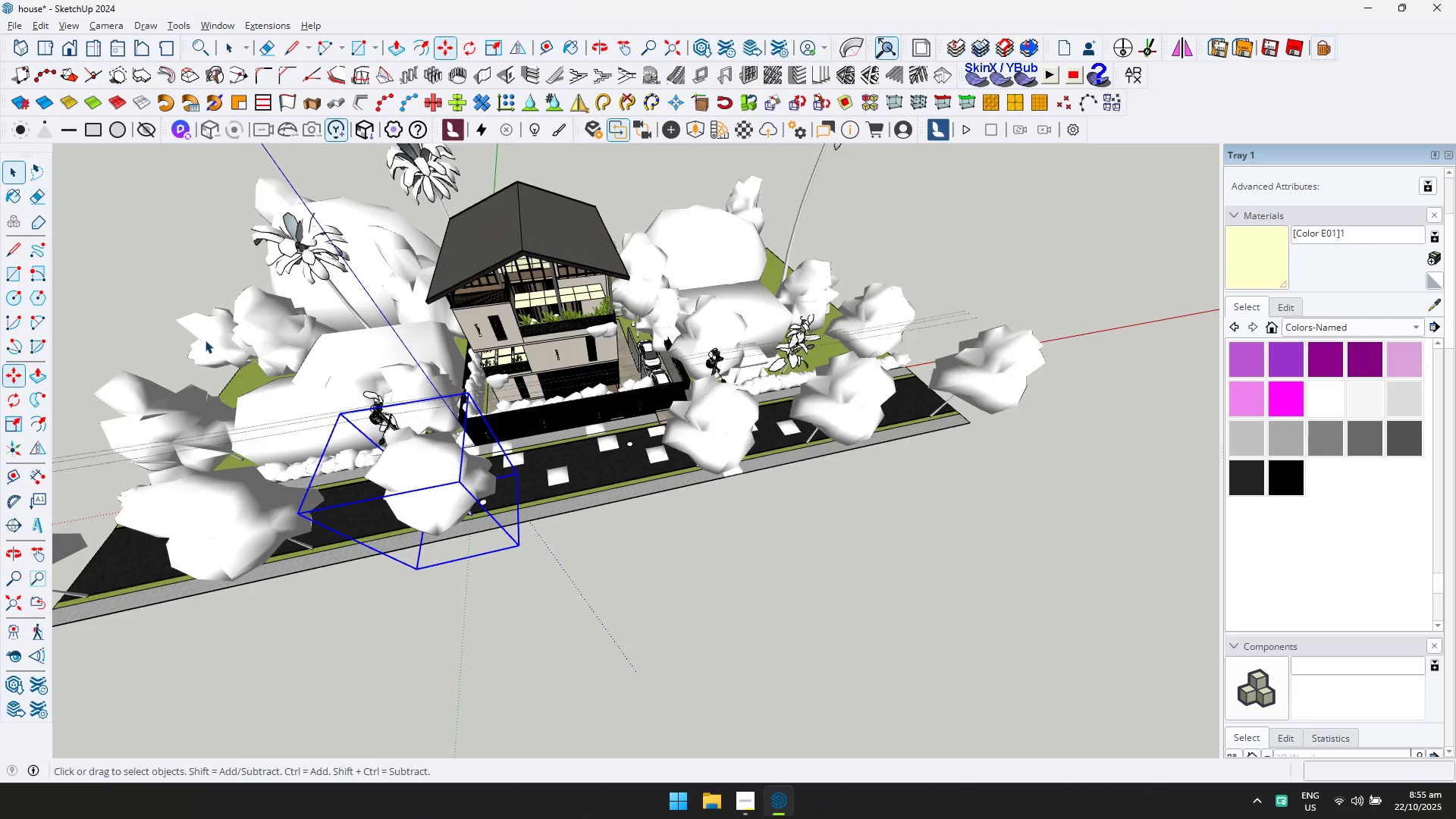 
scroll: coordinate [327, 437], scroll_direction: down, amount: 6.0
 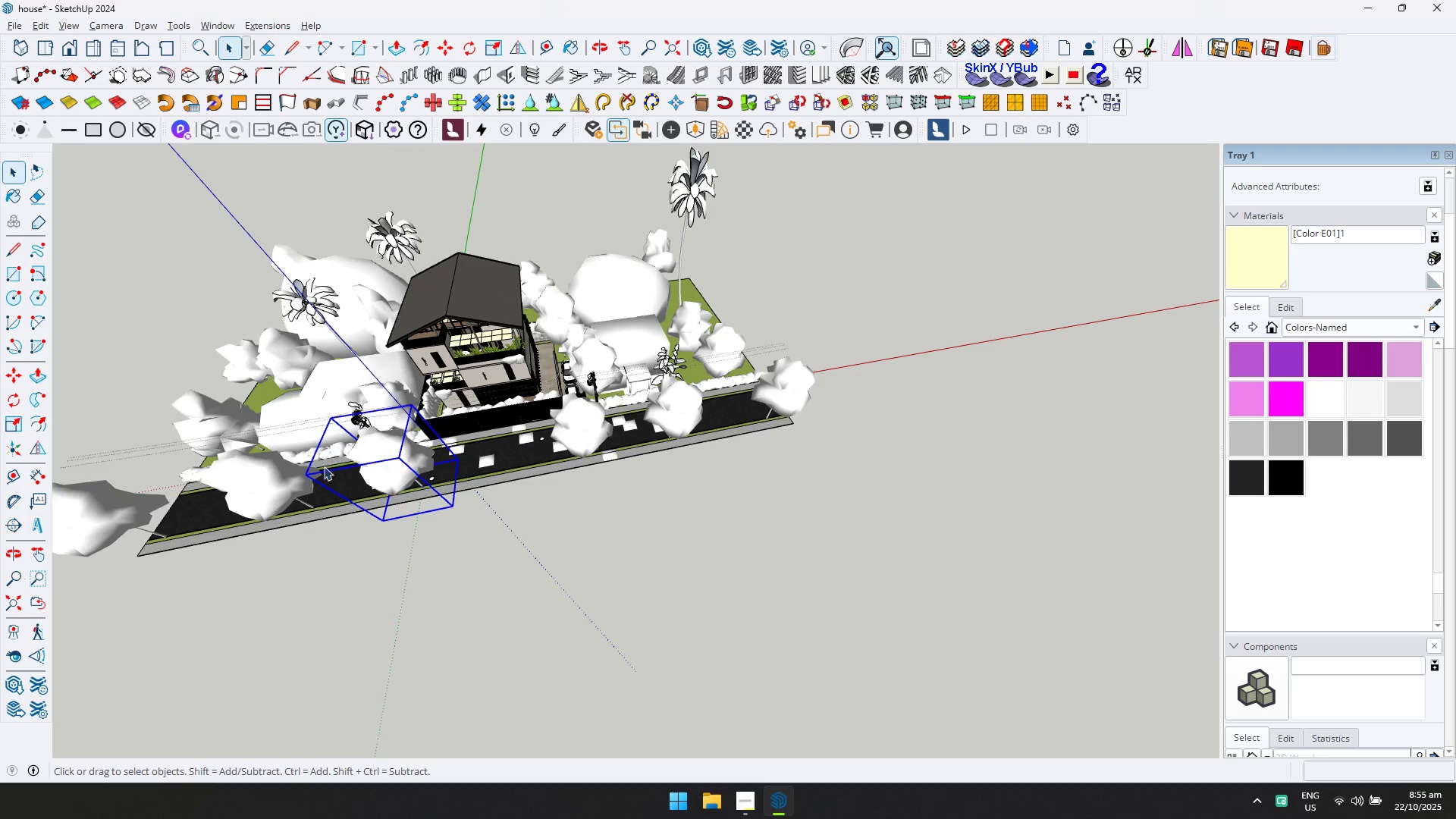 
hold_key(key=ControlLeft, duration=1.52)
triple_click([603, 426])
 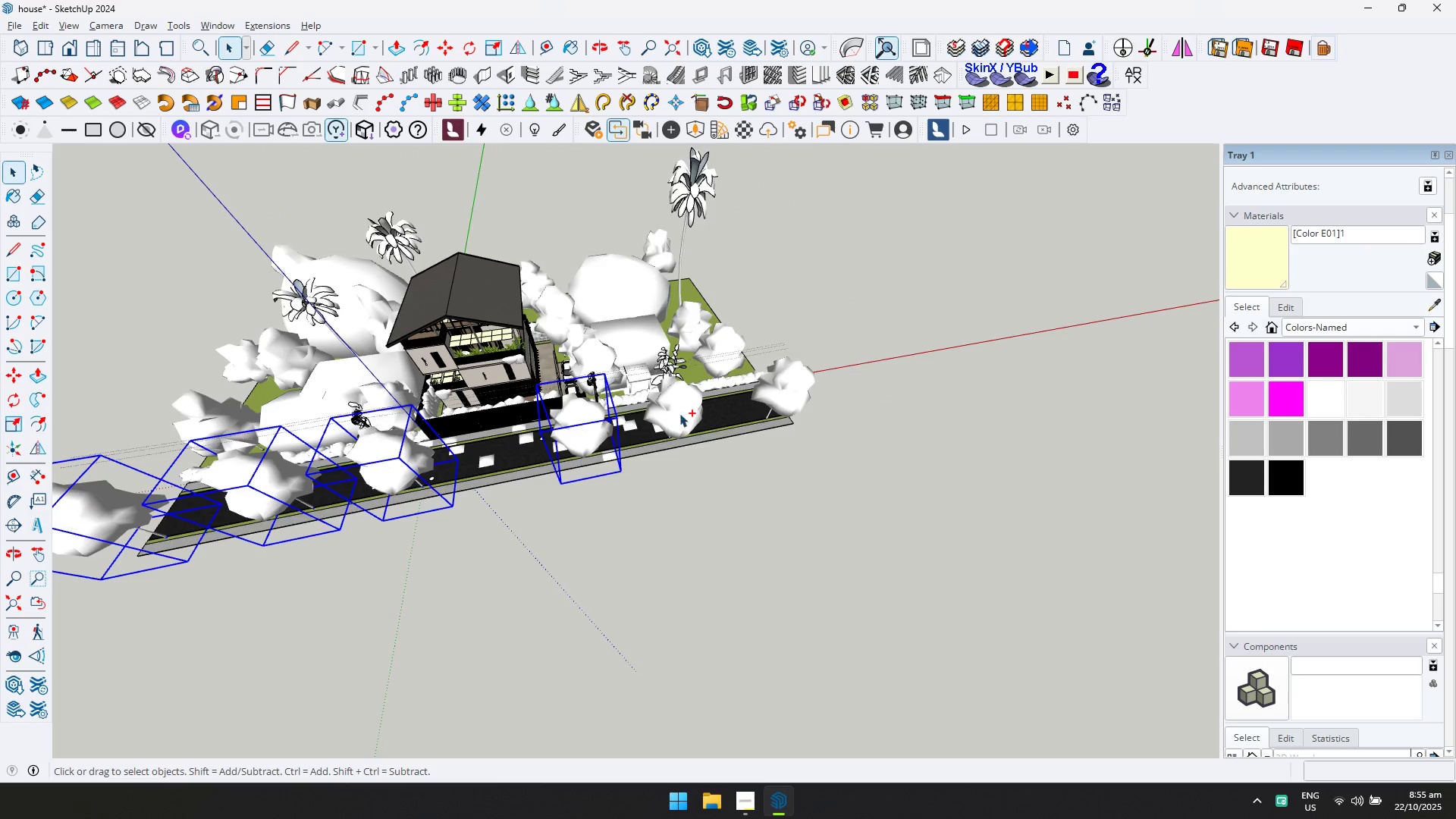 
hold_key(key=ControlLeft, duration=0.61)
triple_click([782, 385])
 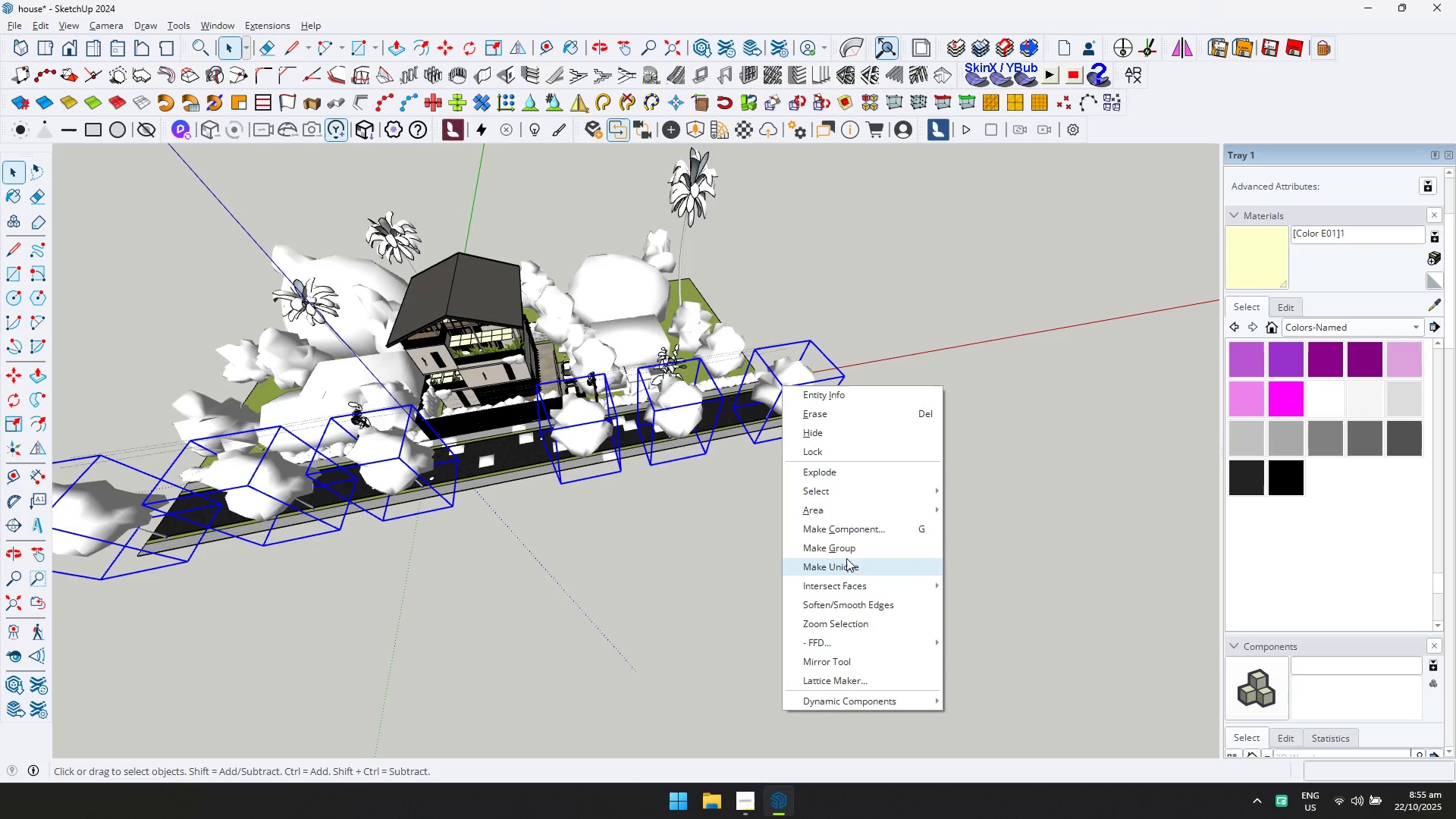 
left_click([848, 550])
 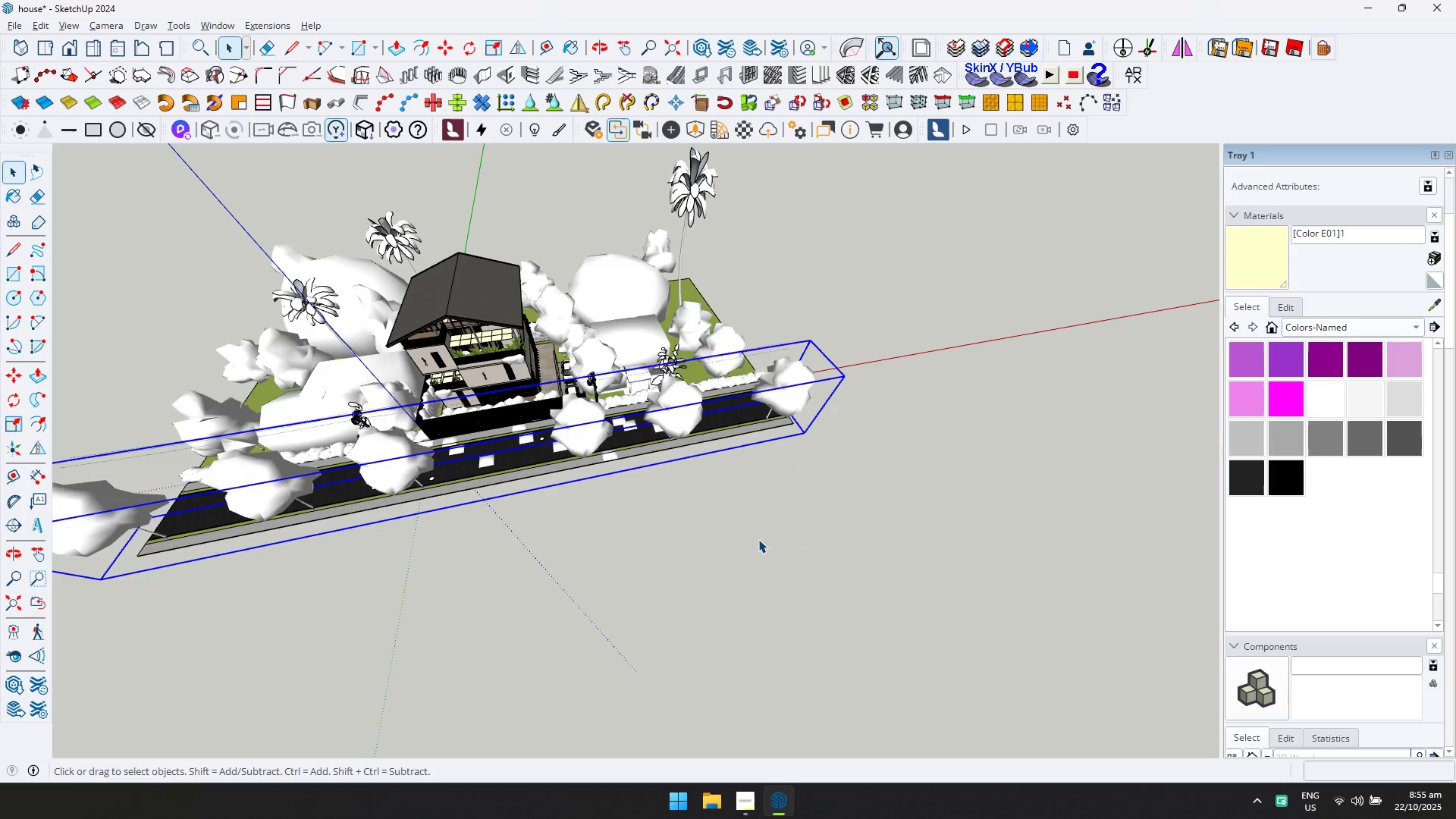 
key(Shift+ShiftLeft)
 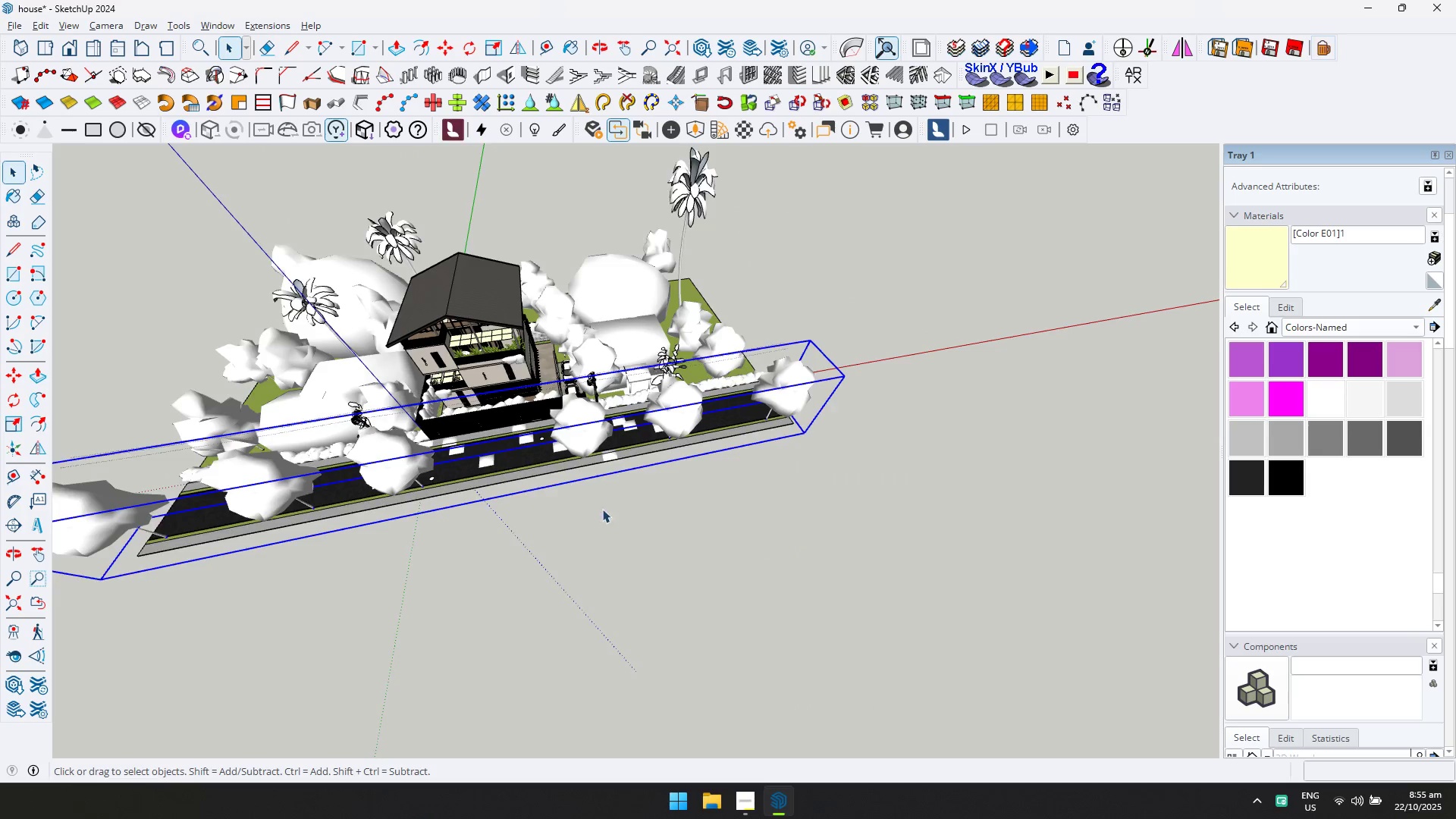 
scroll: coordinate [526, 484], scroll_direction: down, amount: 1.0
 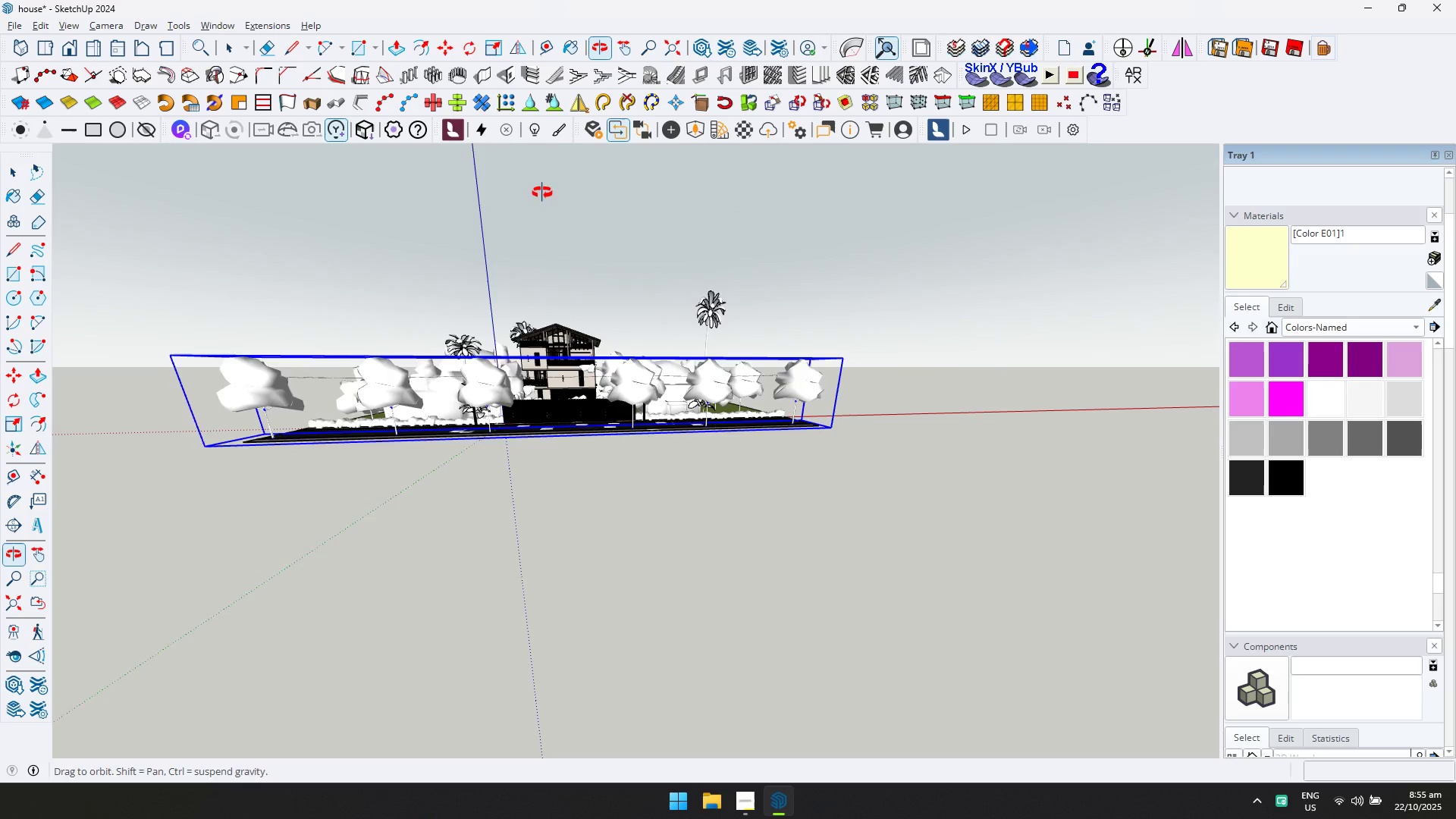 
scroll: coordinate [632, 420], scroll_direction: up, amount: 20.0
 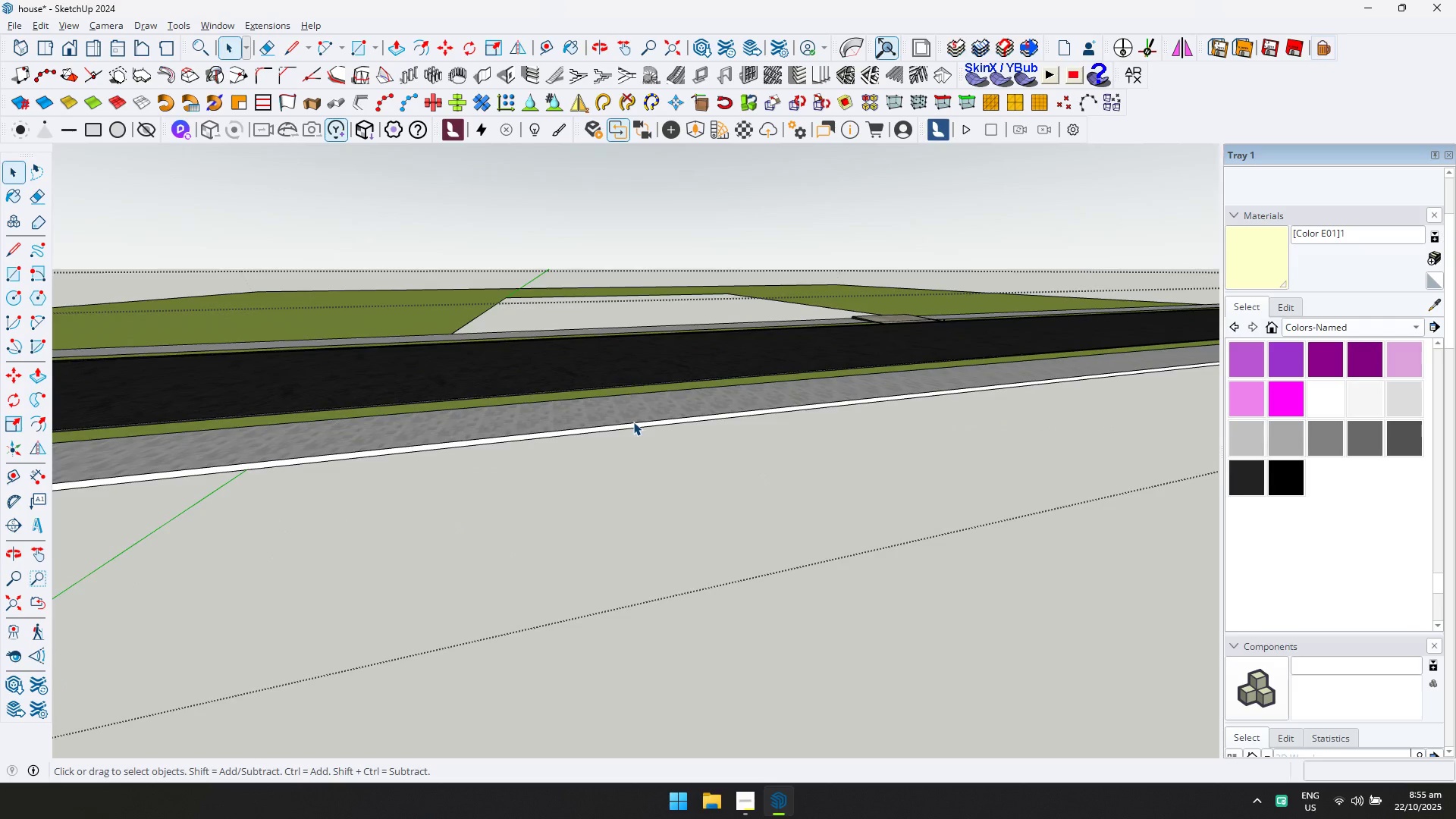 
key(Shift+ShiftLeft)
 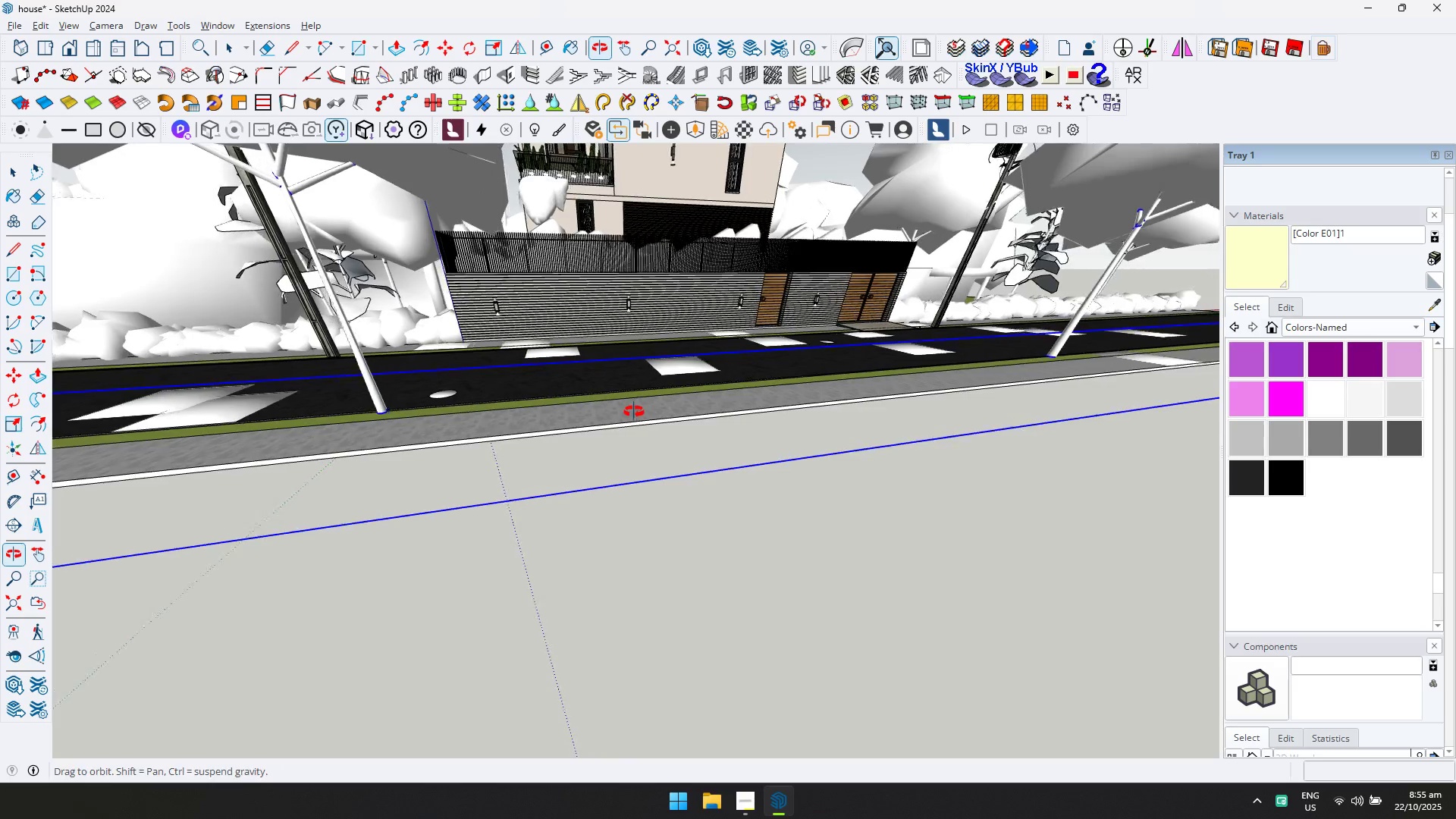 
double_click([633, 422])
 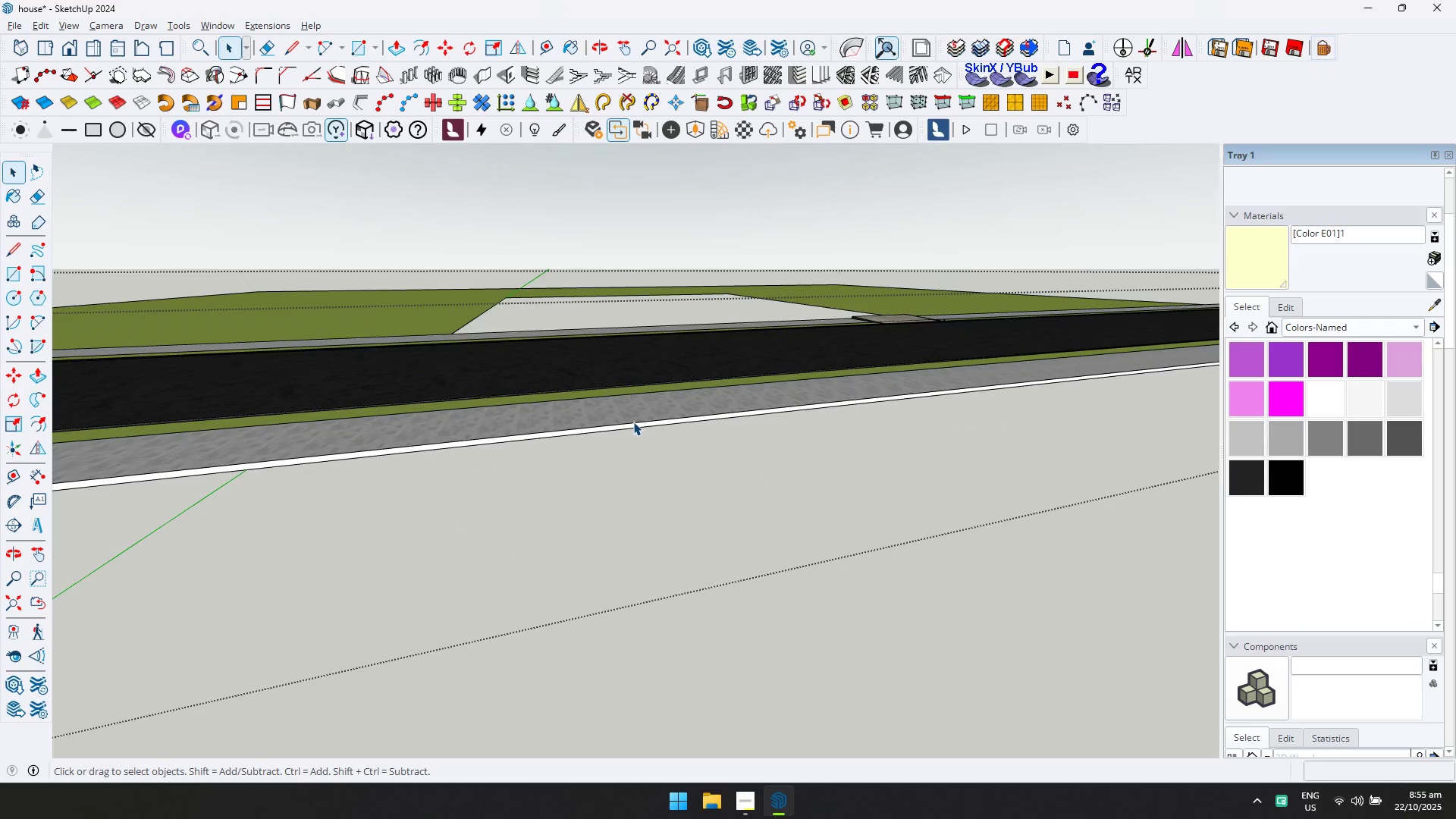 
scroll: coordinate [633, 422], scroll_direction: up, amount: 2.0
 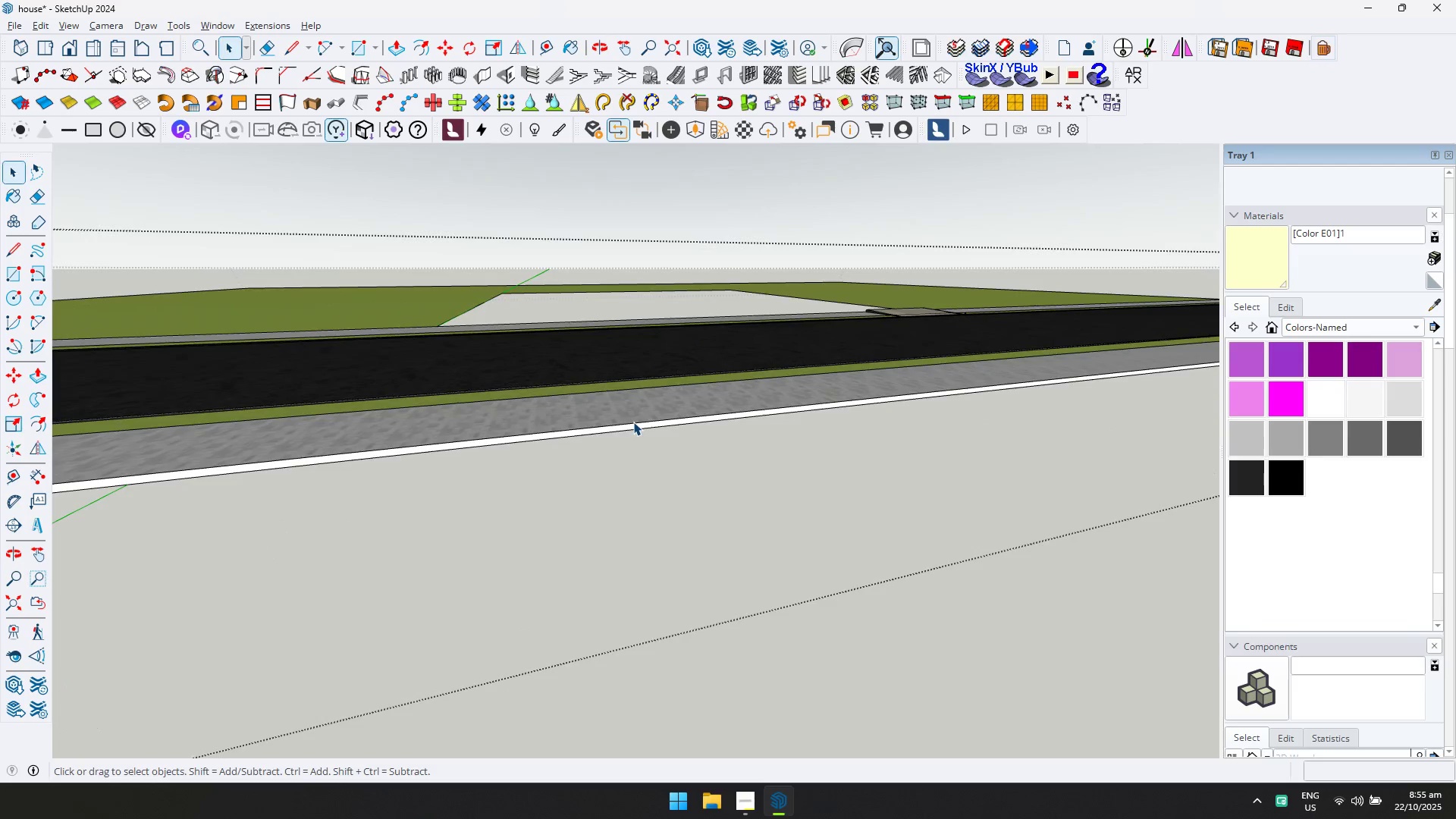 
key(P)
 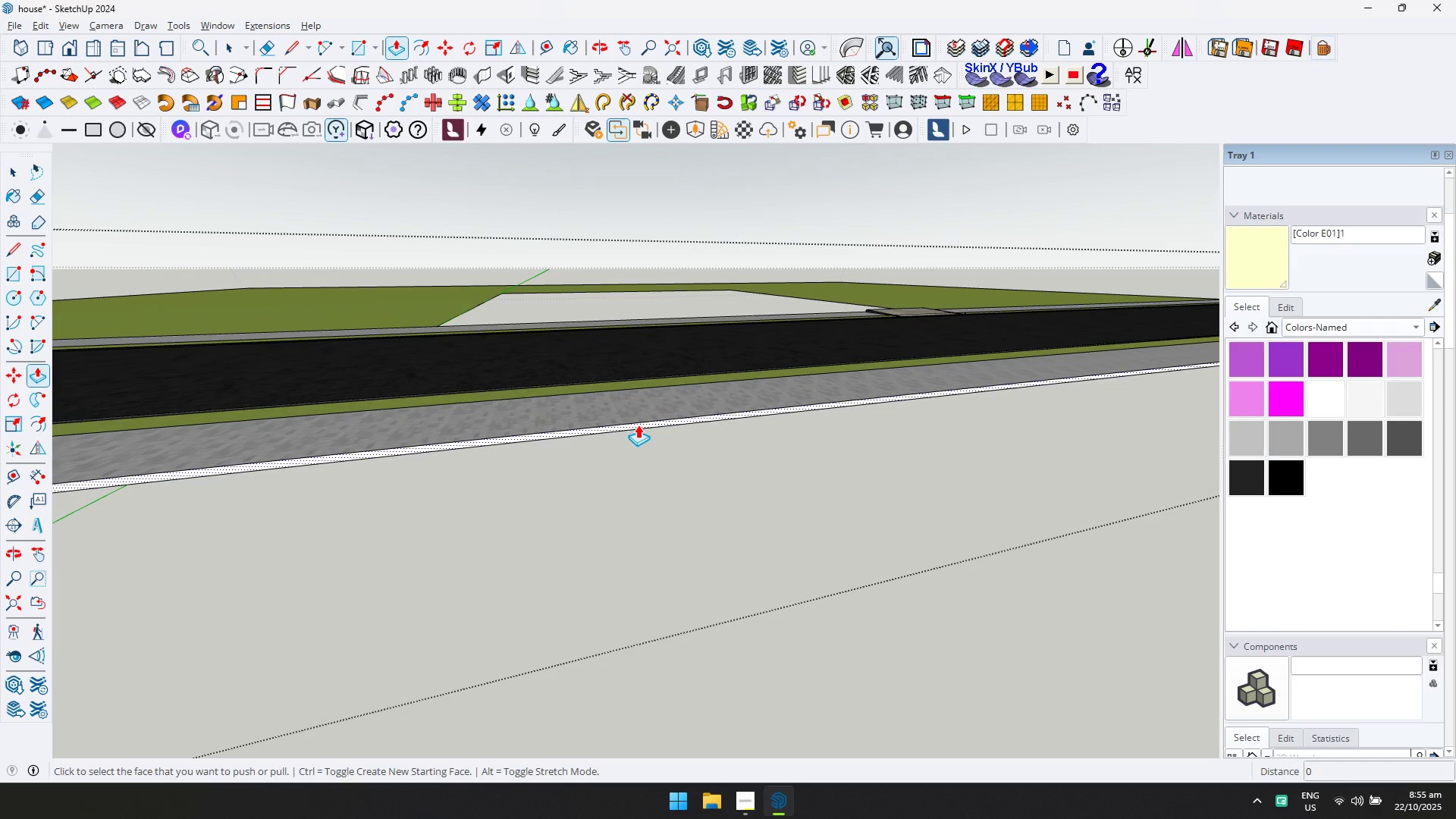 
left_click([639, 425])
 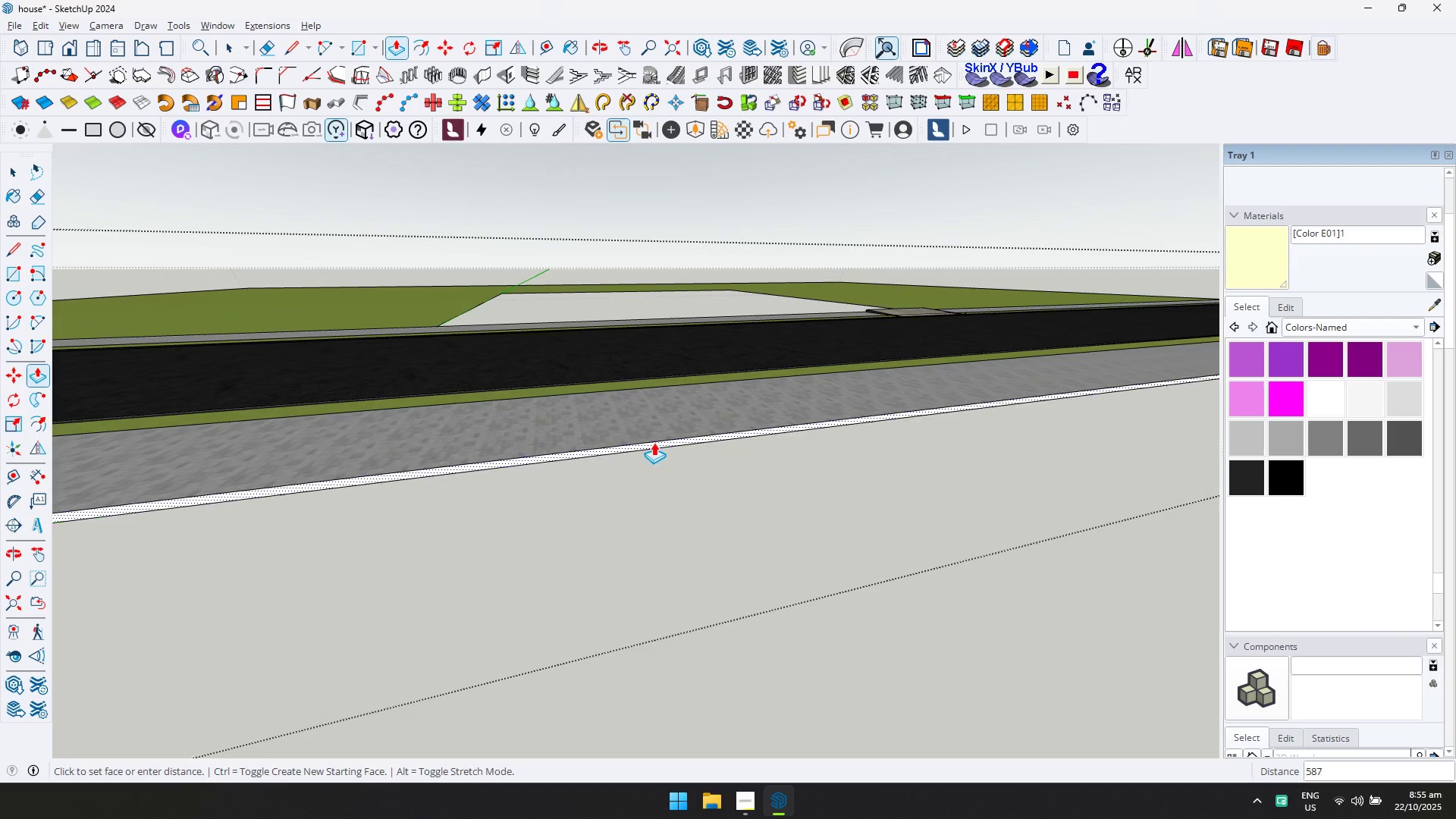 
key(Control+ControlLeft)
 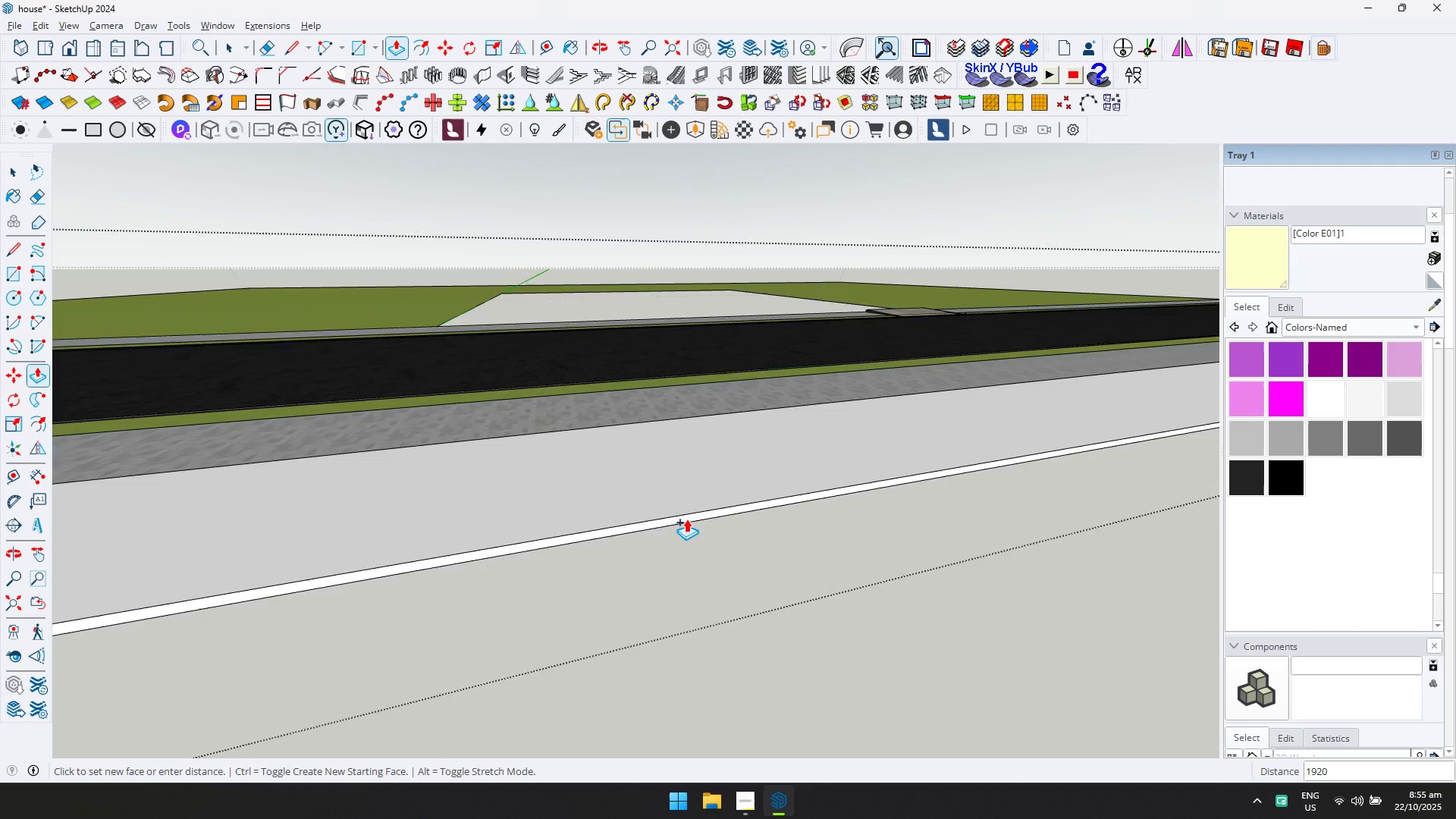 
scroll: coordinate [730, 568], scroll_direction: down, amount: 20.0
 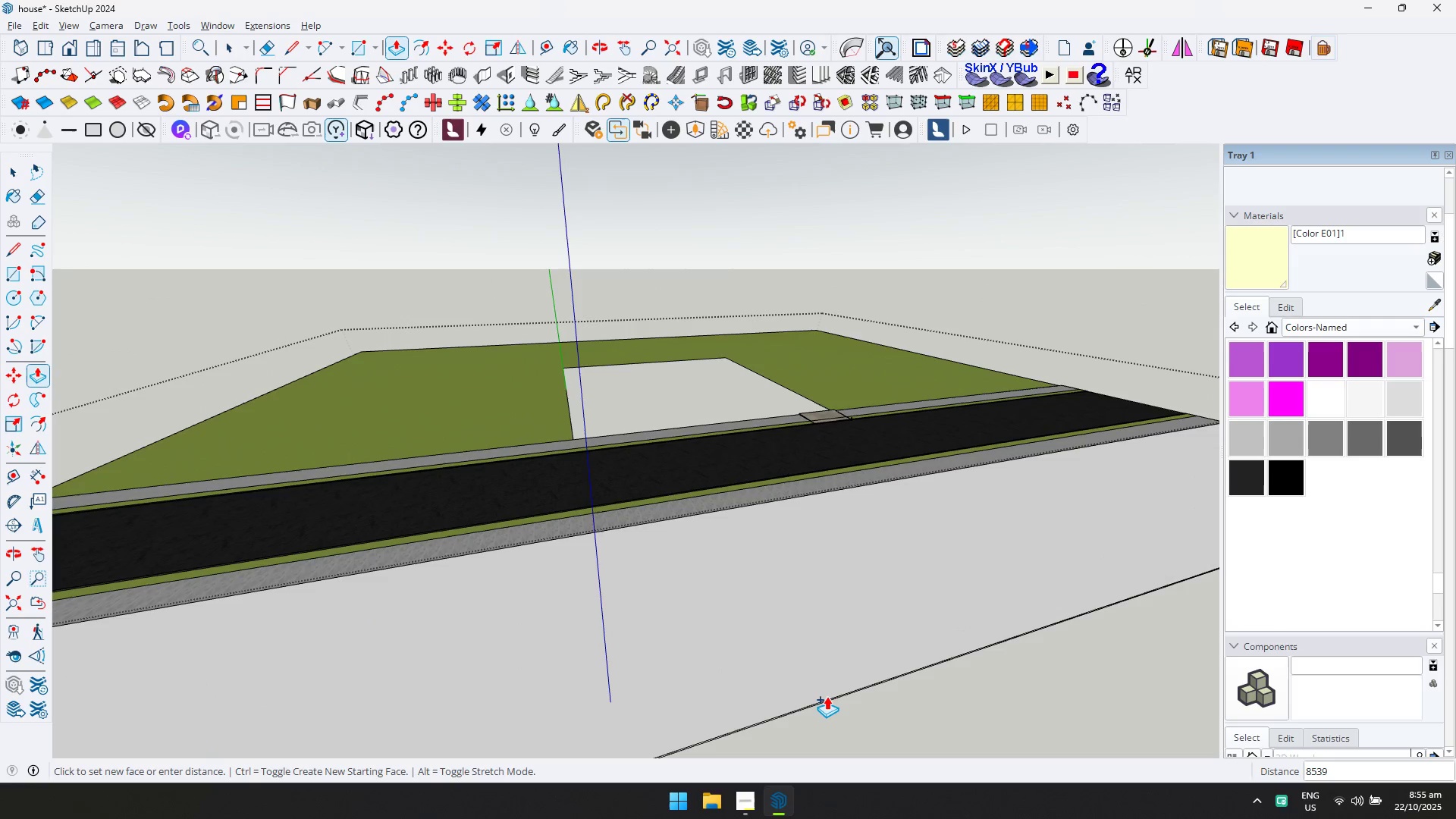 
type(6000)
 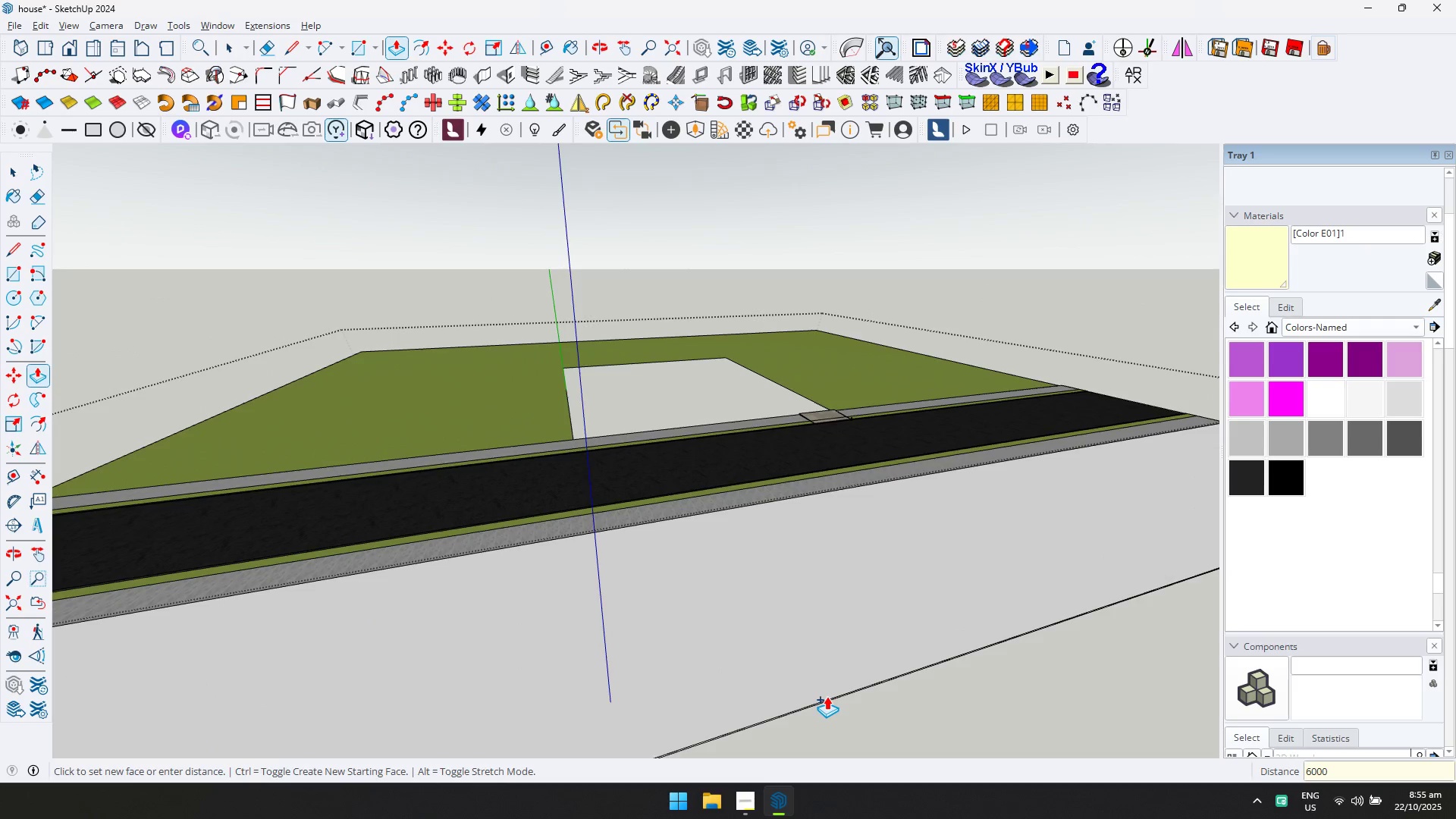 
key(Enter)
 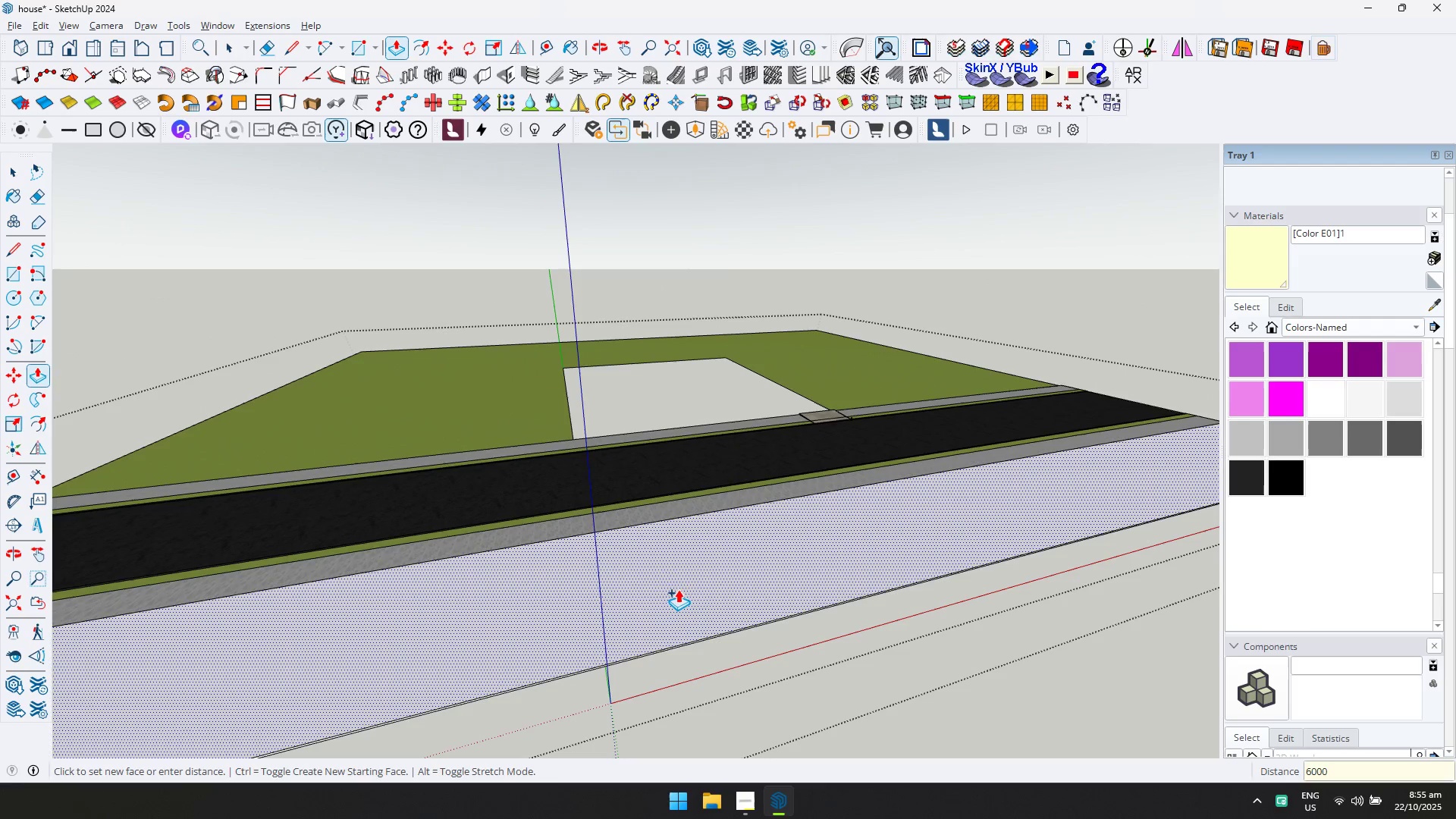 
key(Control+ControlLeft)
 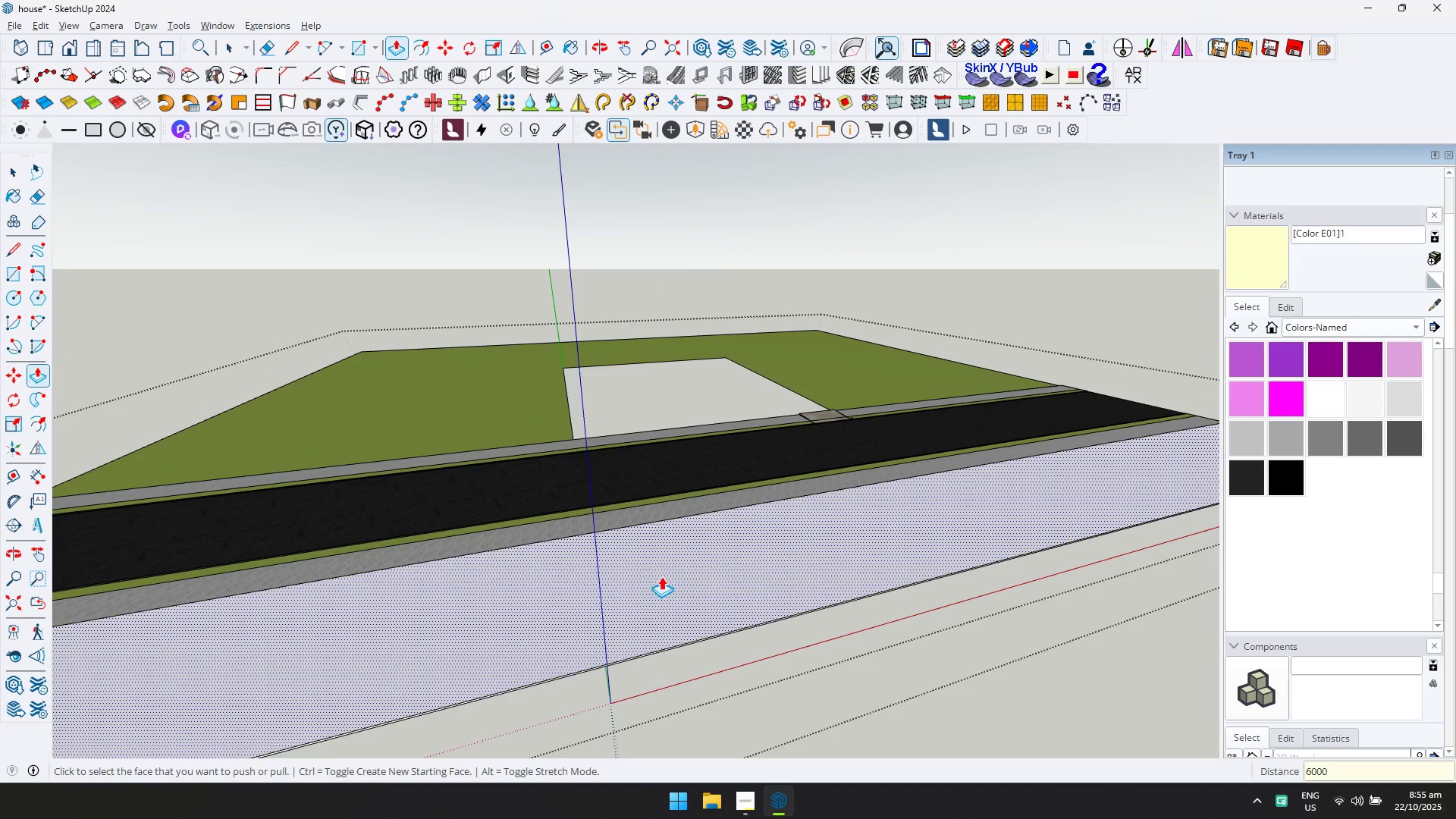 
left_click([661, 576])
 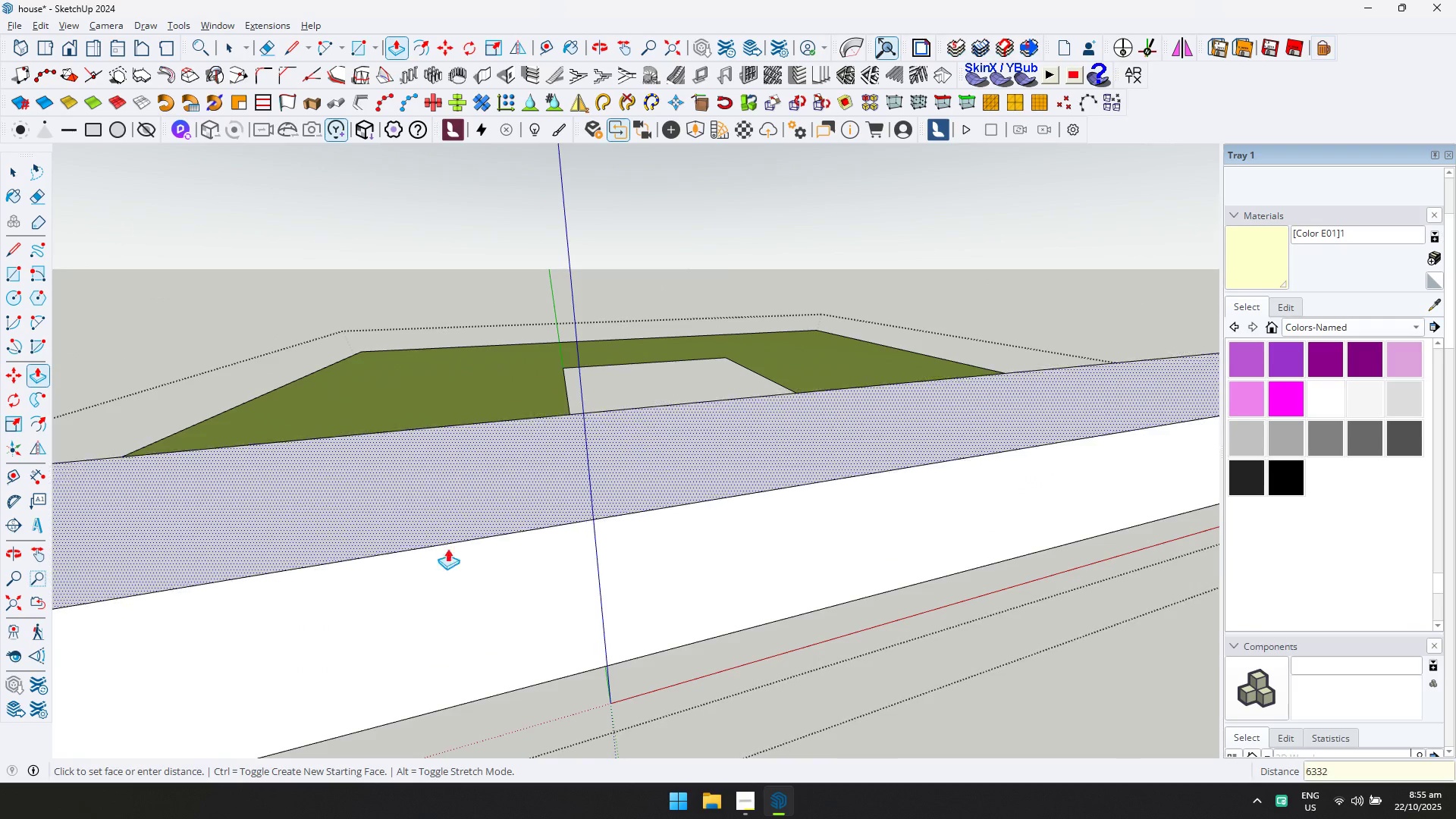 
key(Shift+ShiftLeft)
 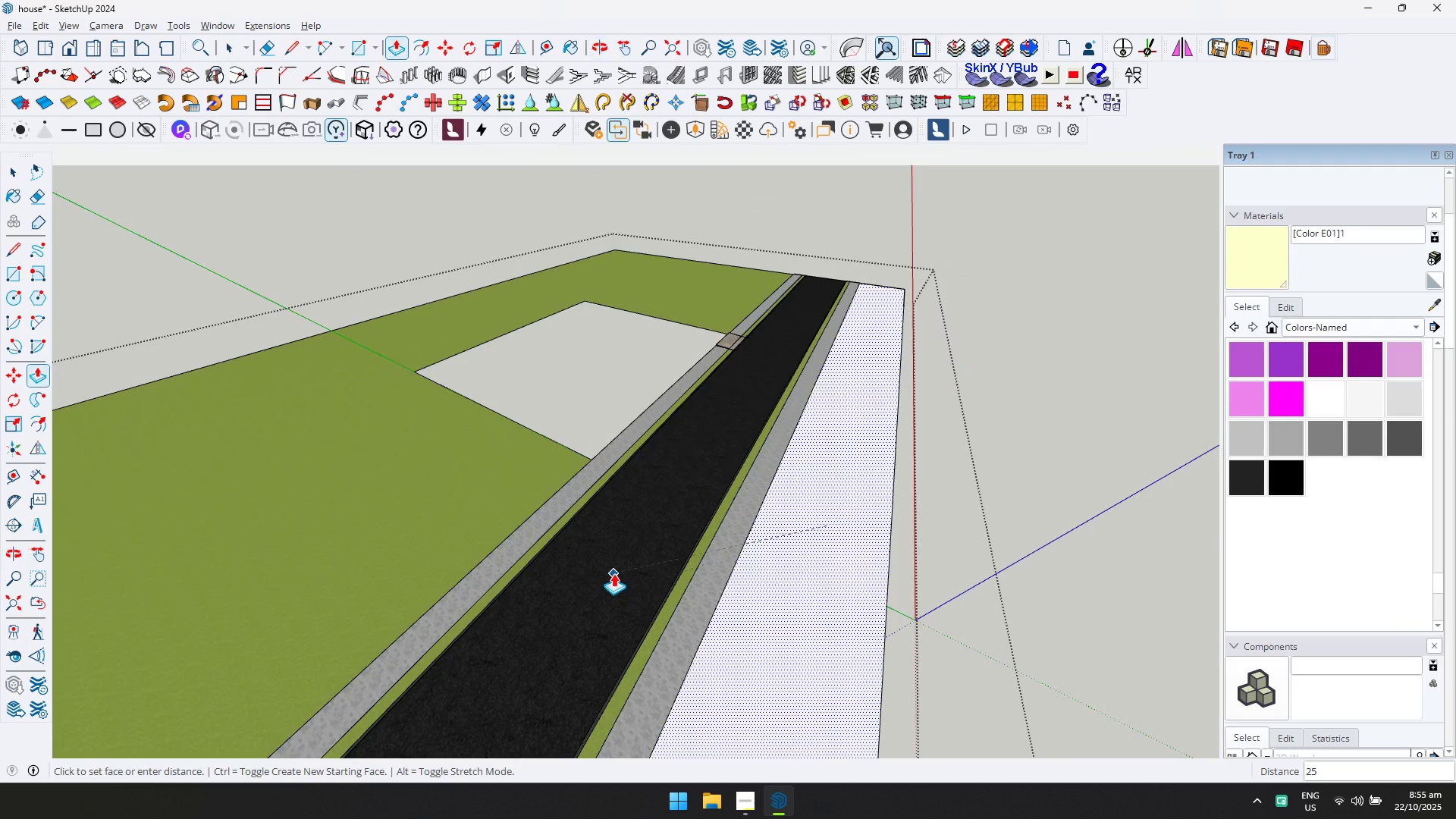 
left_click([613, 573])
 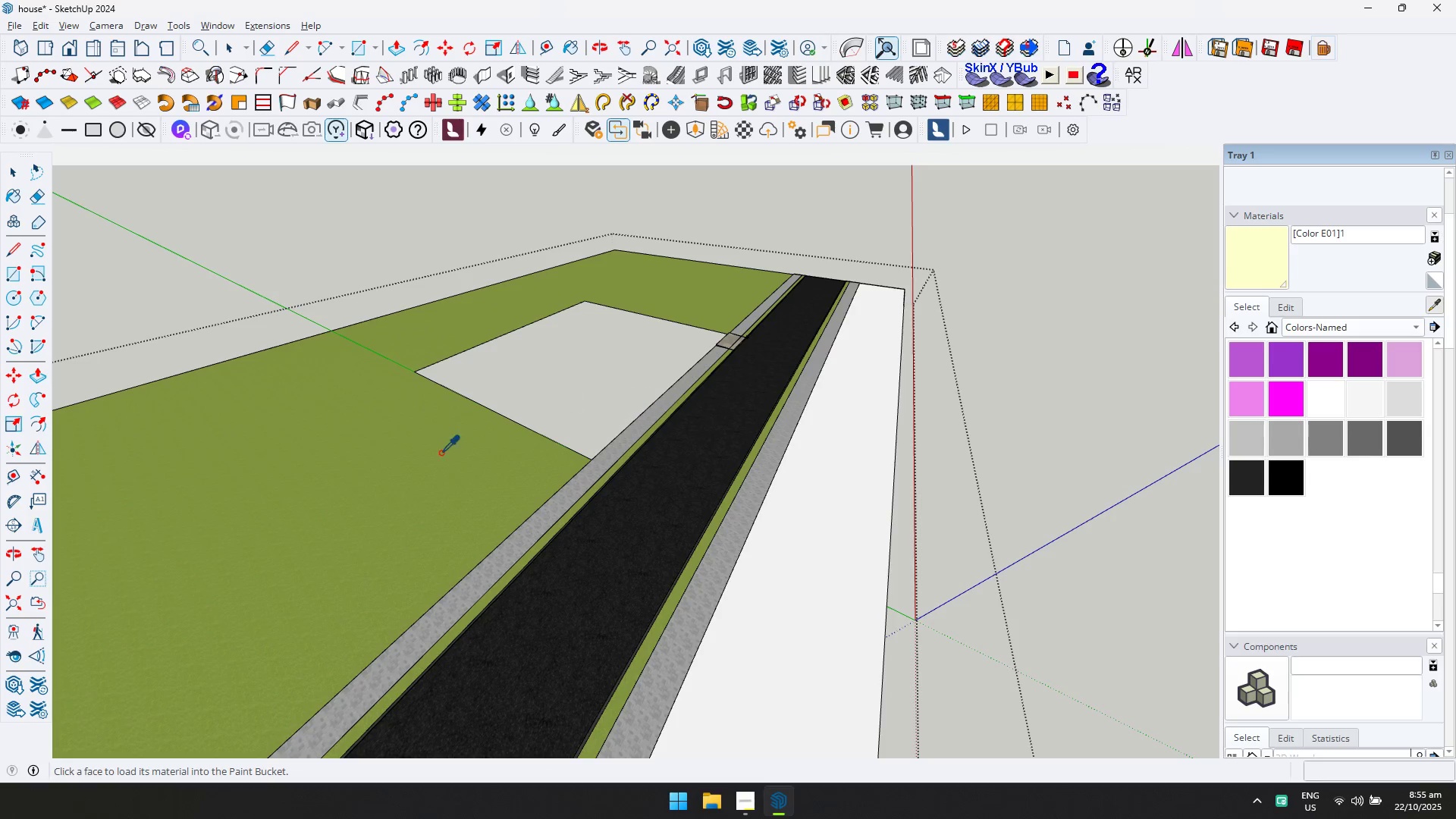 
double_click([848, 580])
 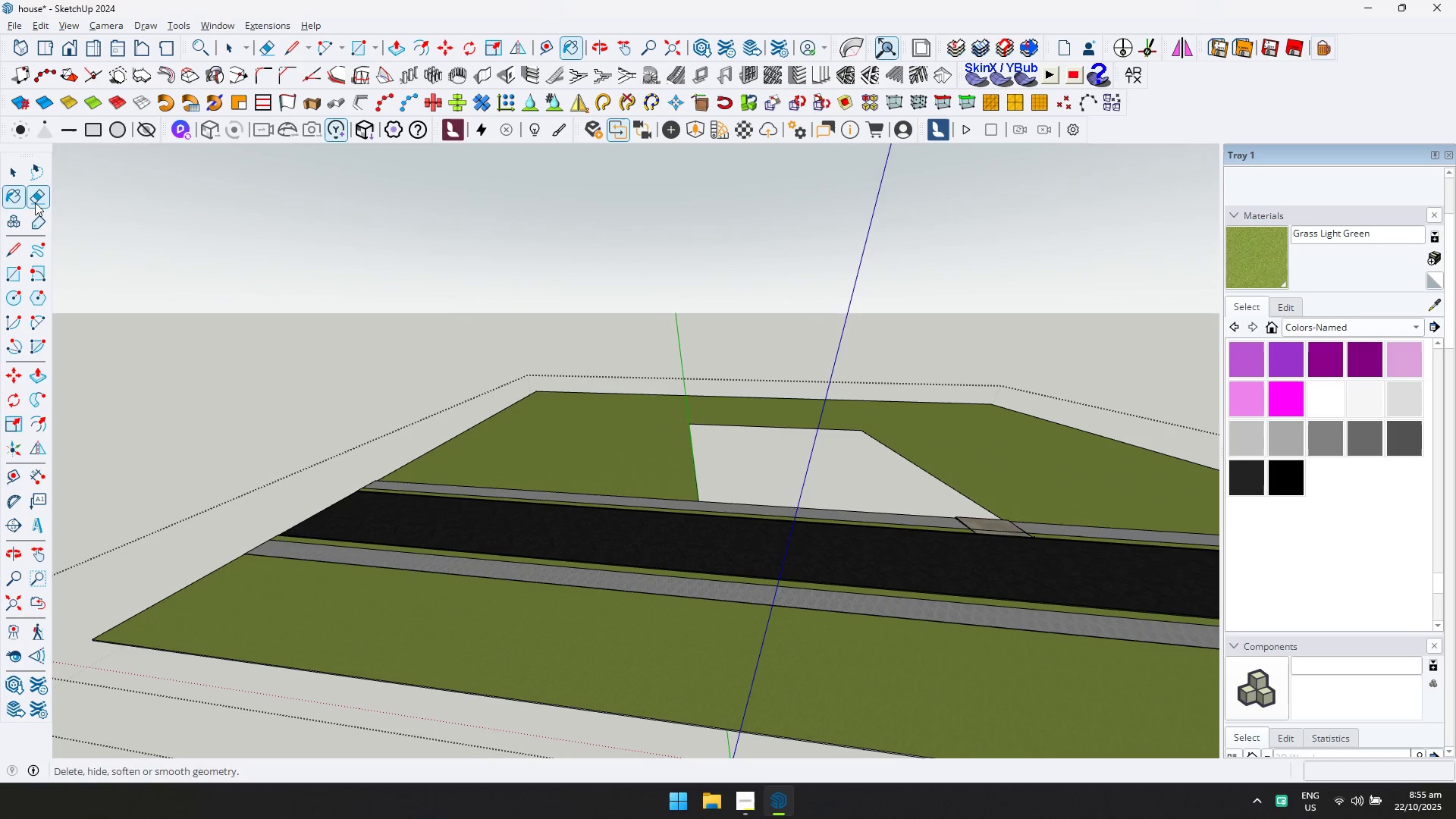 
left_click([9, 174])
 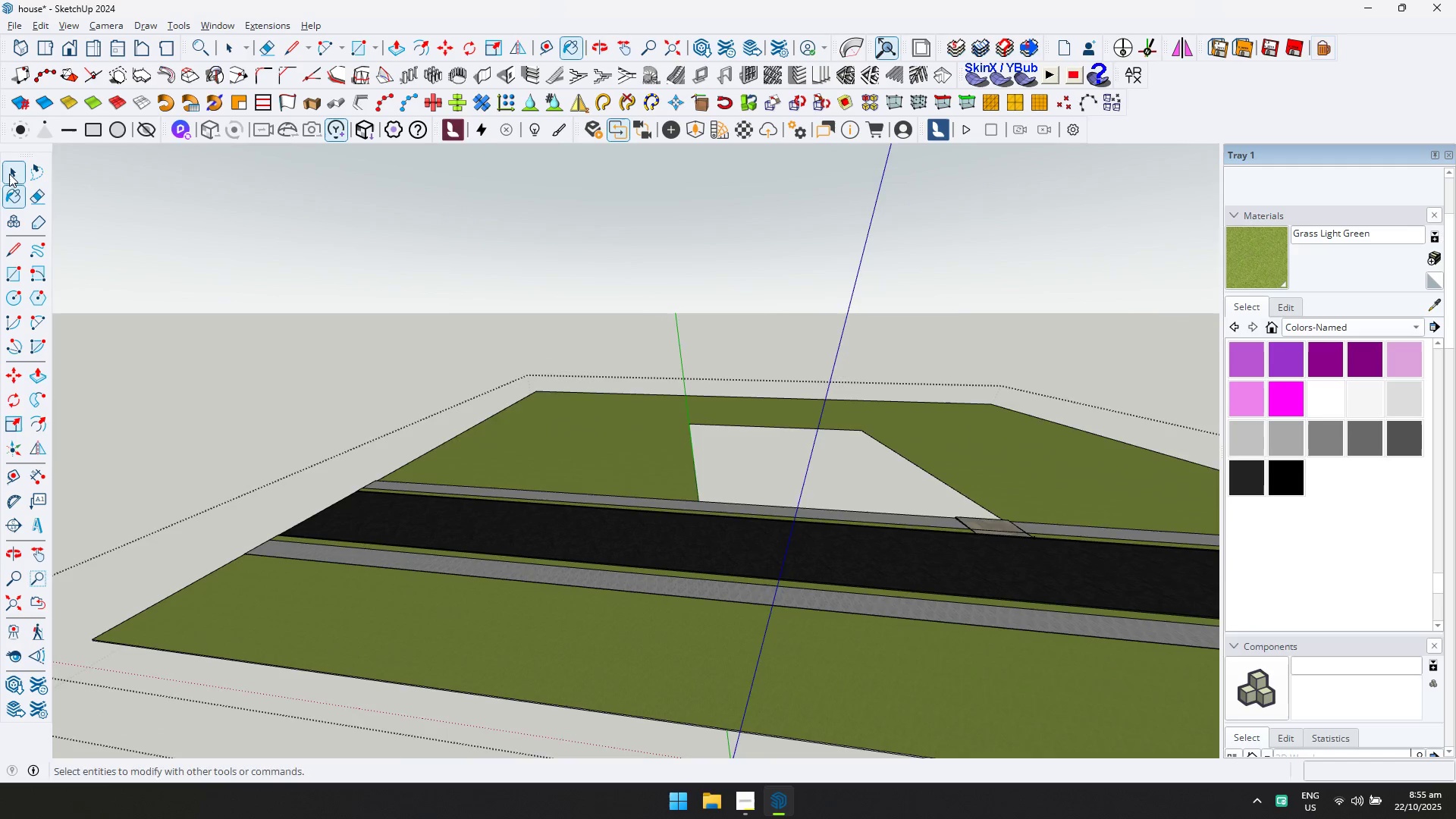 
key(Escape)
 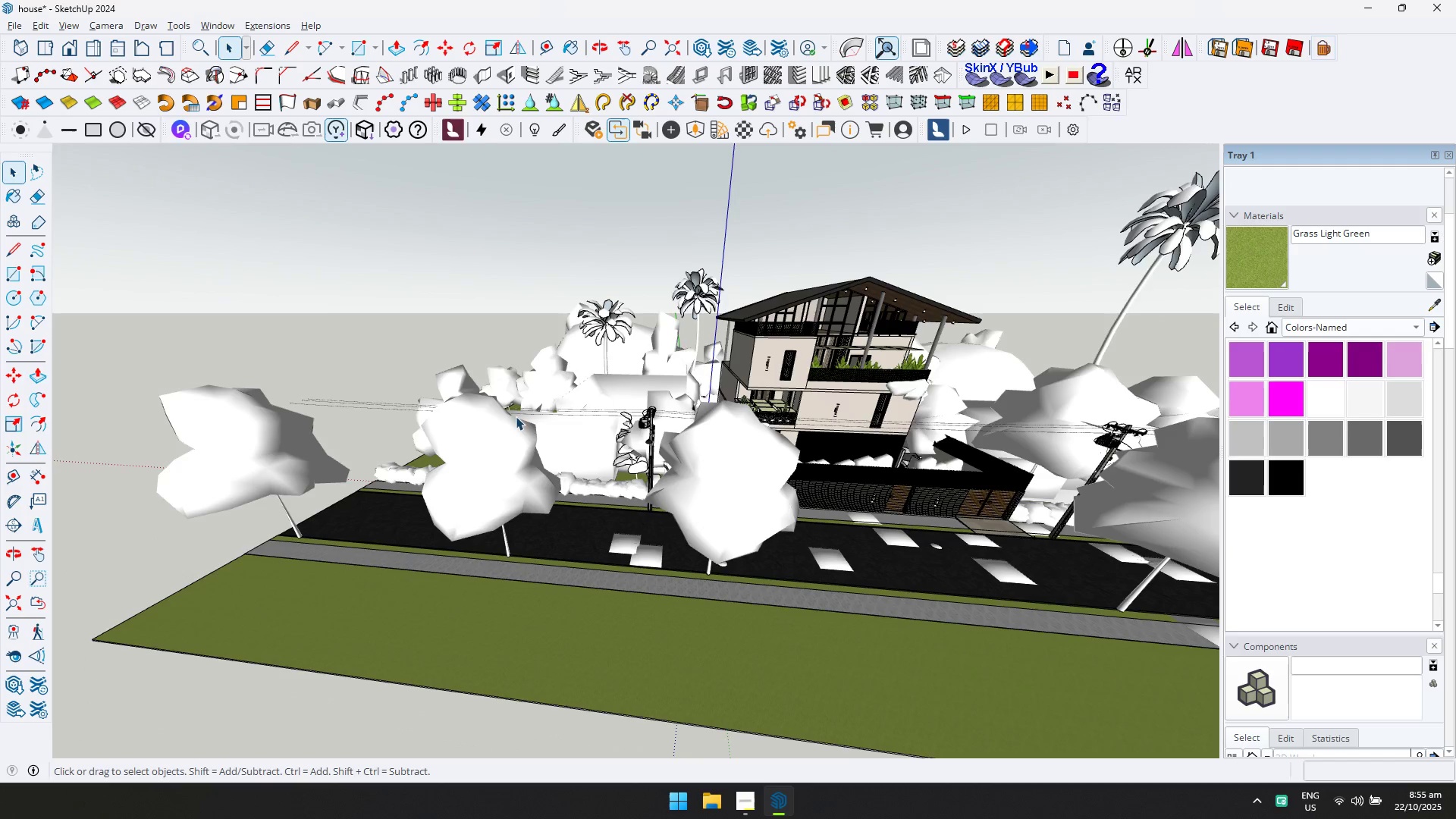 
scroll: coordinate [711, 469], scroll_direction: down, amount: 1.0
 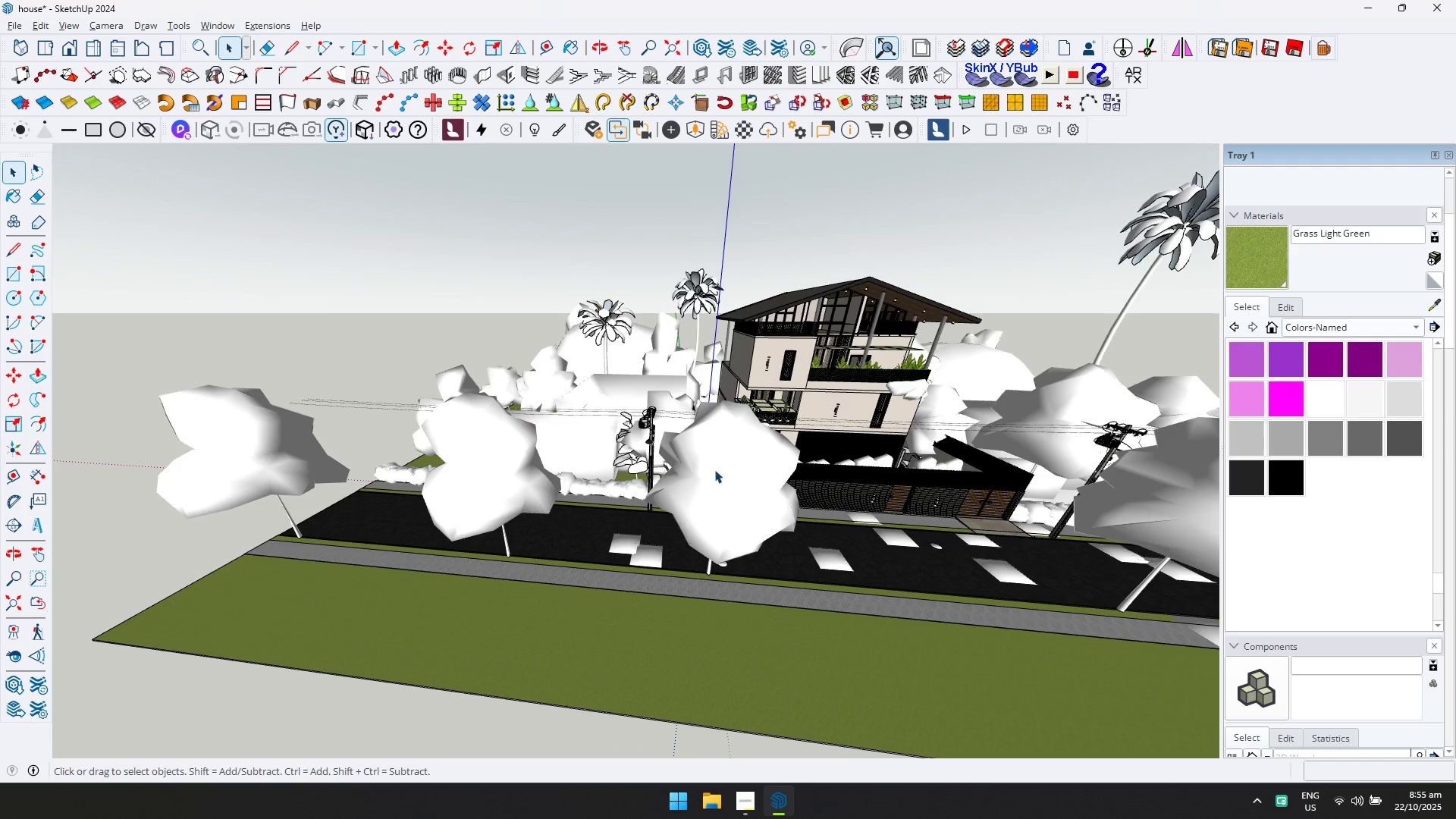 
key(Shift+ShiftLeft)
 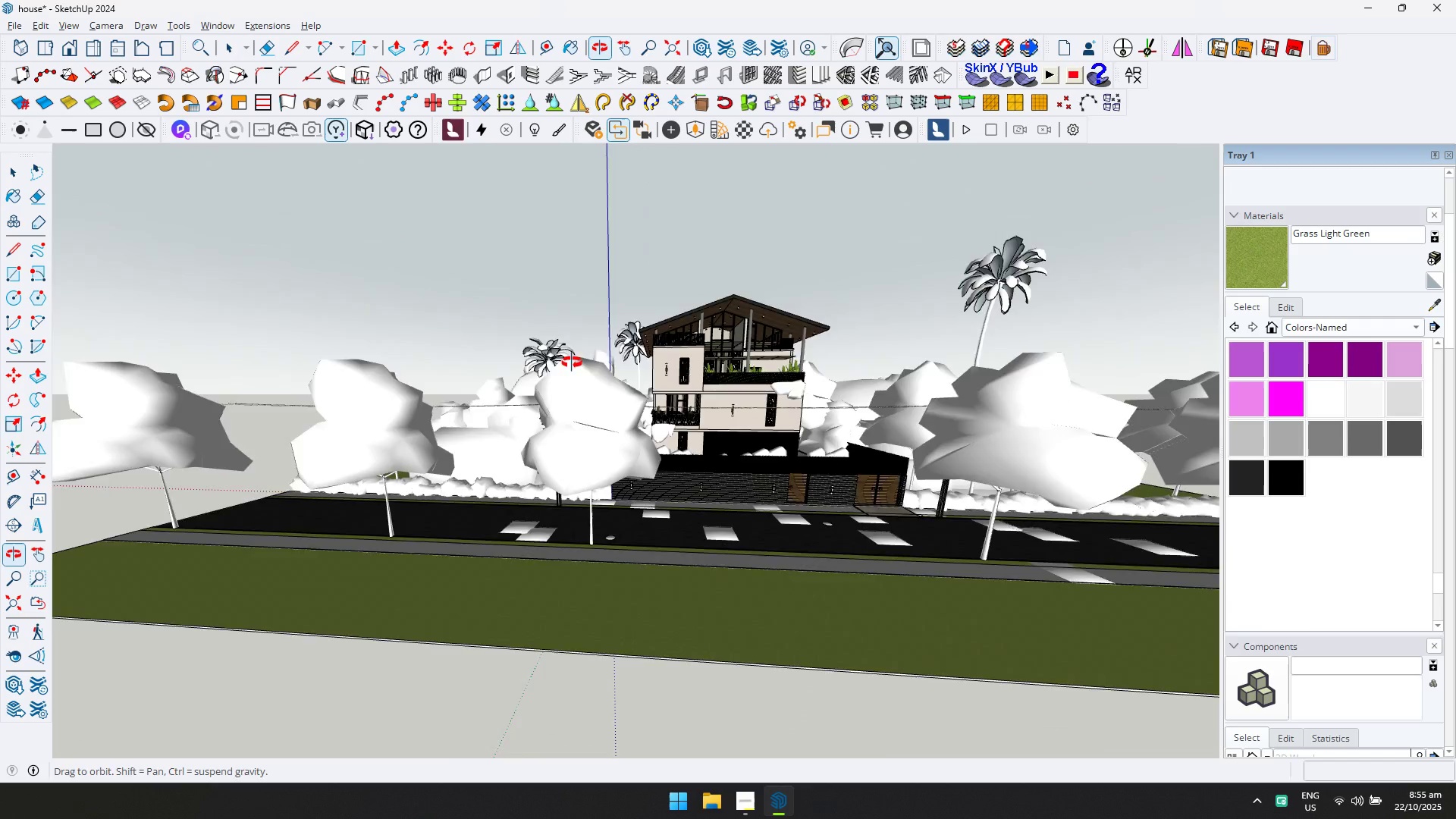 
key(Escape)
 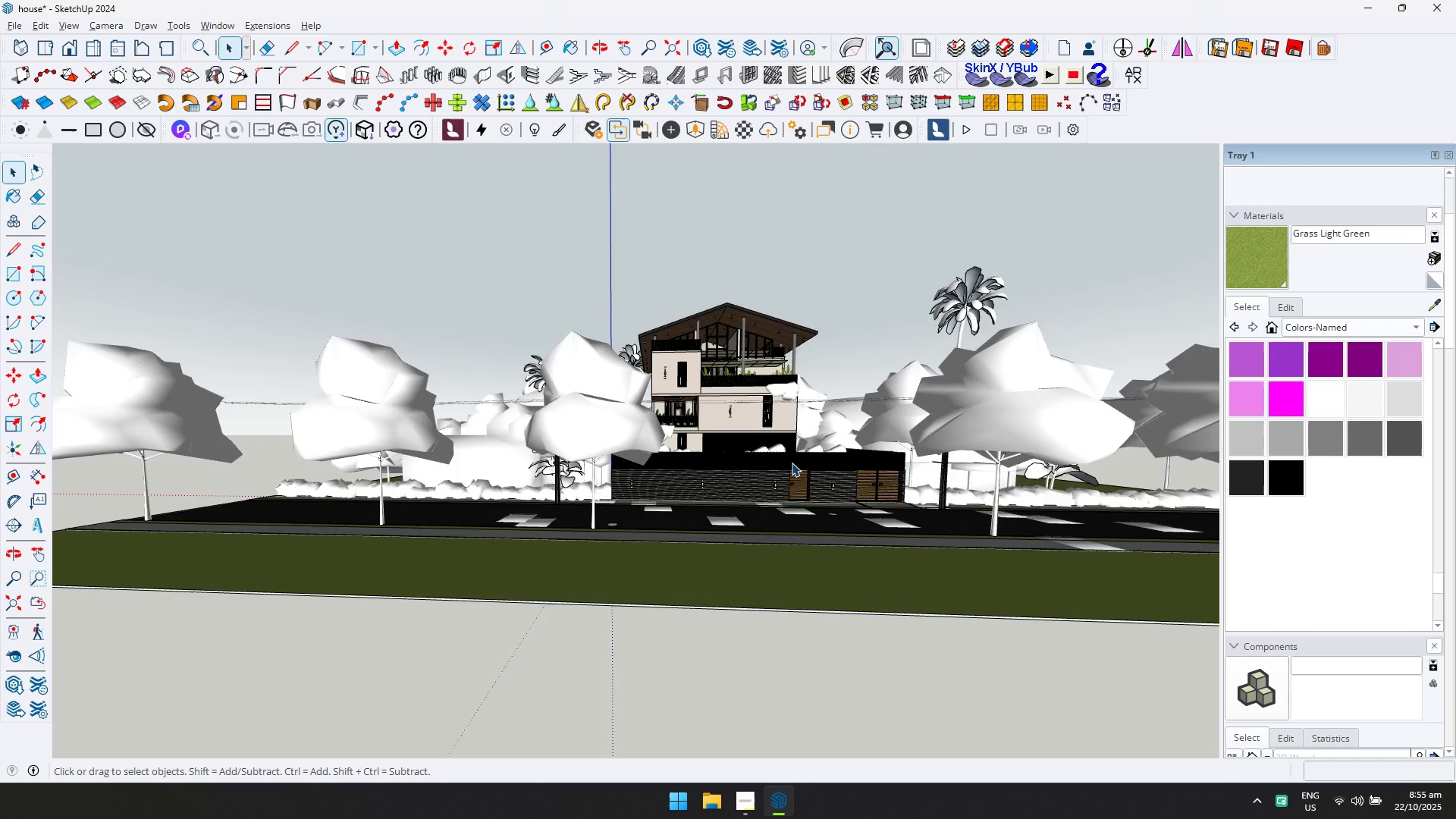 
scroll: coordinate [787, 475], scroll_direction: up, amount: 9.0
 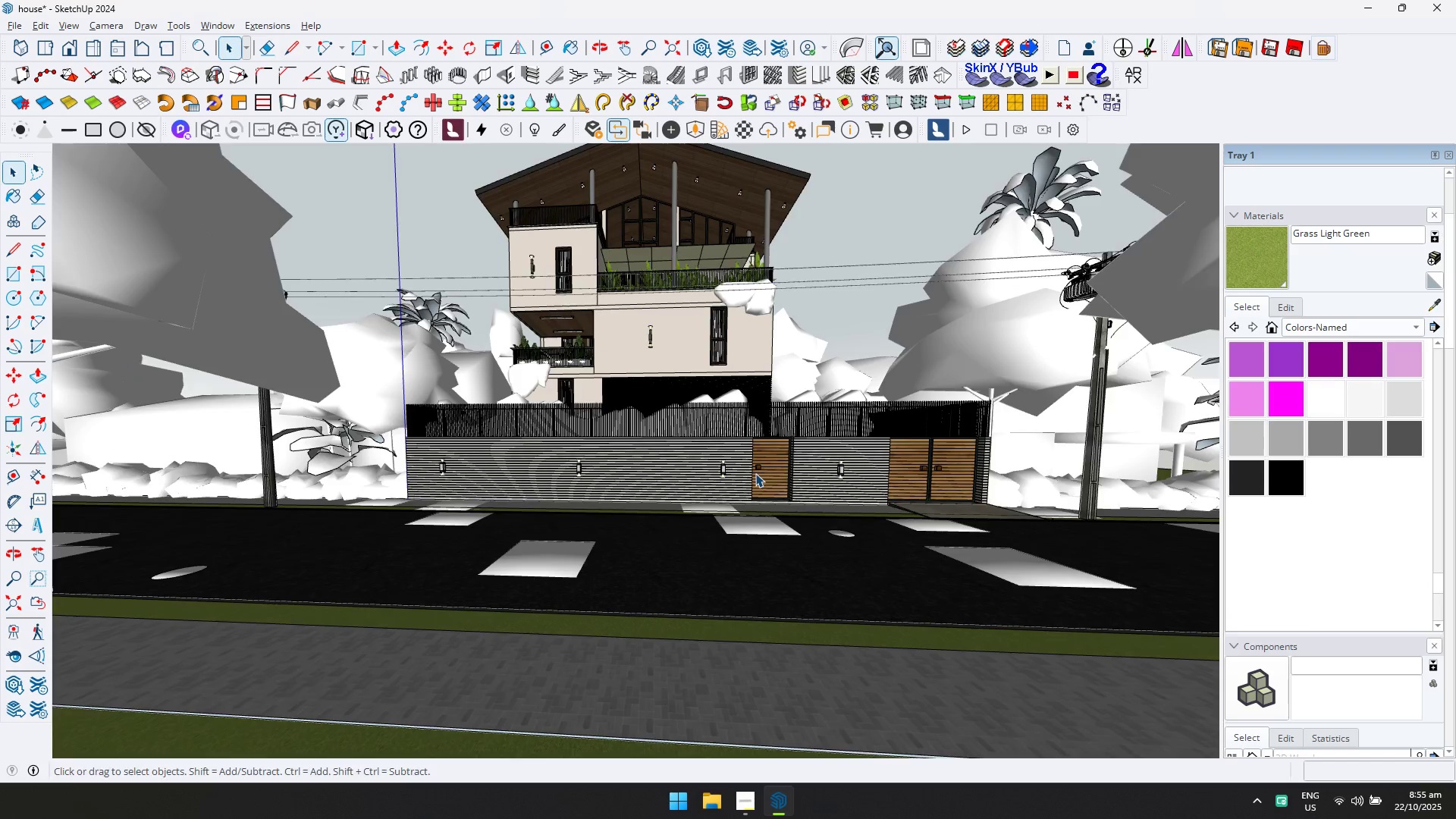 
key(Shift+ShiftLeft)
 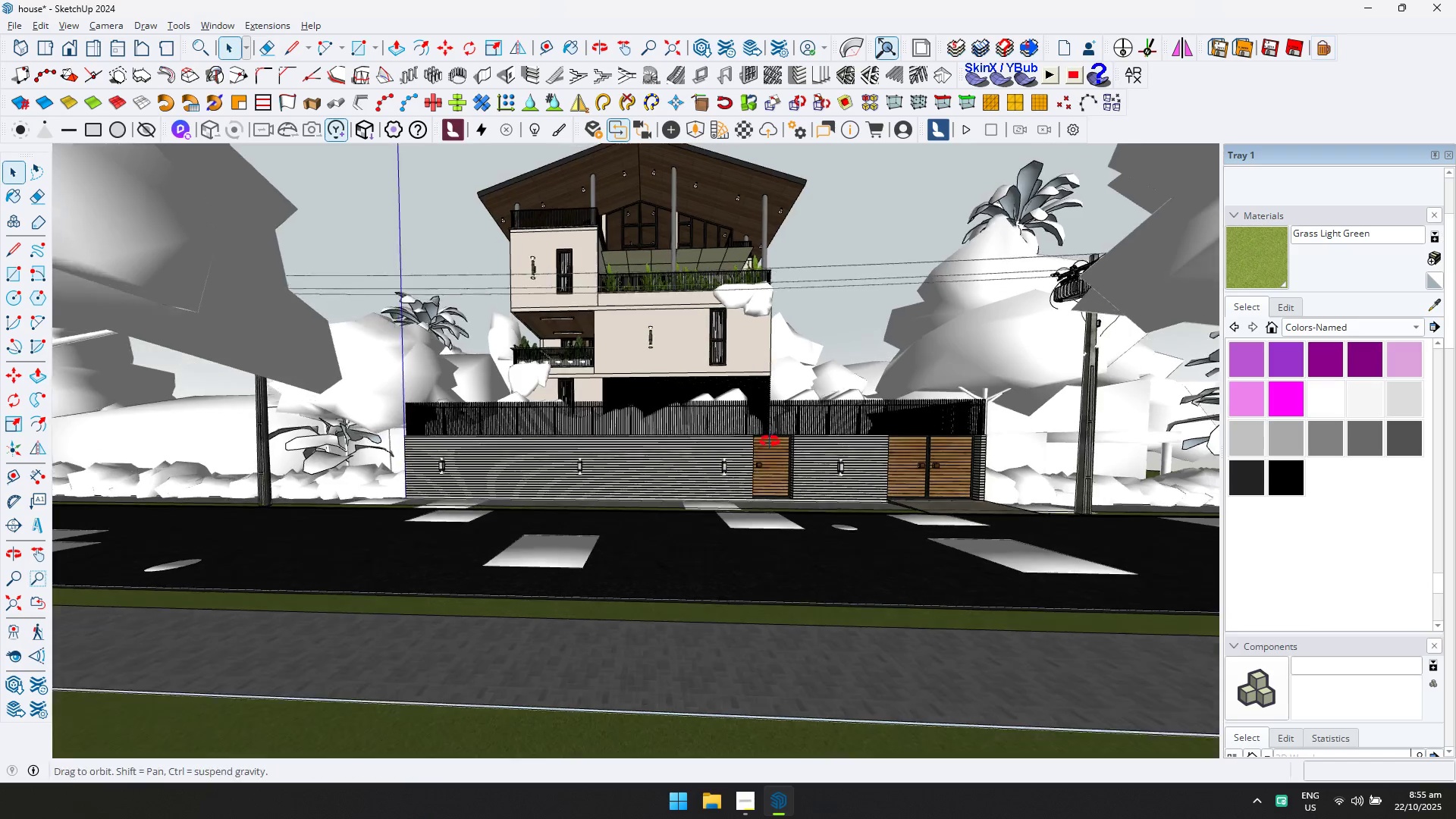 
hold_key(key=ShiftLeft, duration=0.35)
 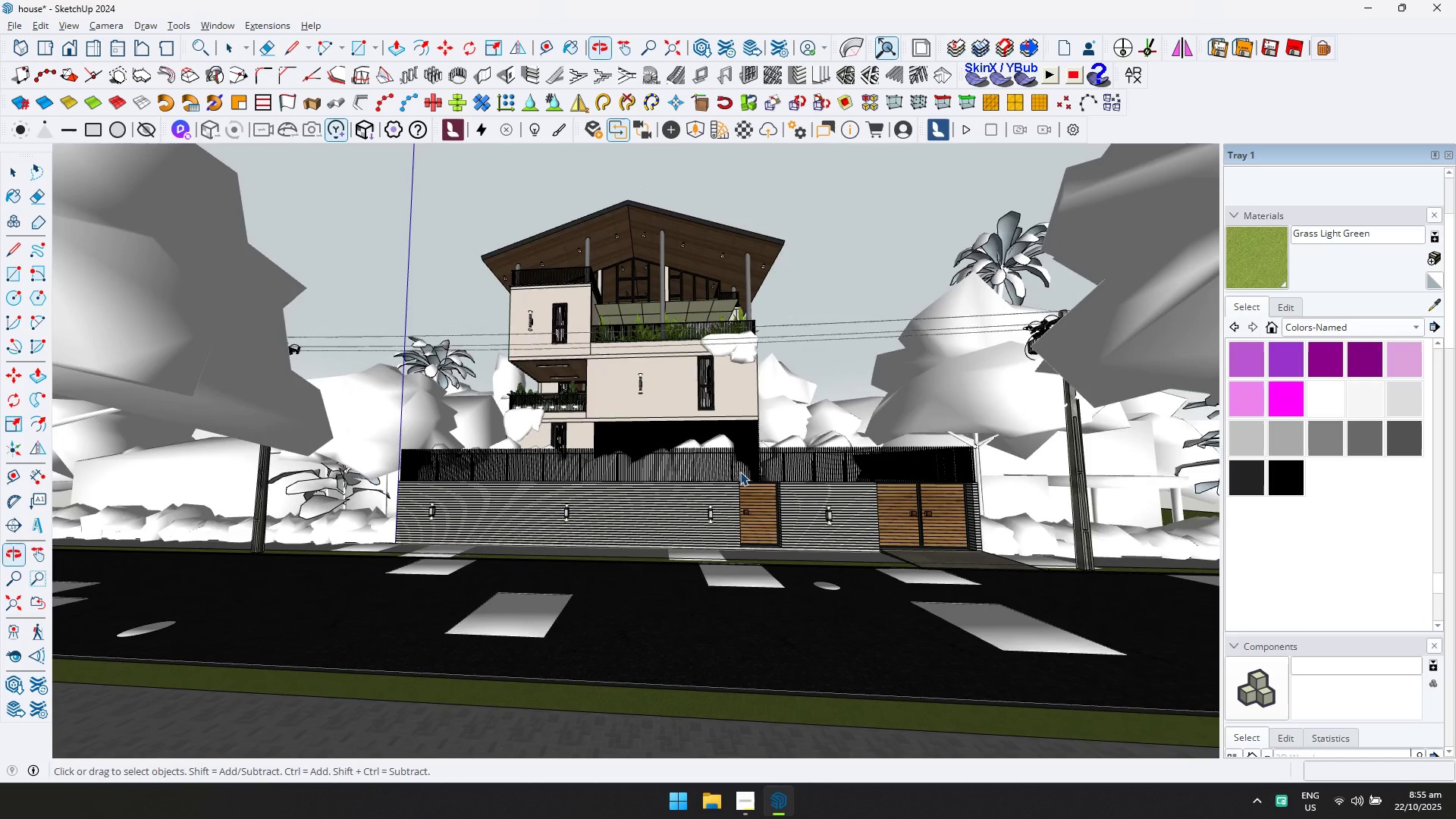 
key(Control+ControlLeft)
 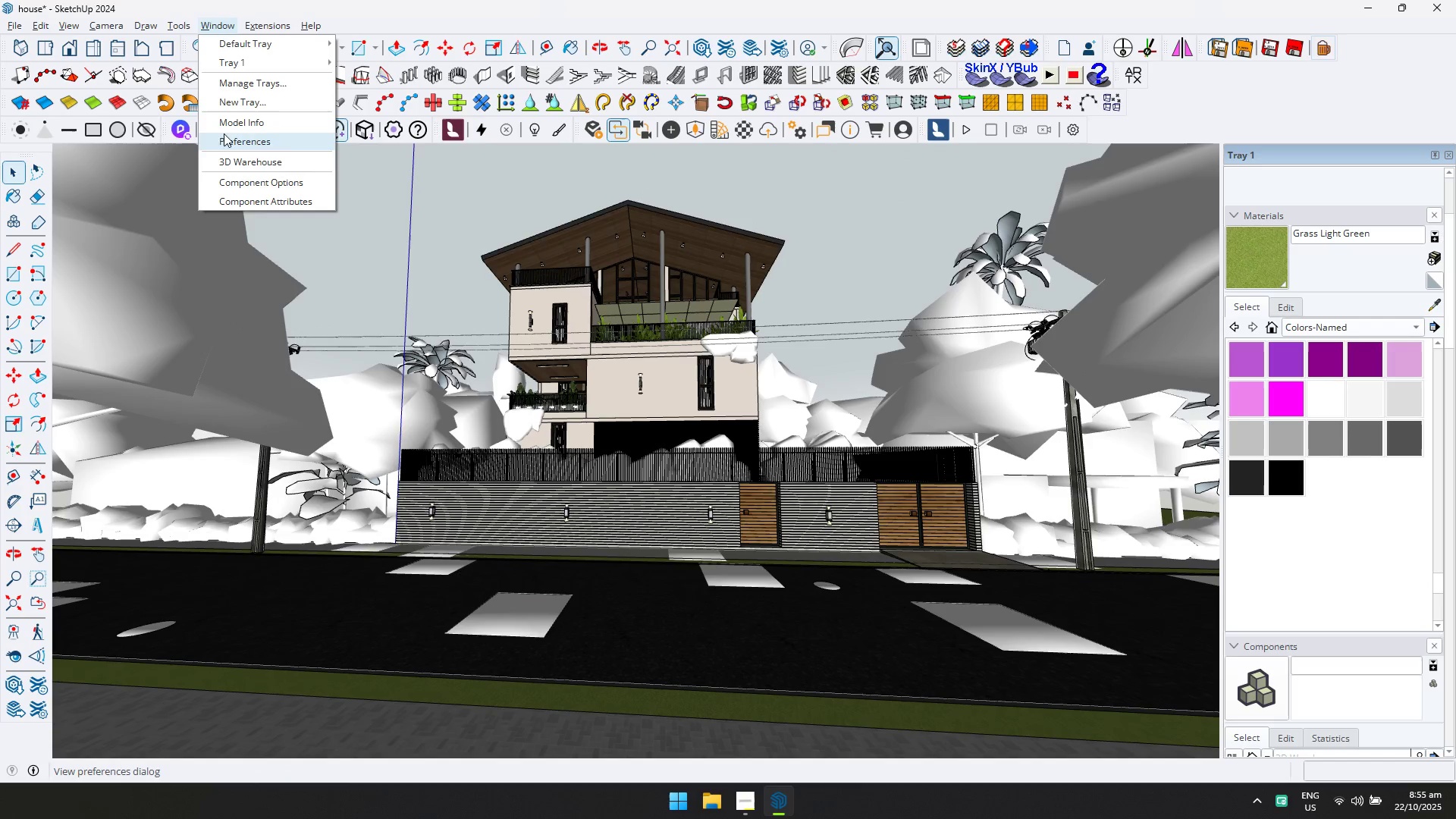 
left_click([237, 156])
 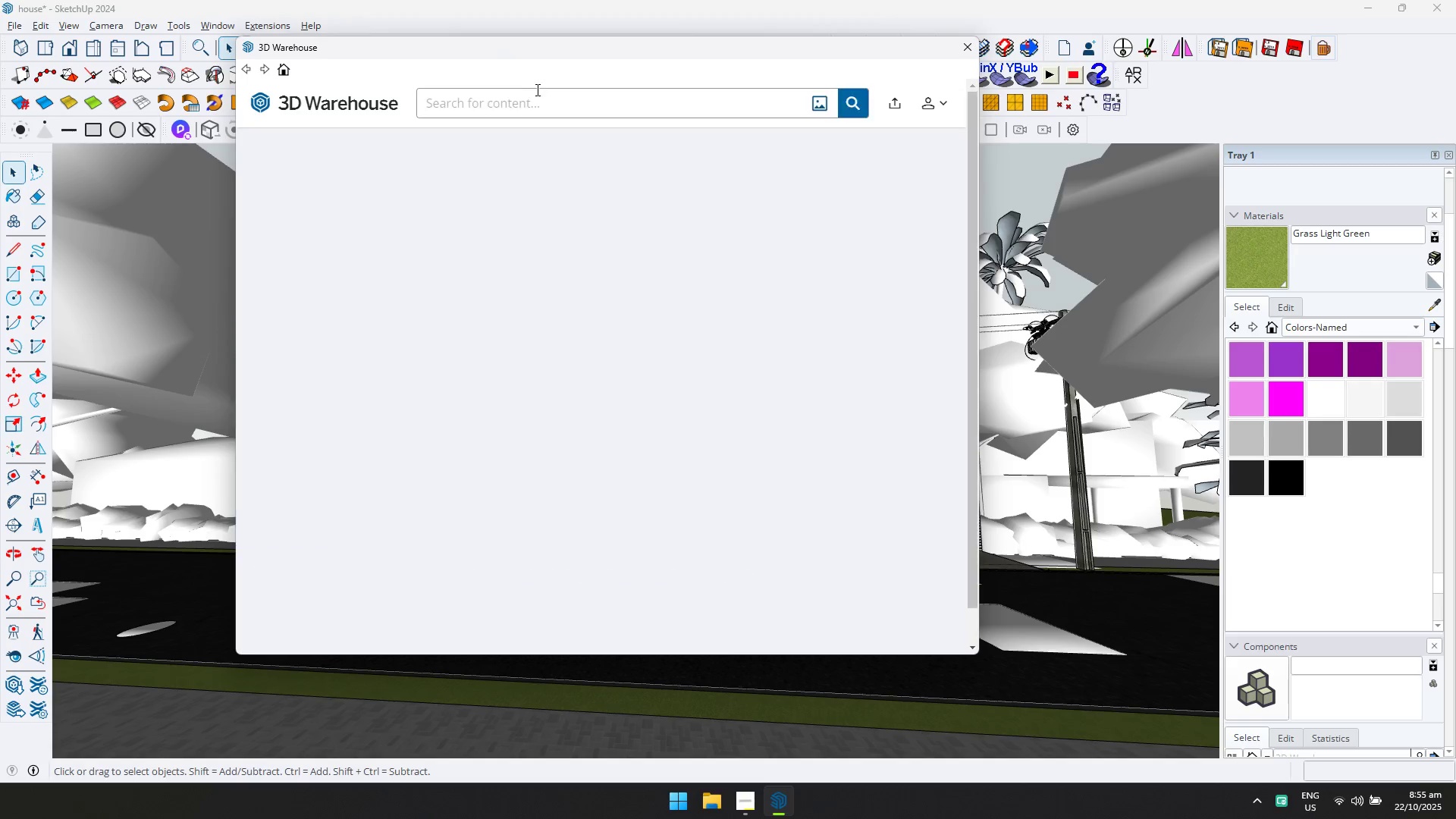 
type(car)
 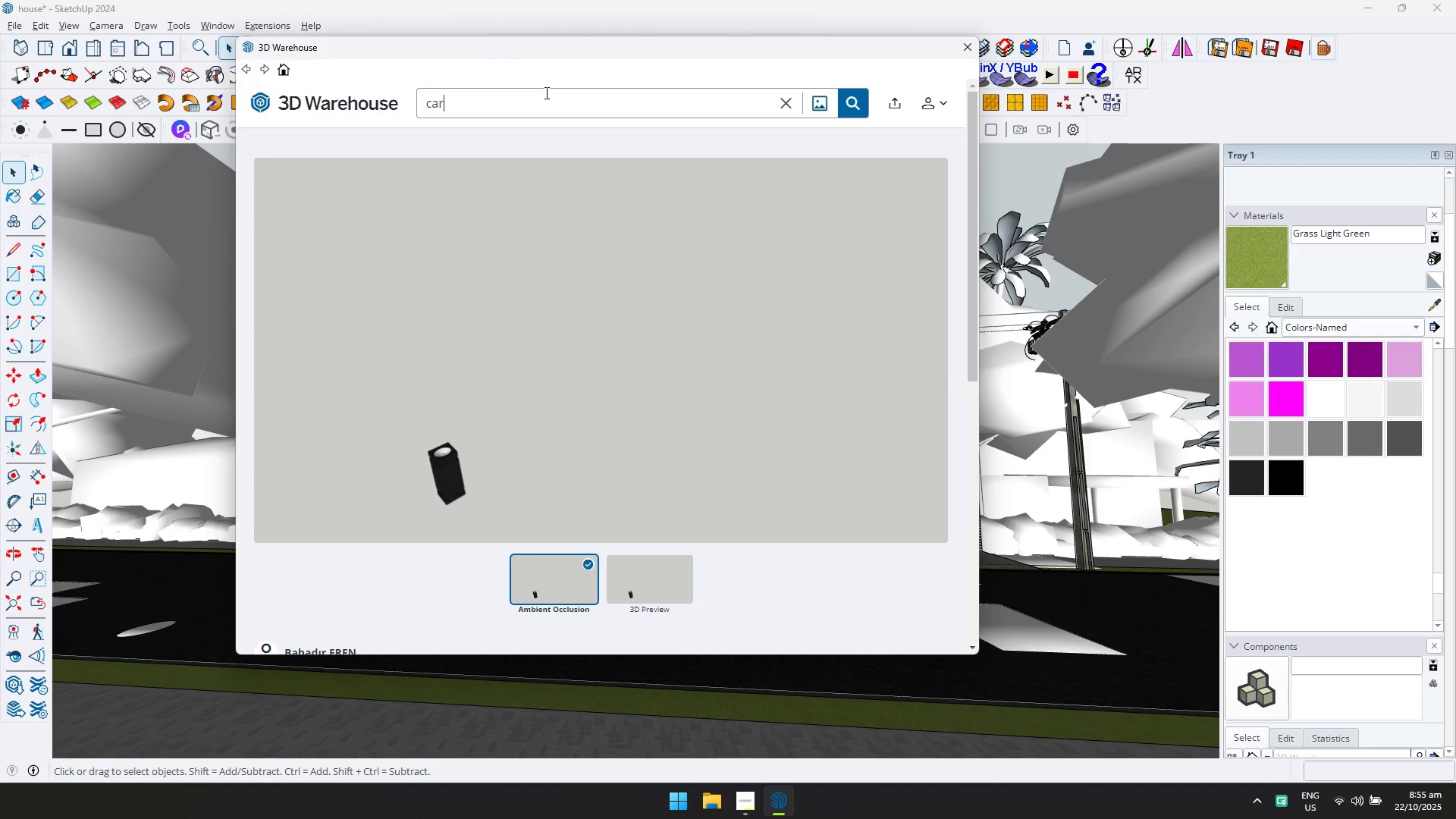 
key(Control+ControlLeft)
 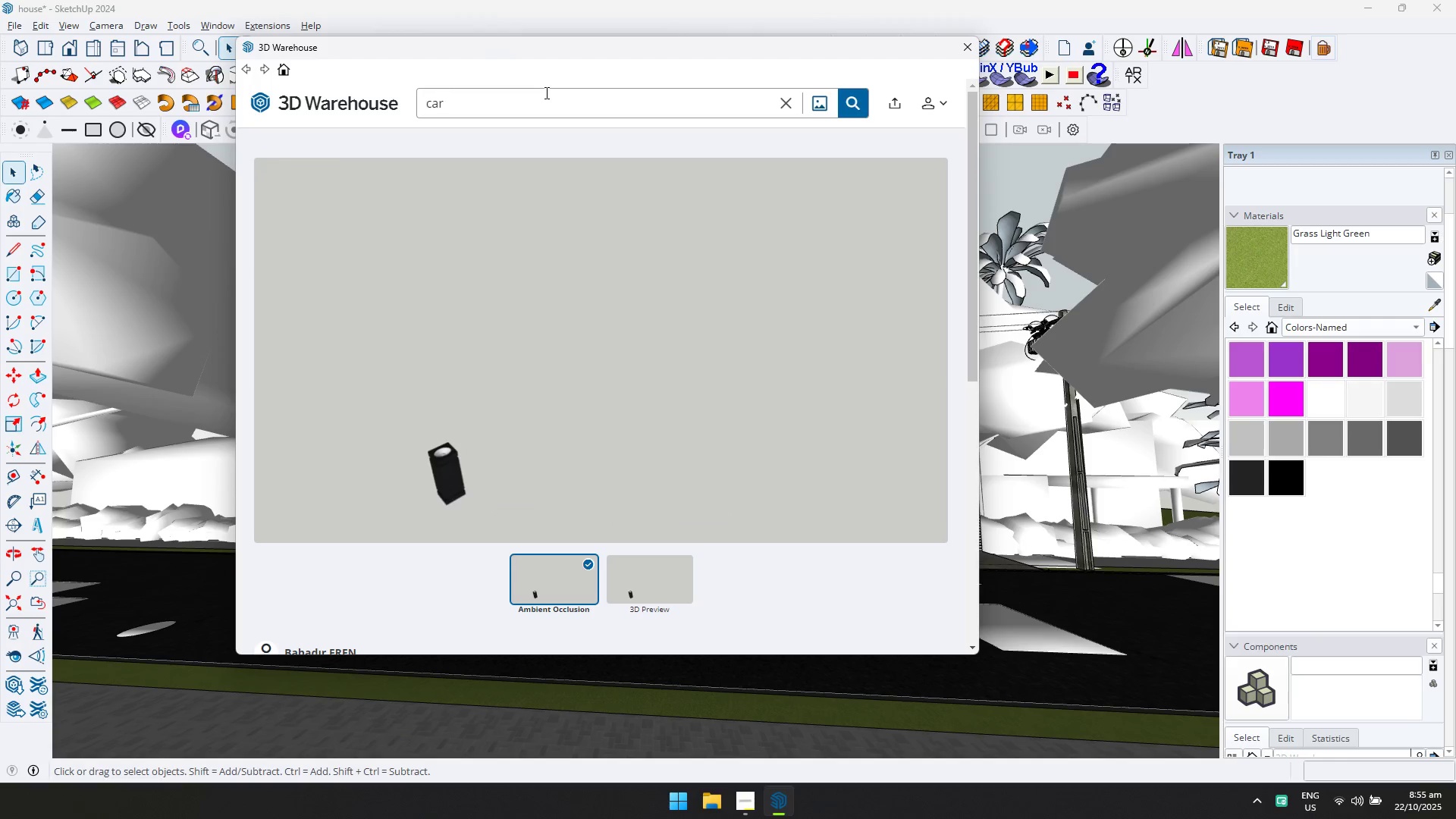 
key(Control+A)
 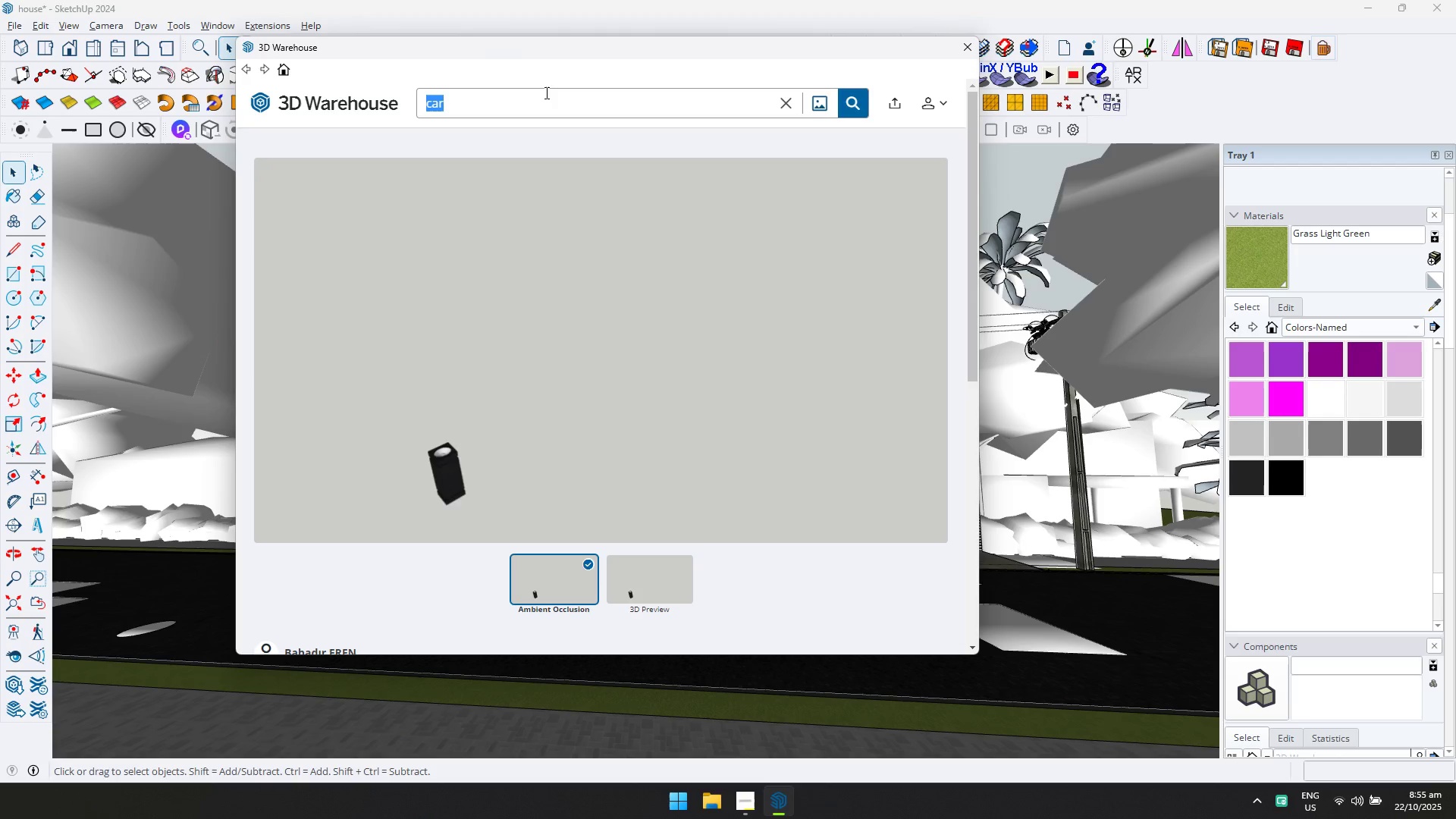 
type(ford raptor)
 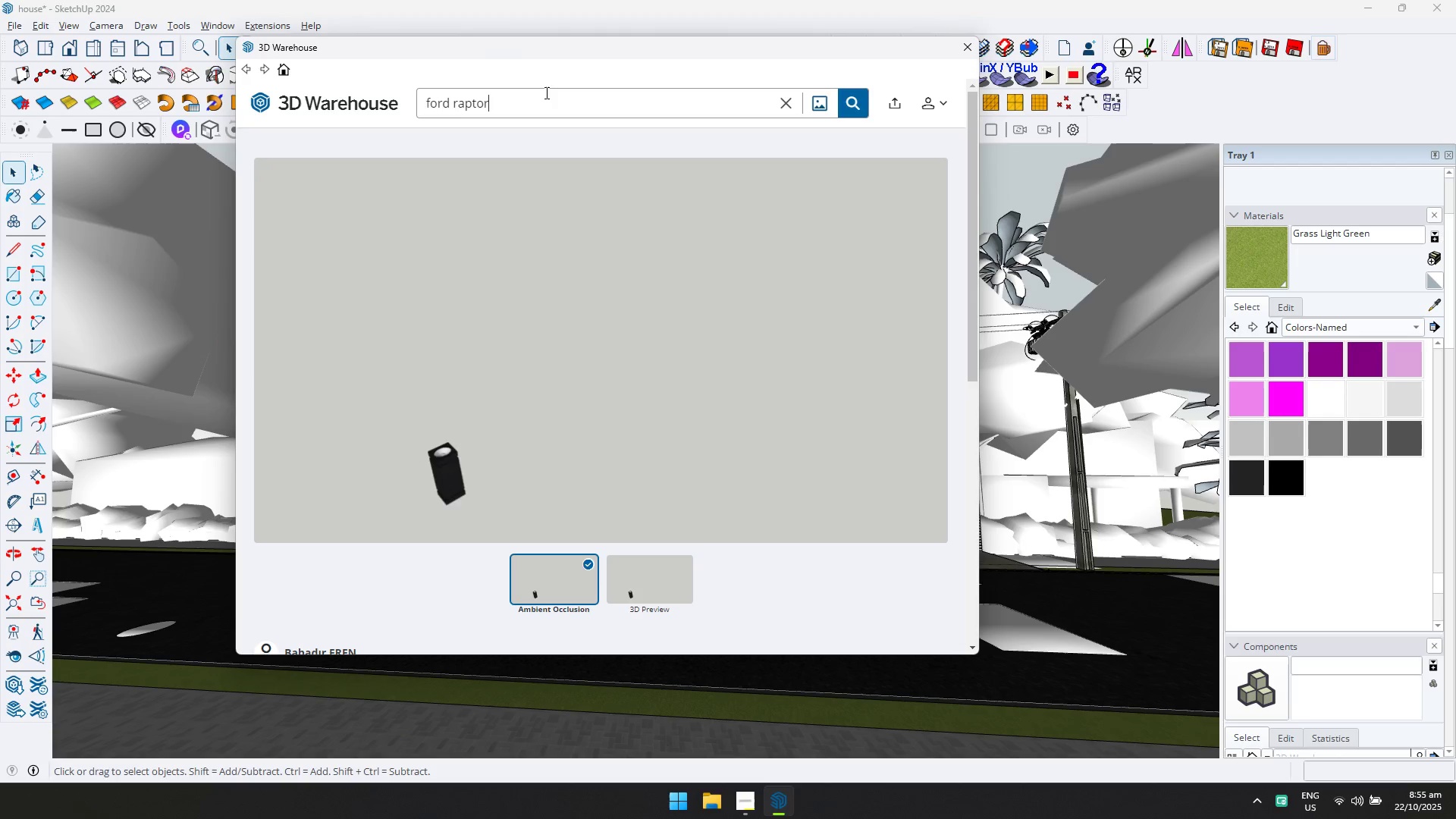 
key(Enter)
 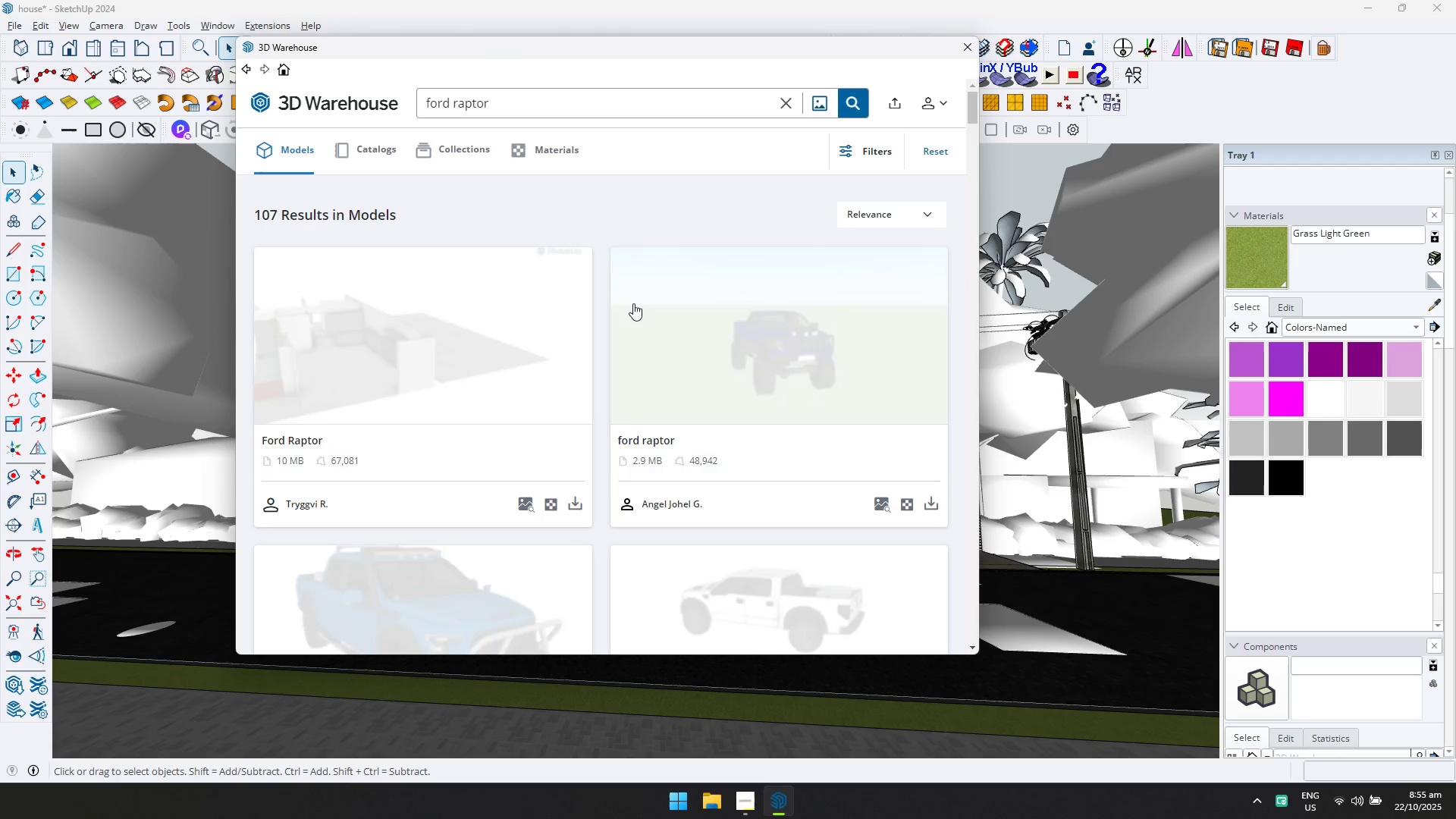 
scroll: coordinate [711, 346], scroll_direction: down, amount: 3.0
 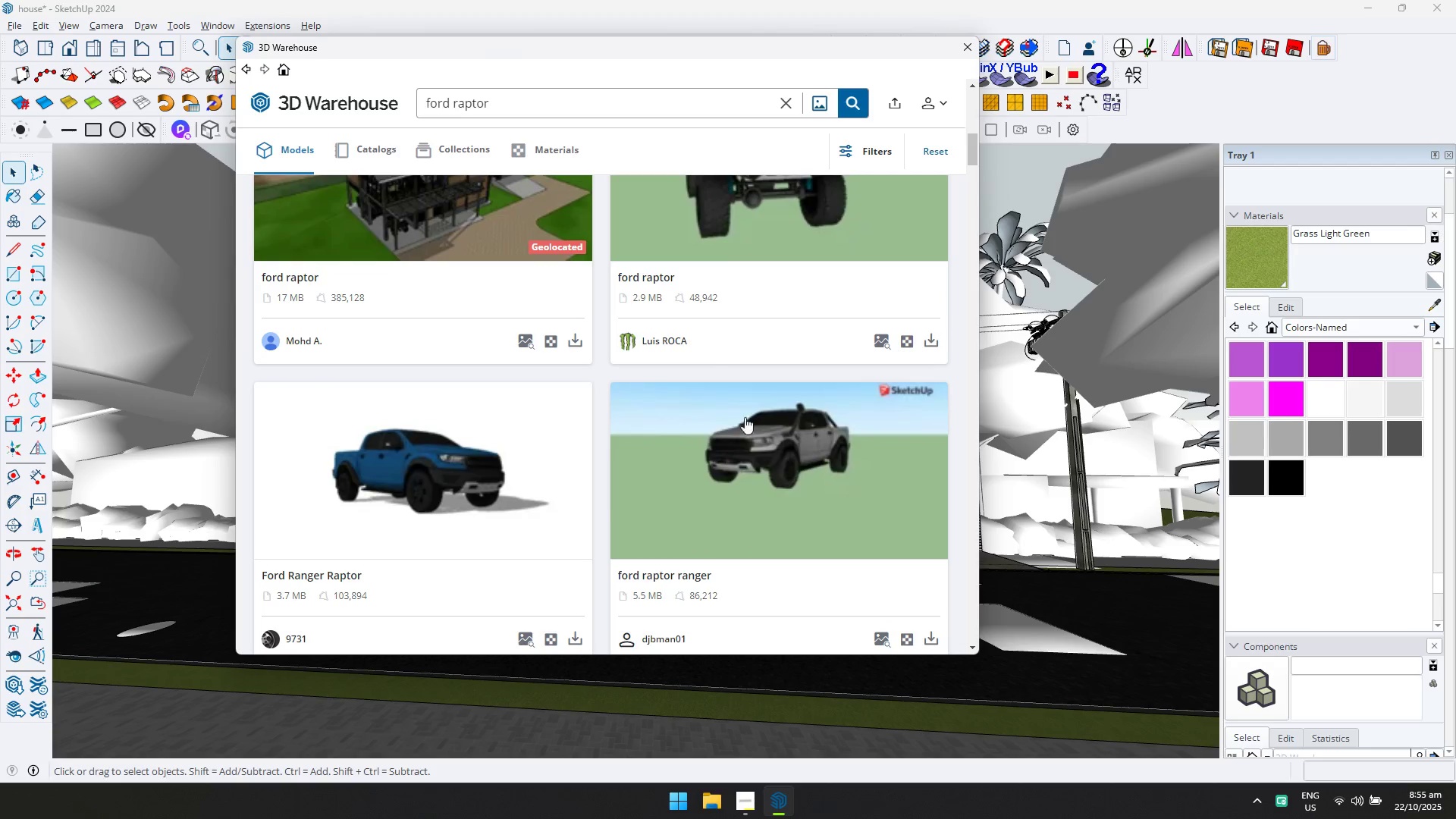 
left_click([753, 431])
 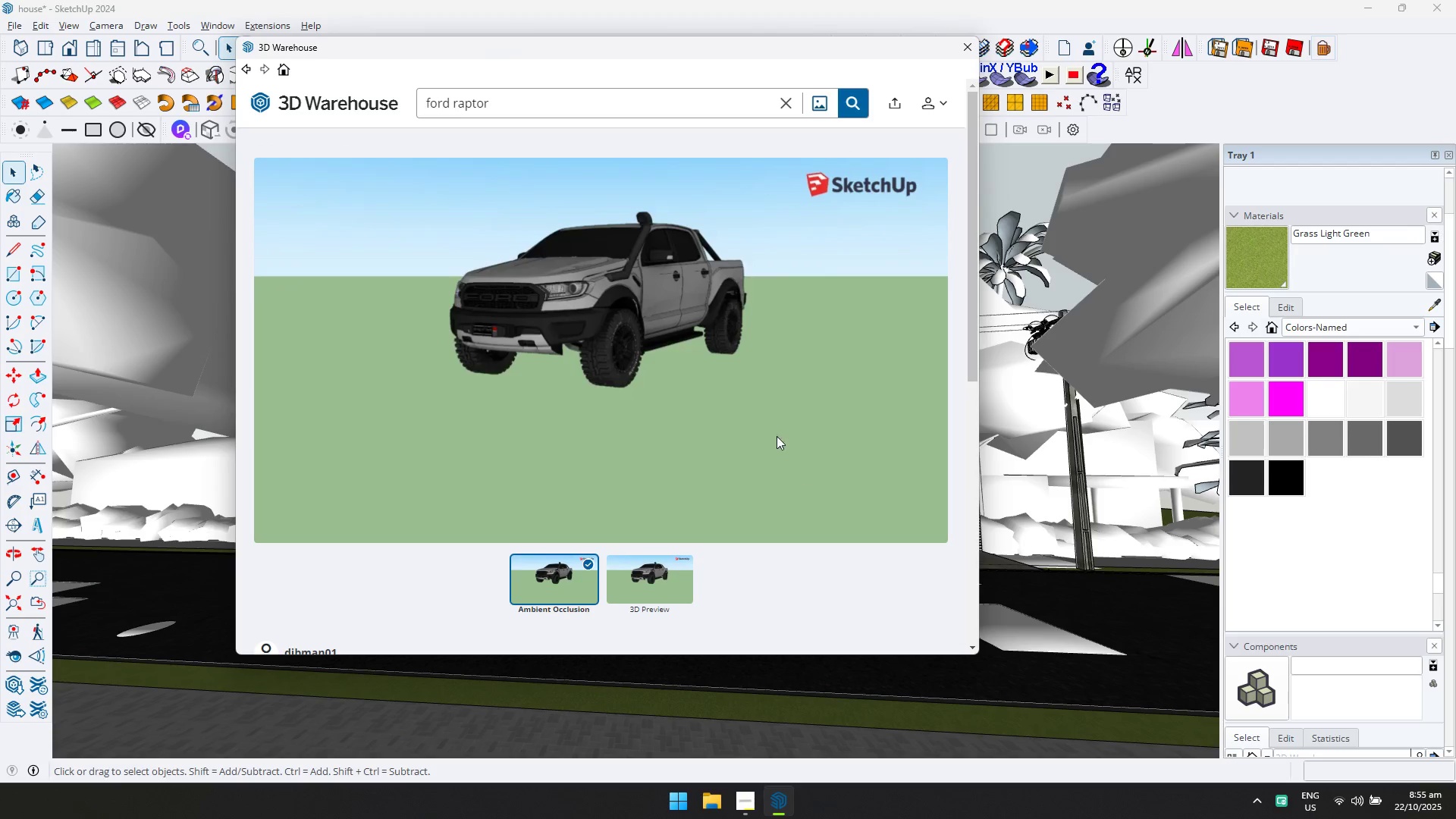 
scroll: coordinate [764, 496], scroll_direction: down, amount: 1.0
 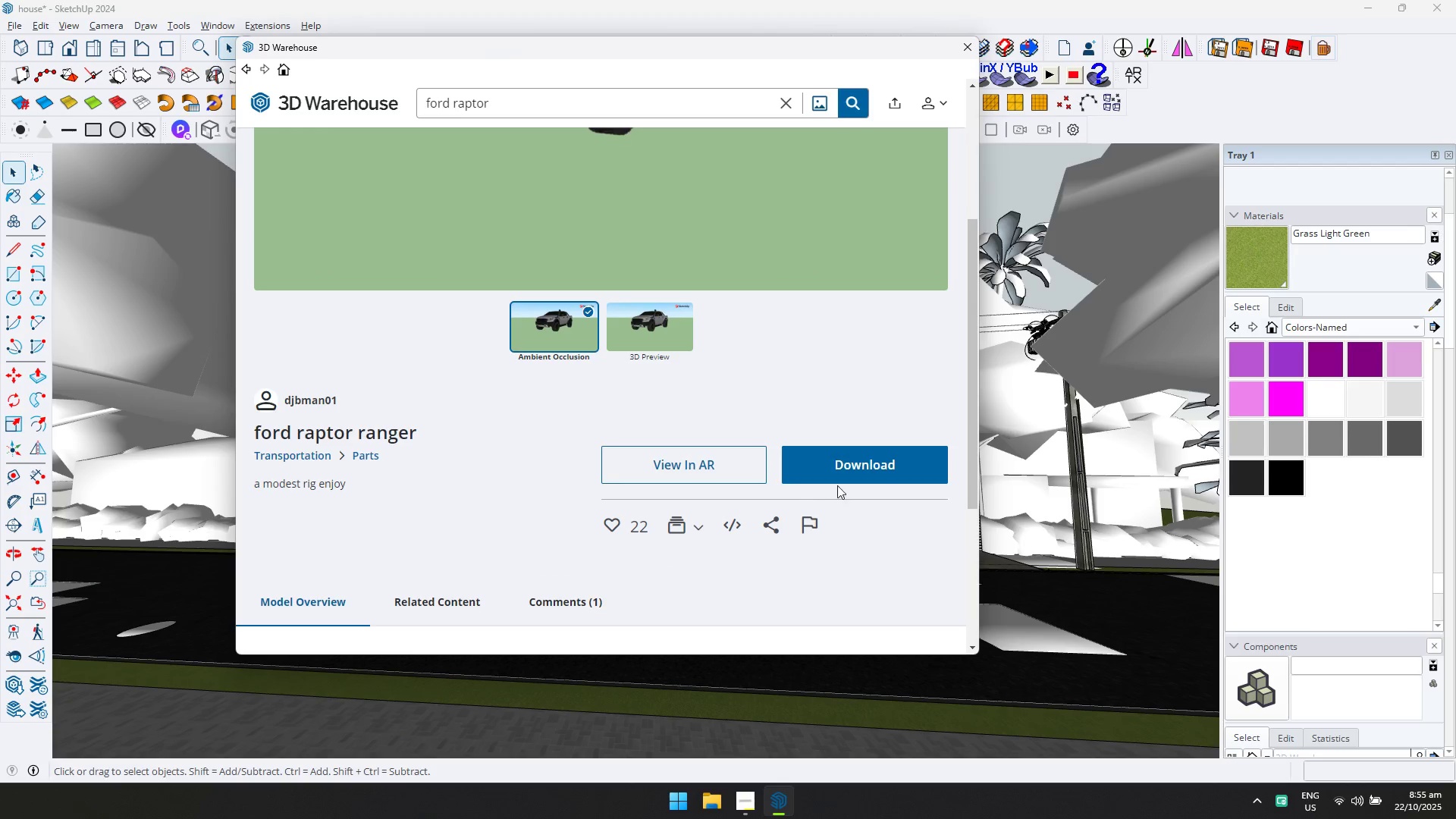 
left_click([841, 445])
 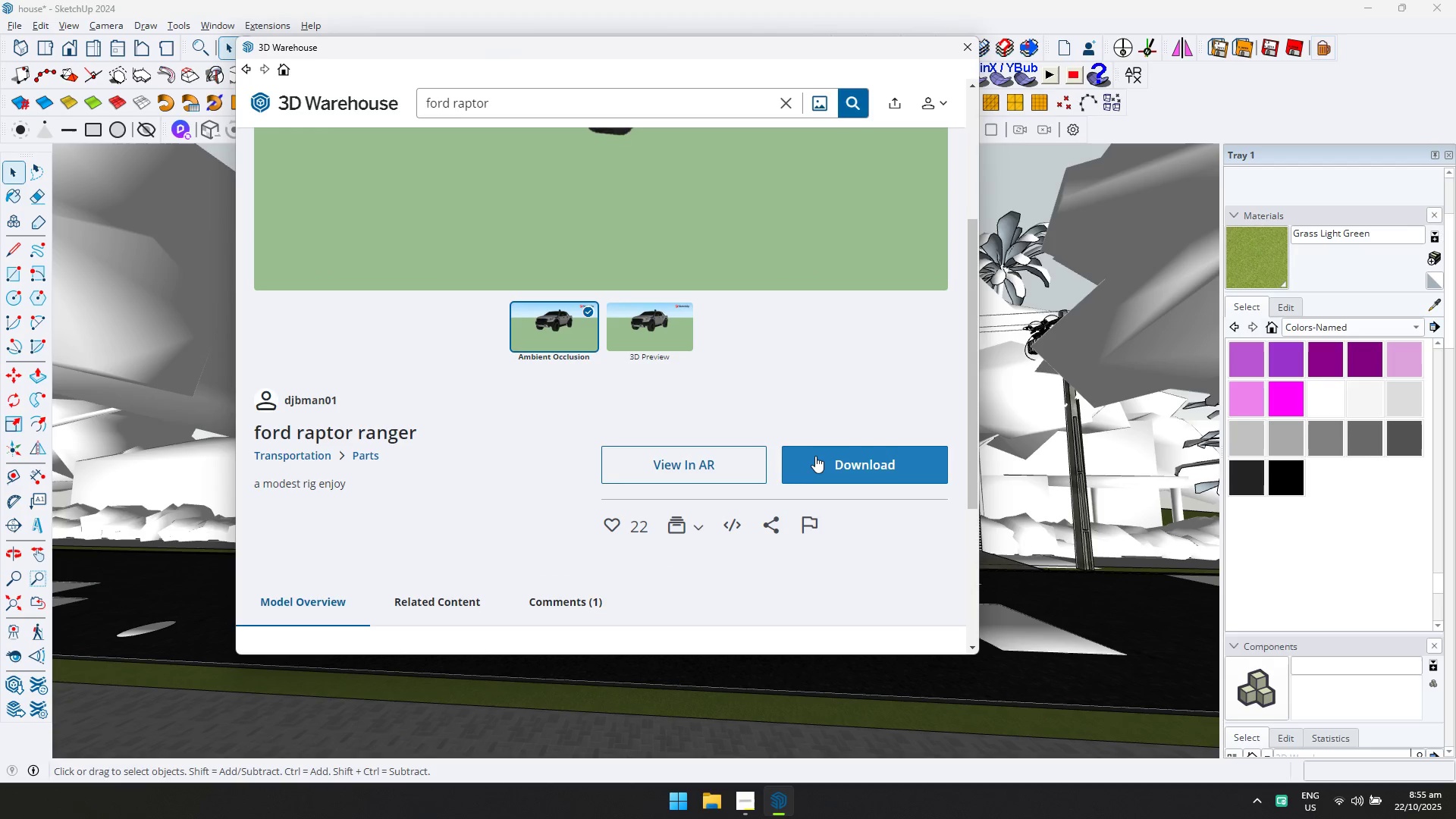 
left_click([815, 457])
 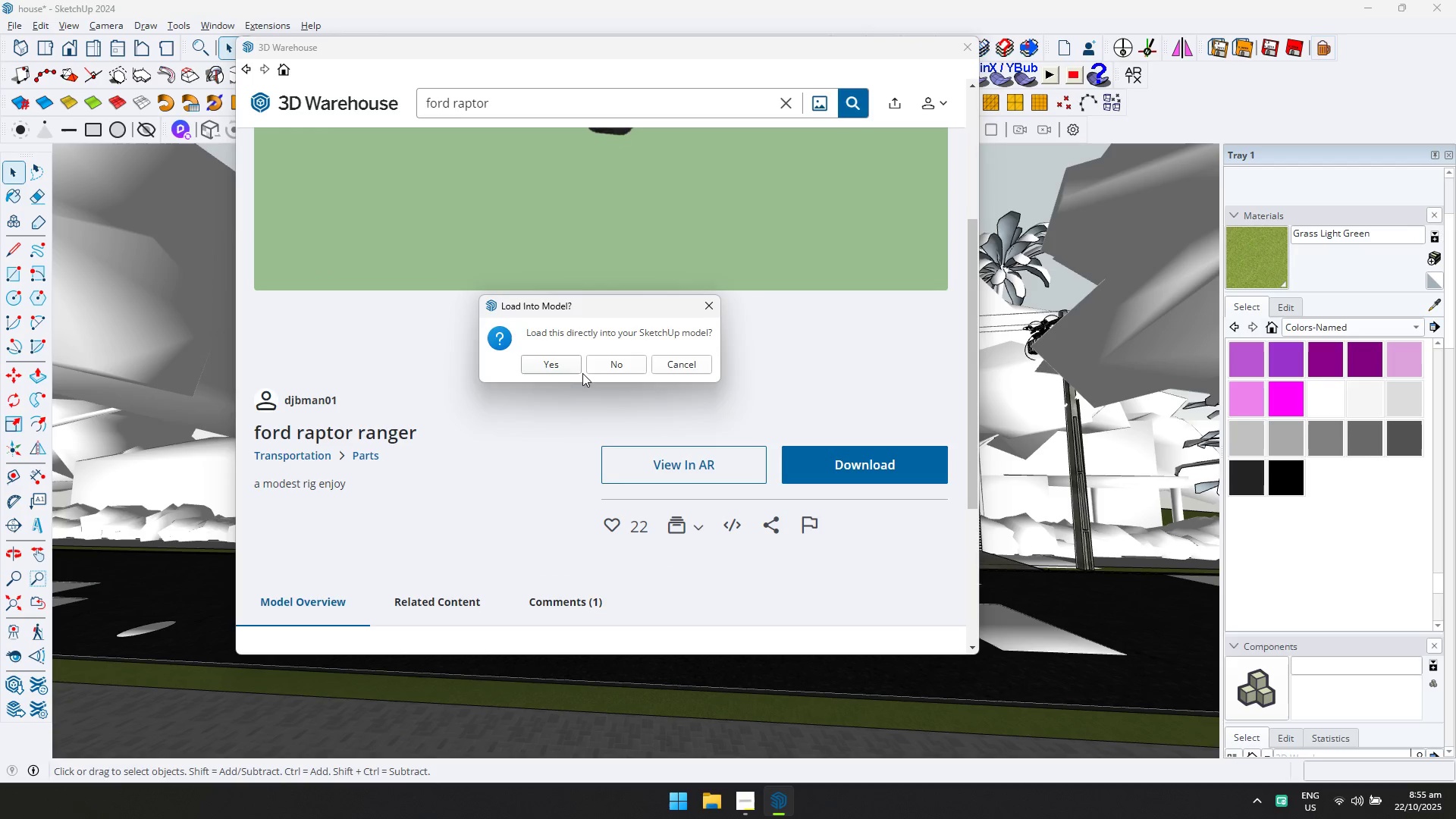 
left_click([568, 366])
 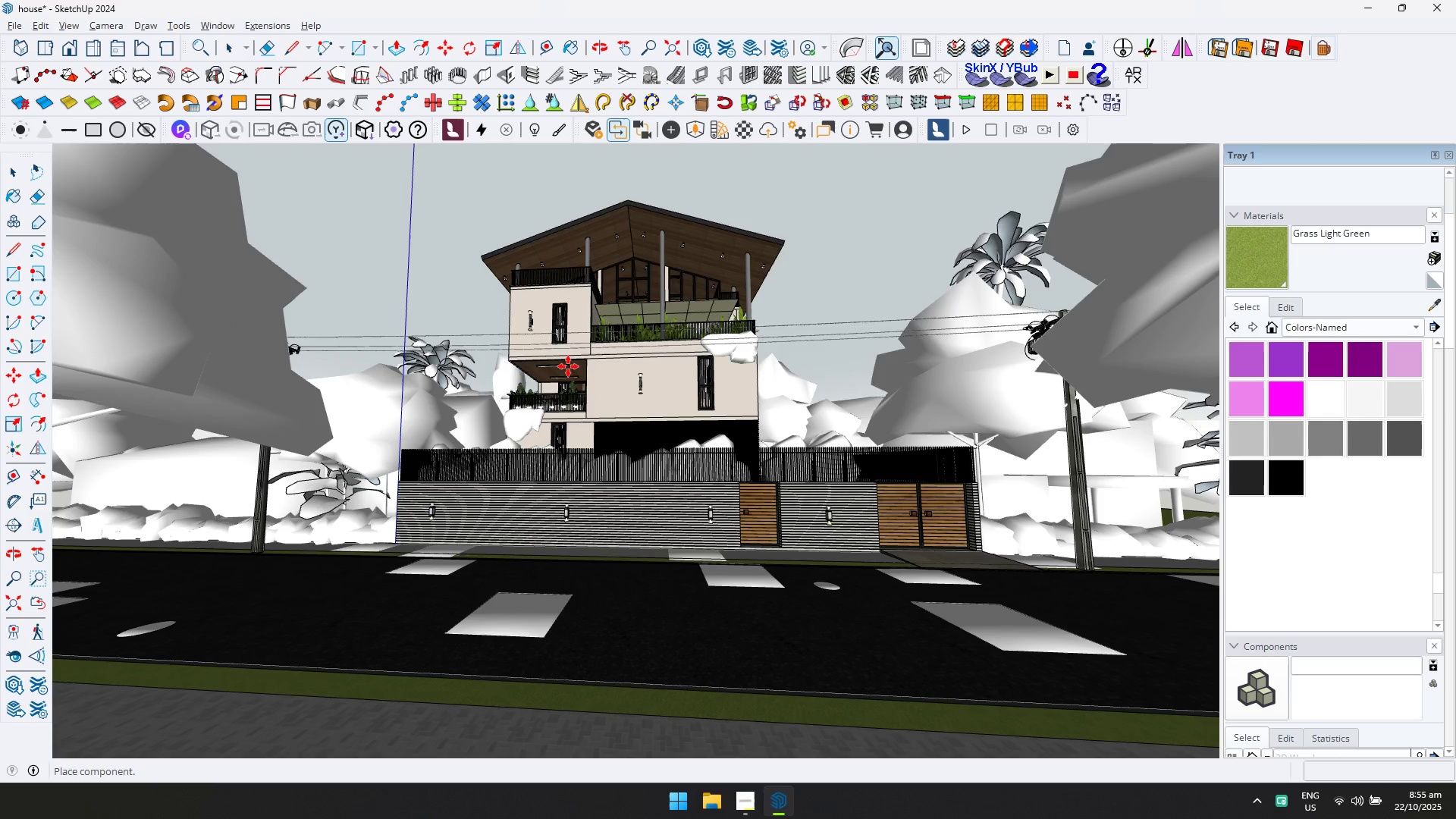 
wait(17.06)
 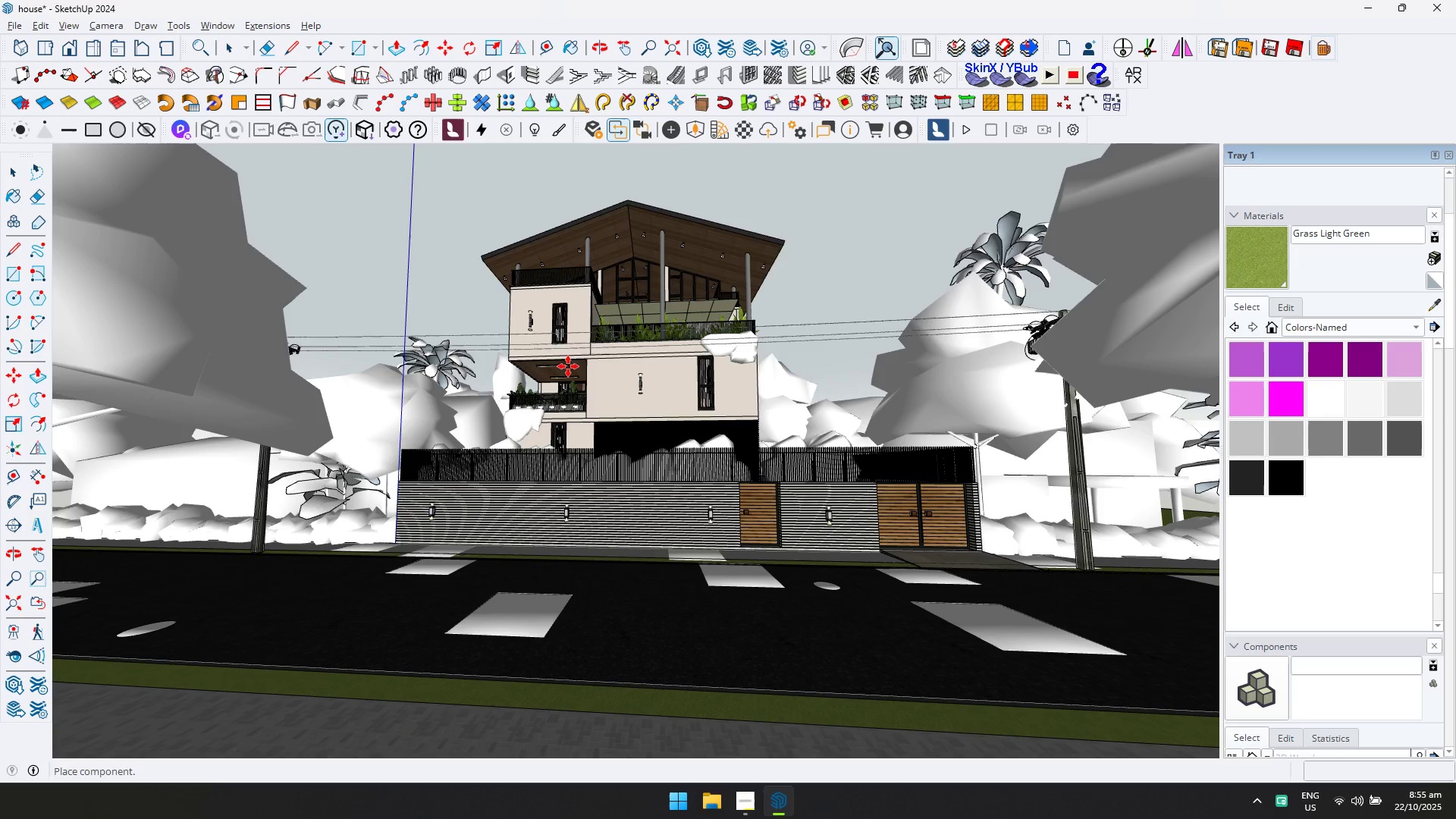 
left_click([730, 633])
 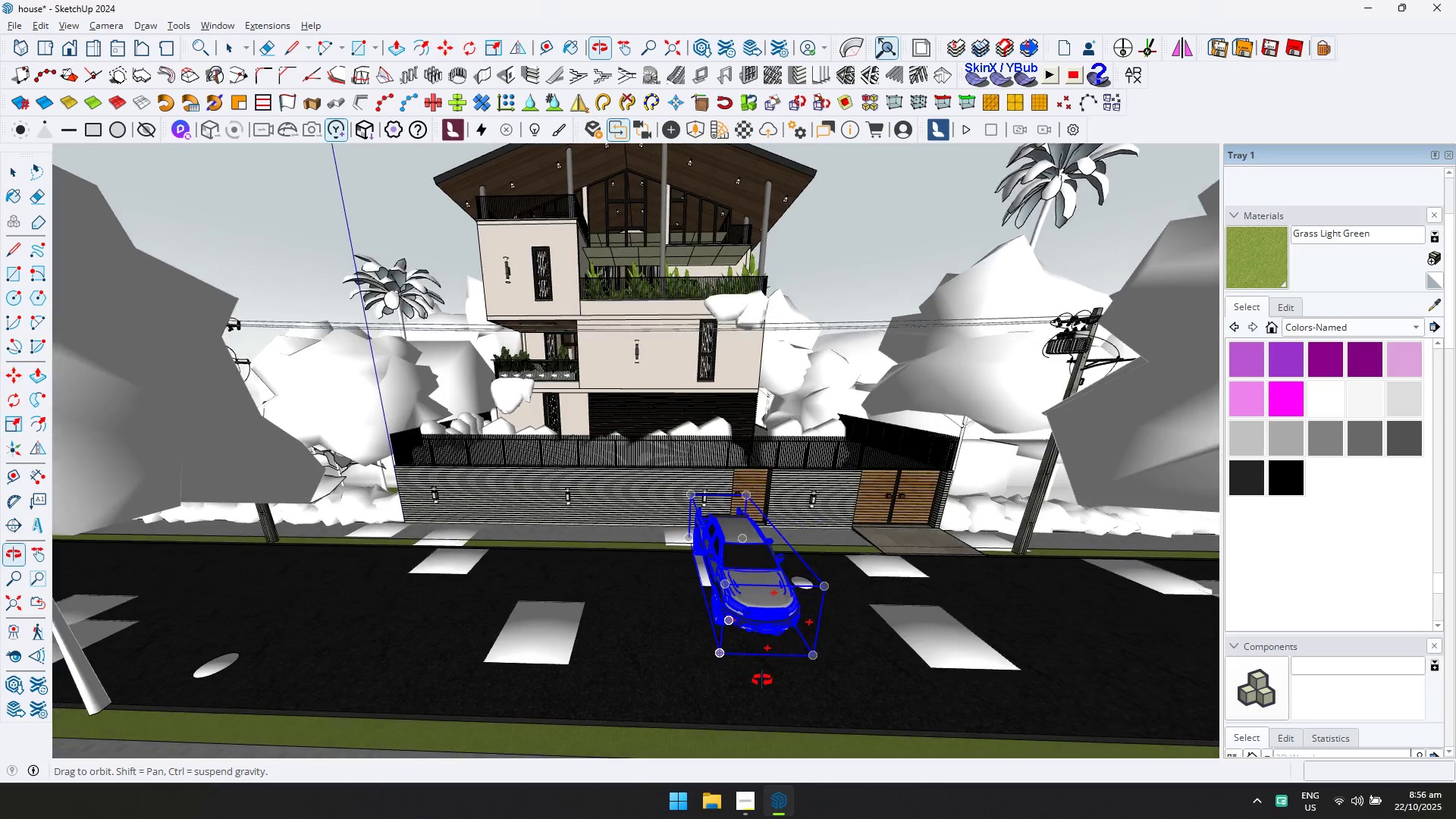 
key(Q)
 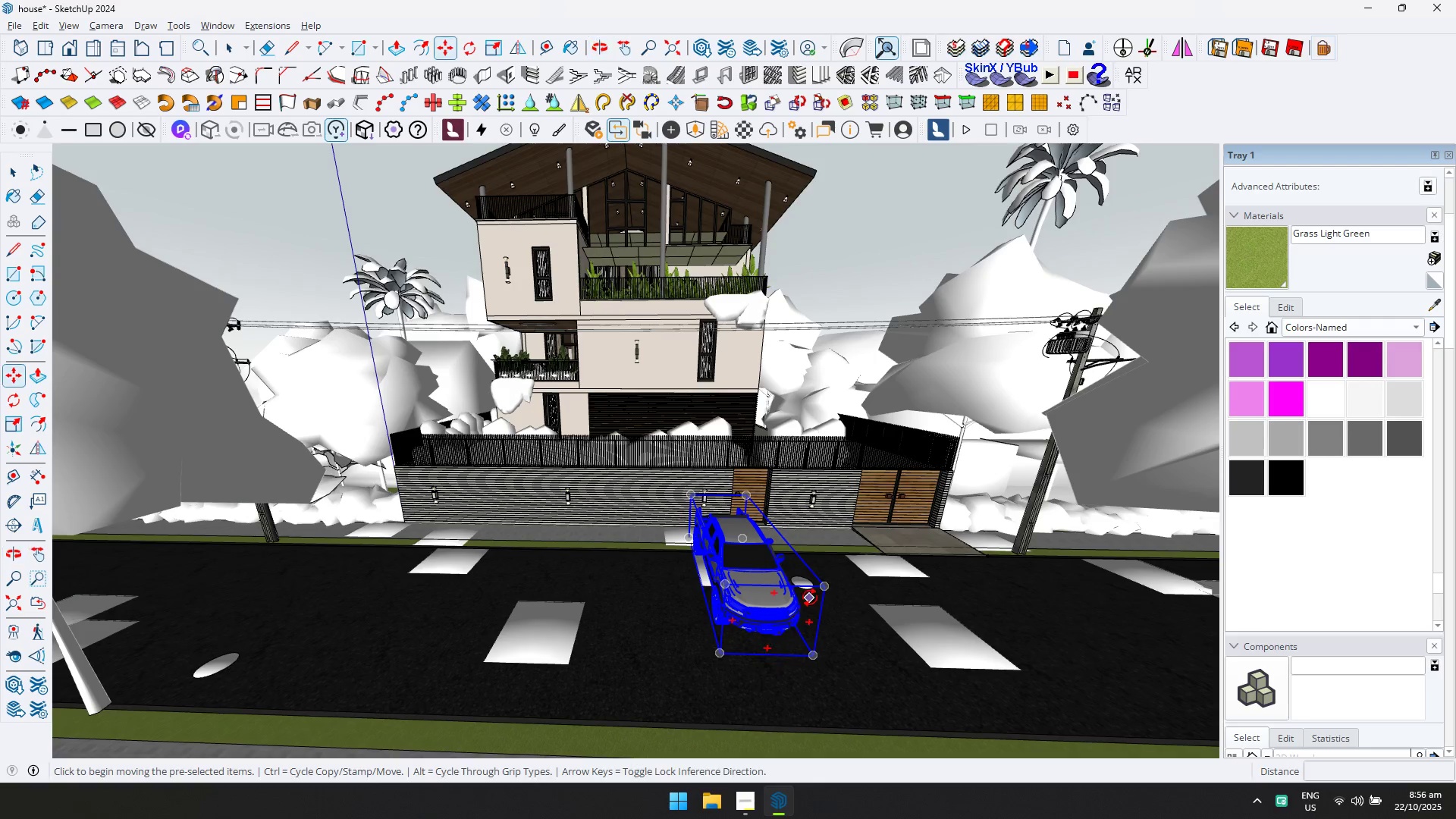 
scroll: coordinate [810, 598], scroll_direction: up, amount: 3.0
 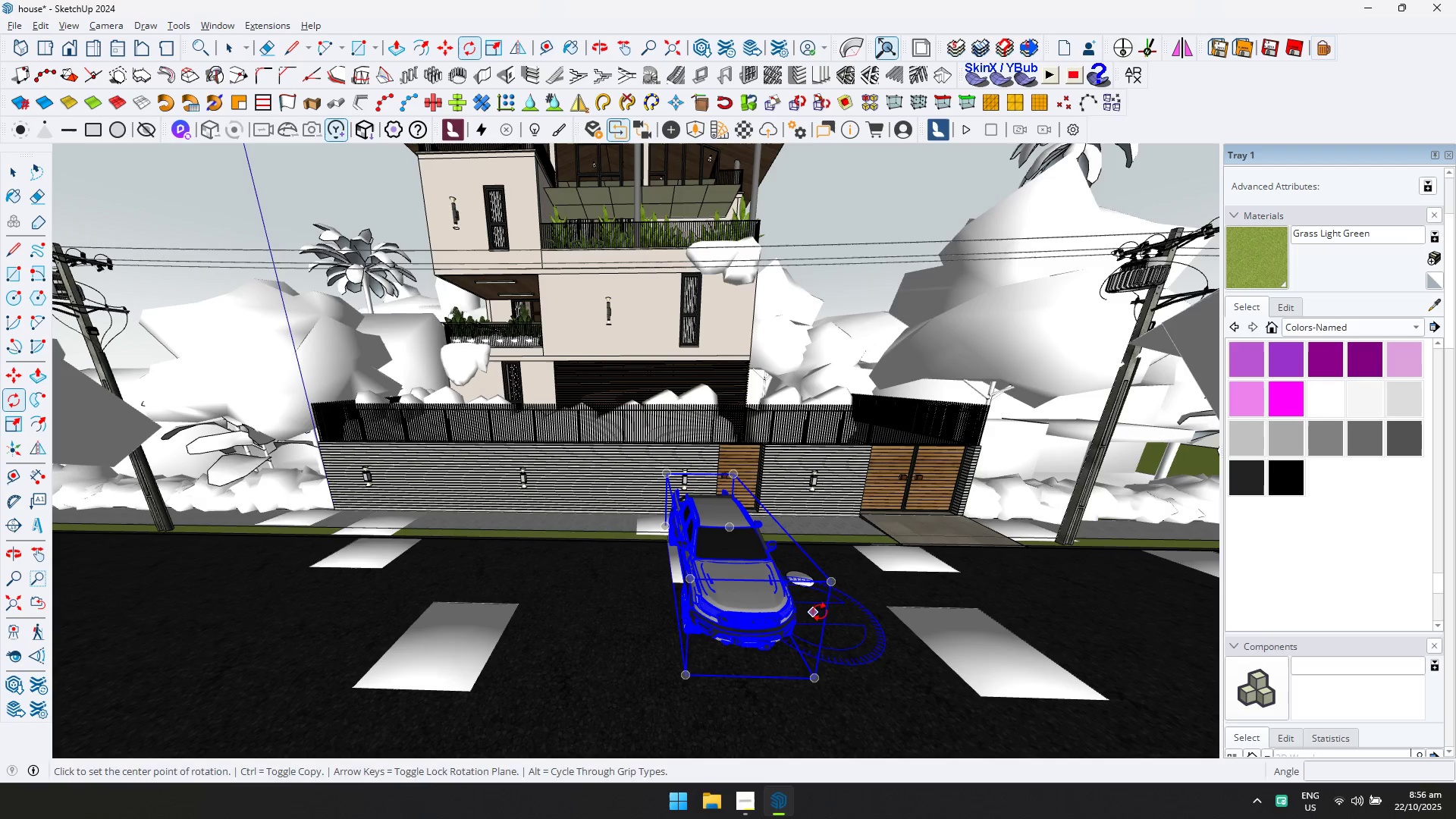 
double_click([833, 608])
 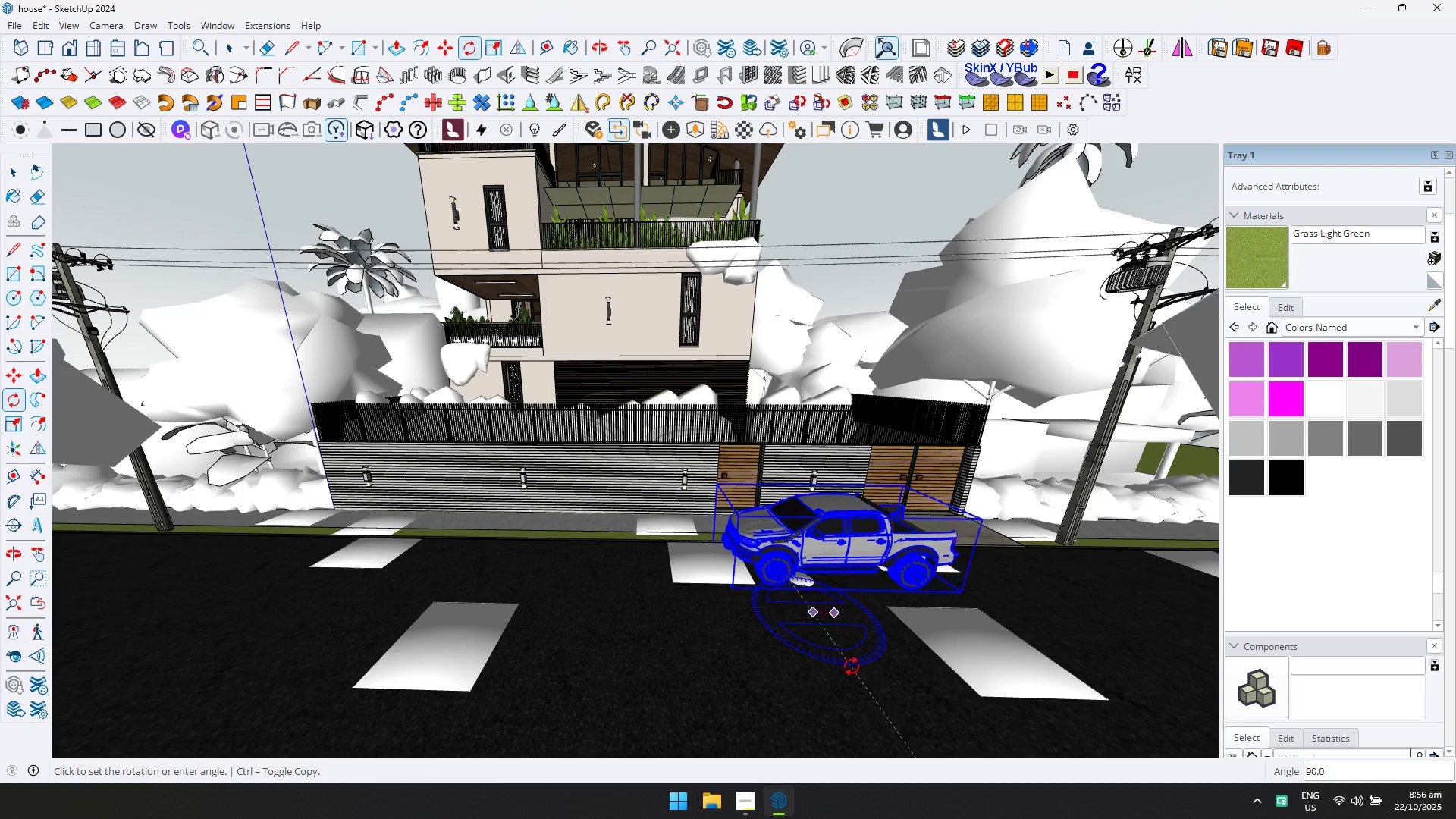 
type(90)
 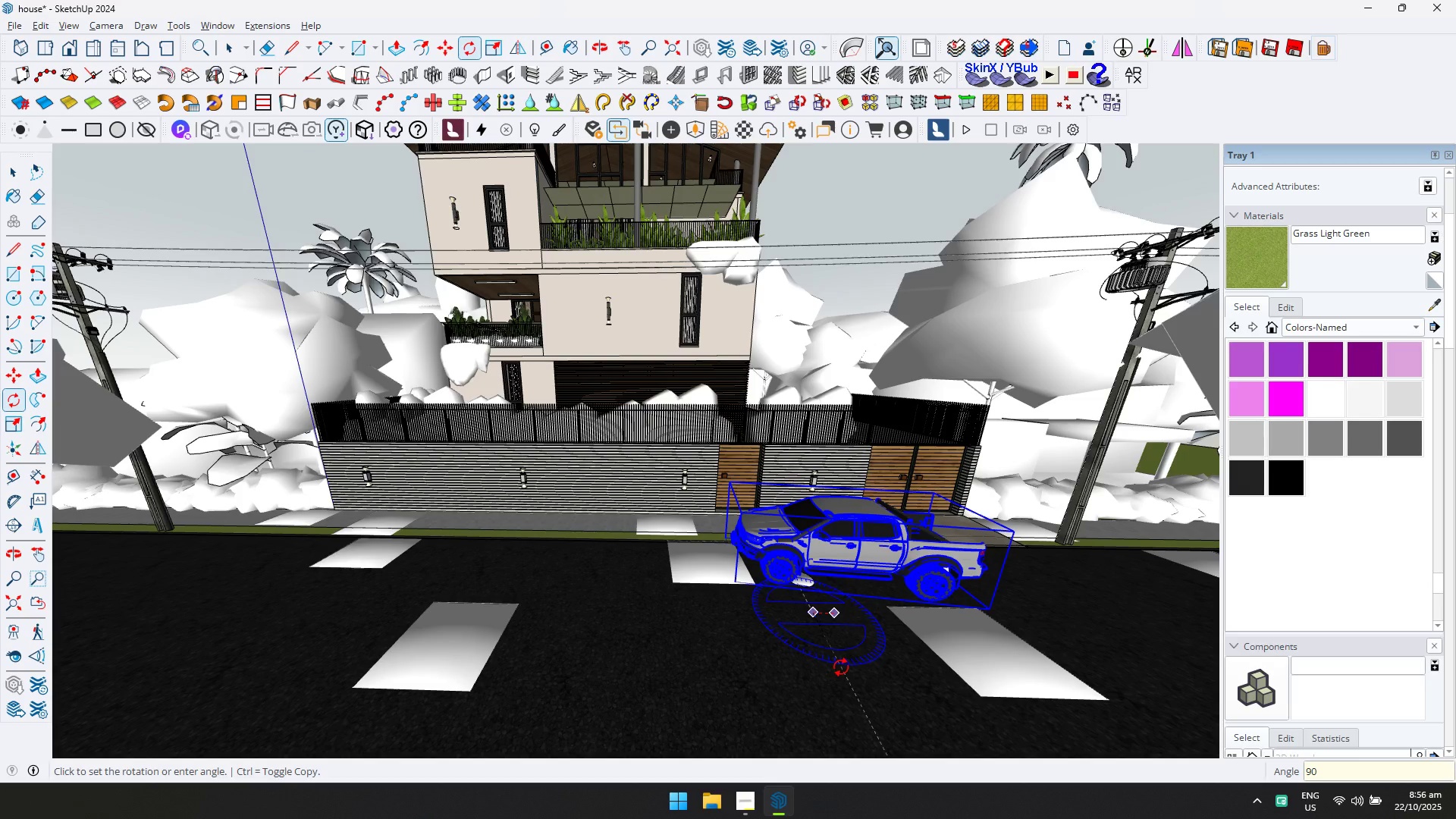 
key(Enter)
 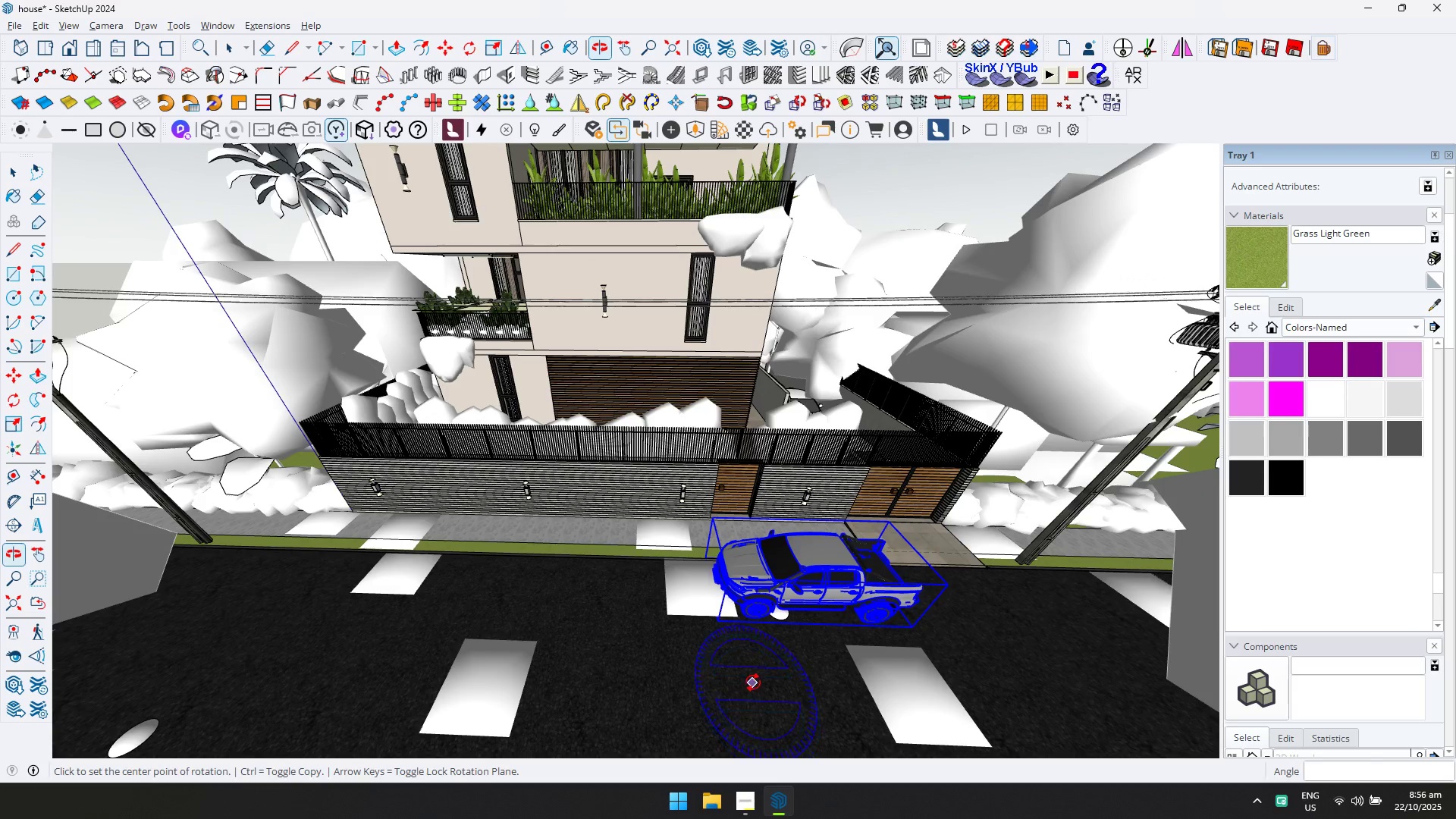 
key(M)
 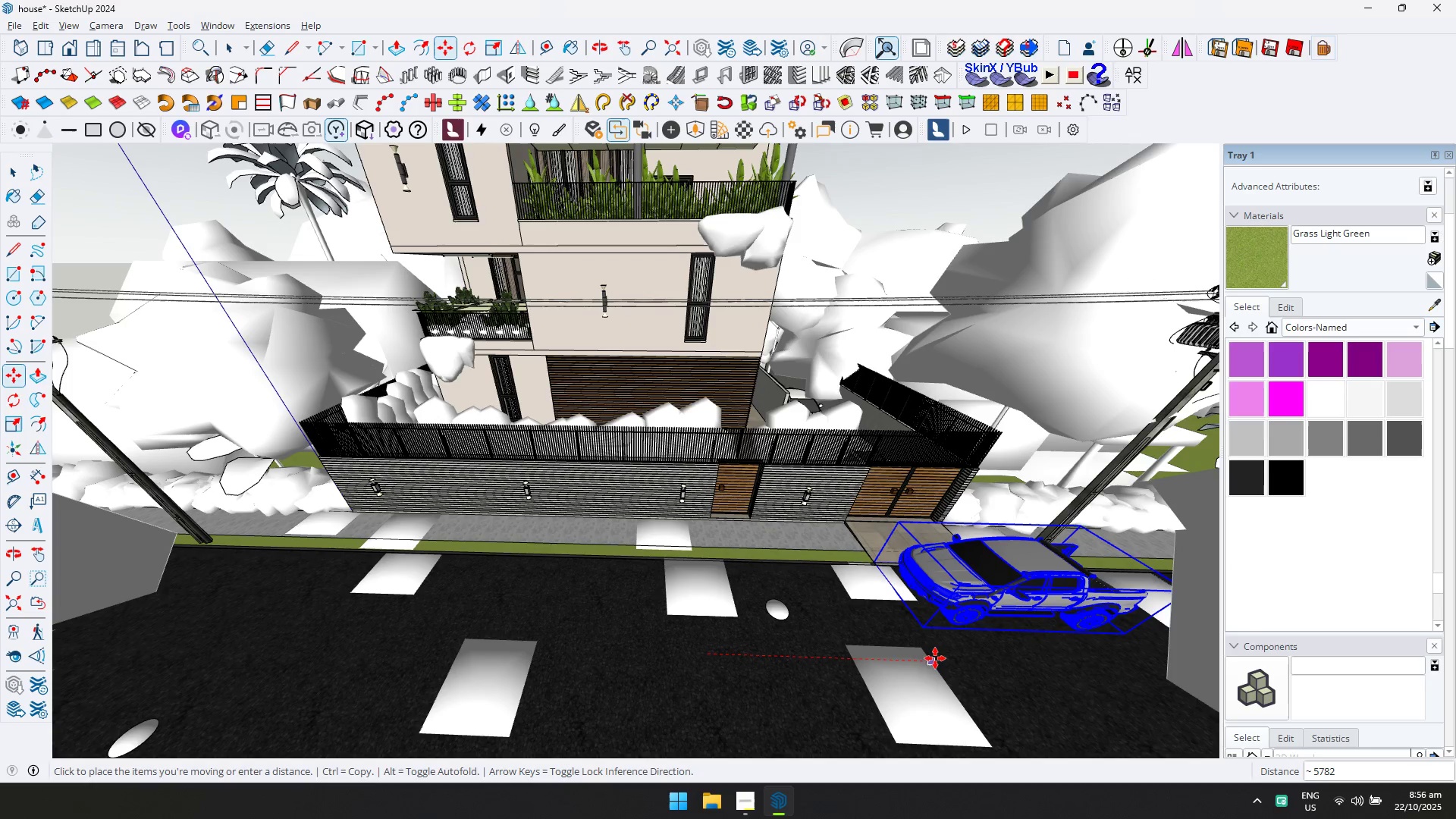 
left_click([936, 661])
 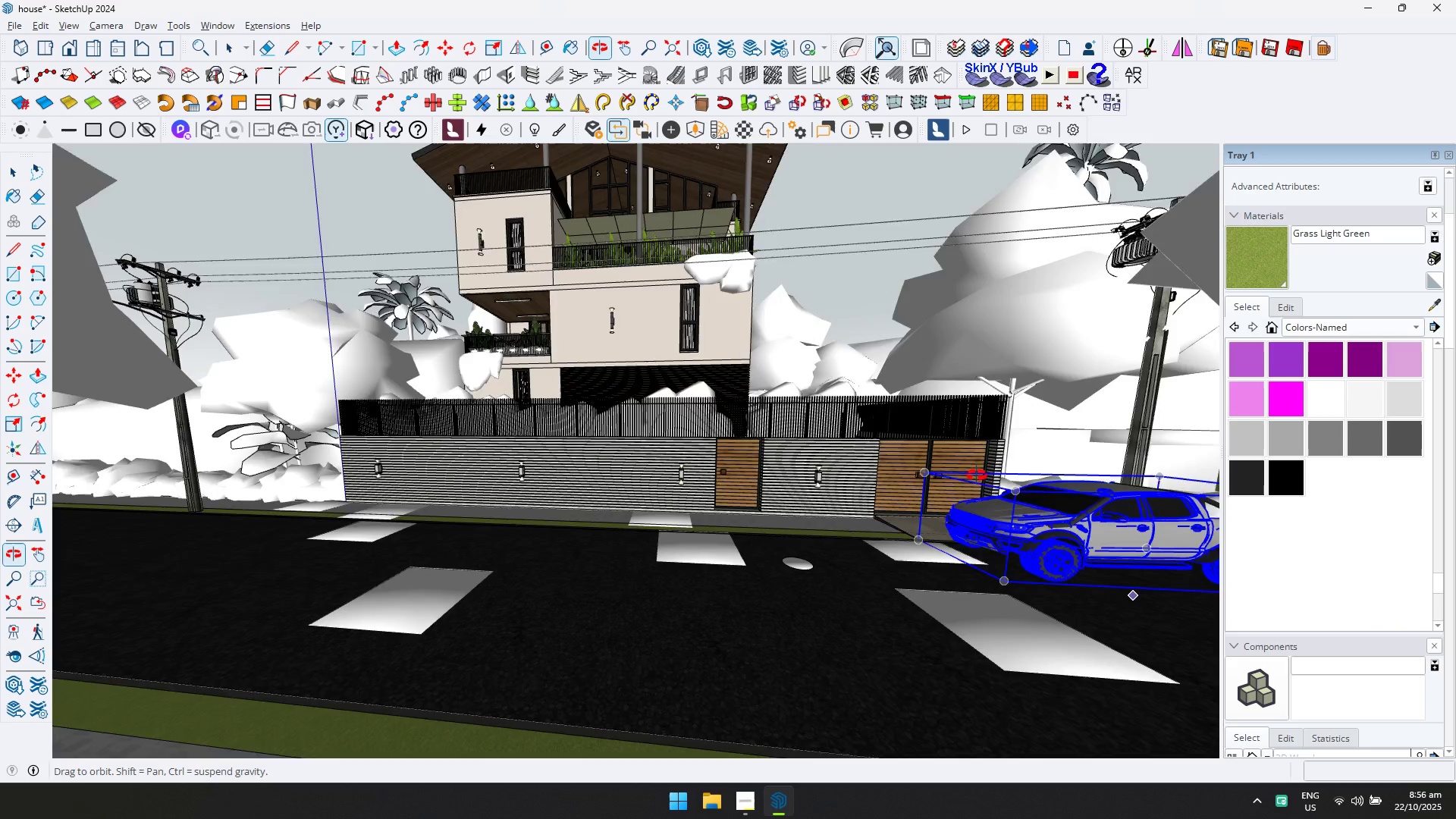 
scroll: coordinate [877, 554], scroll_direction: down, amount: 3.0
 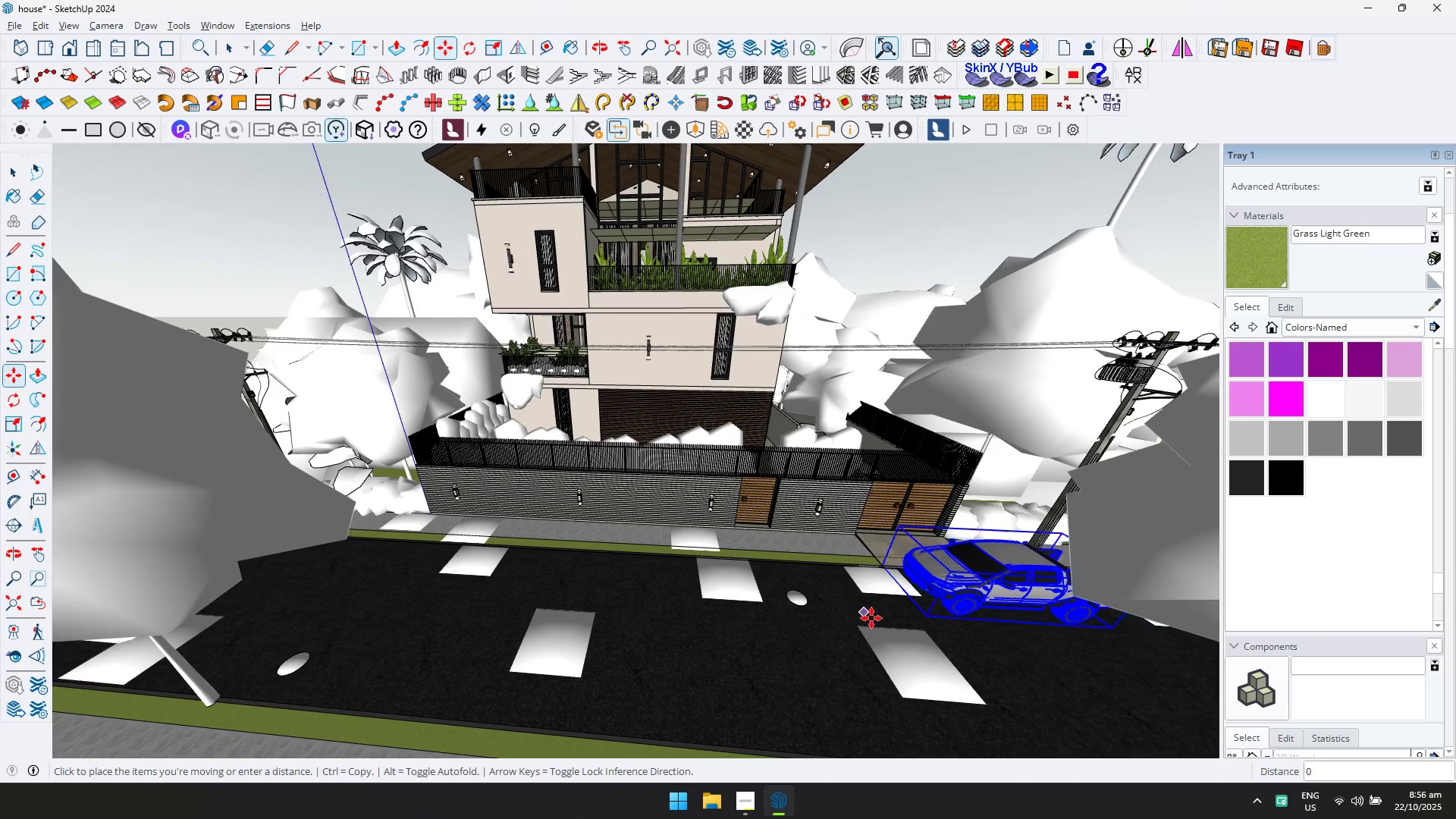 
left_click([871, 617])
 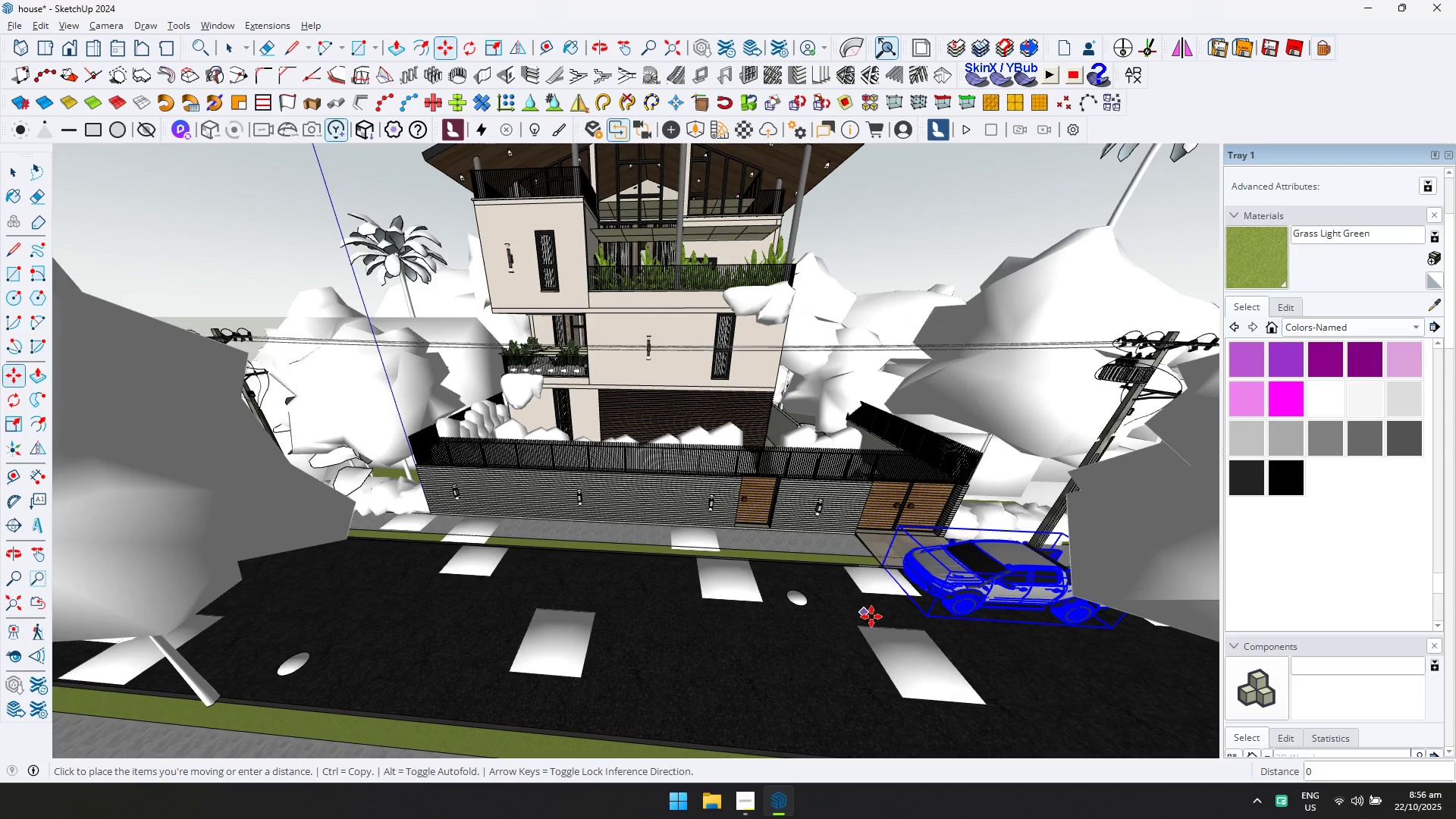 
key(Escape)
 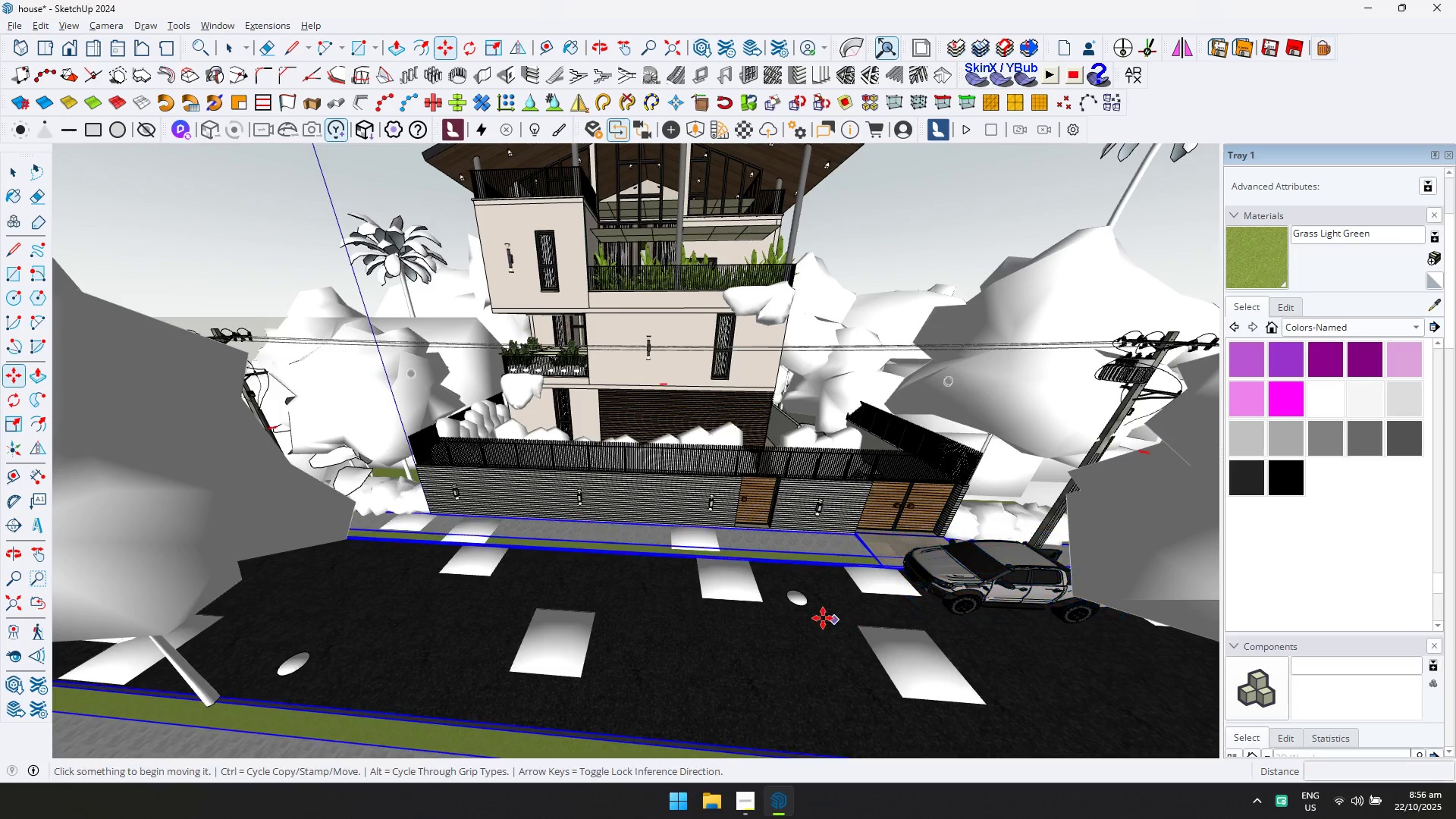 
scroll: coordinate [795, 613], scroll_direction: down, amount: 1.0
 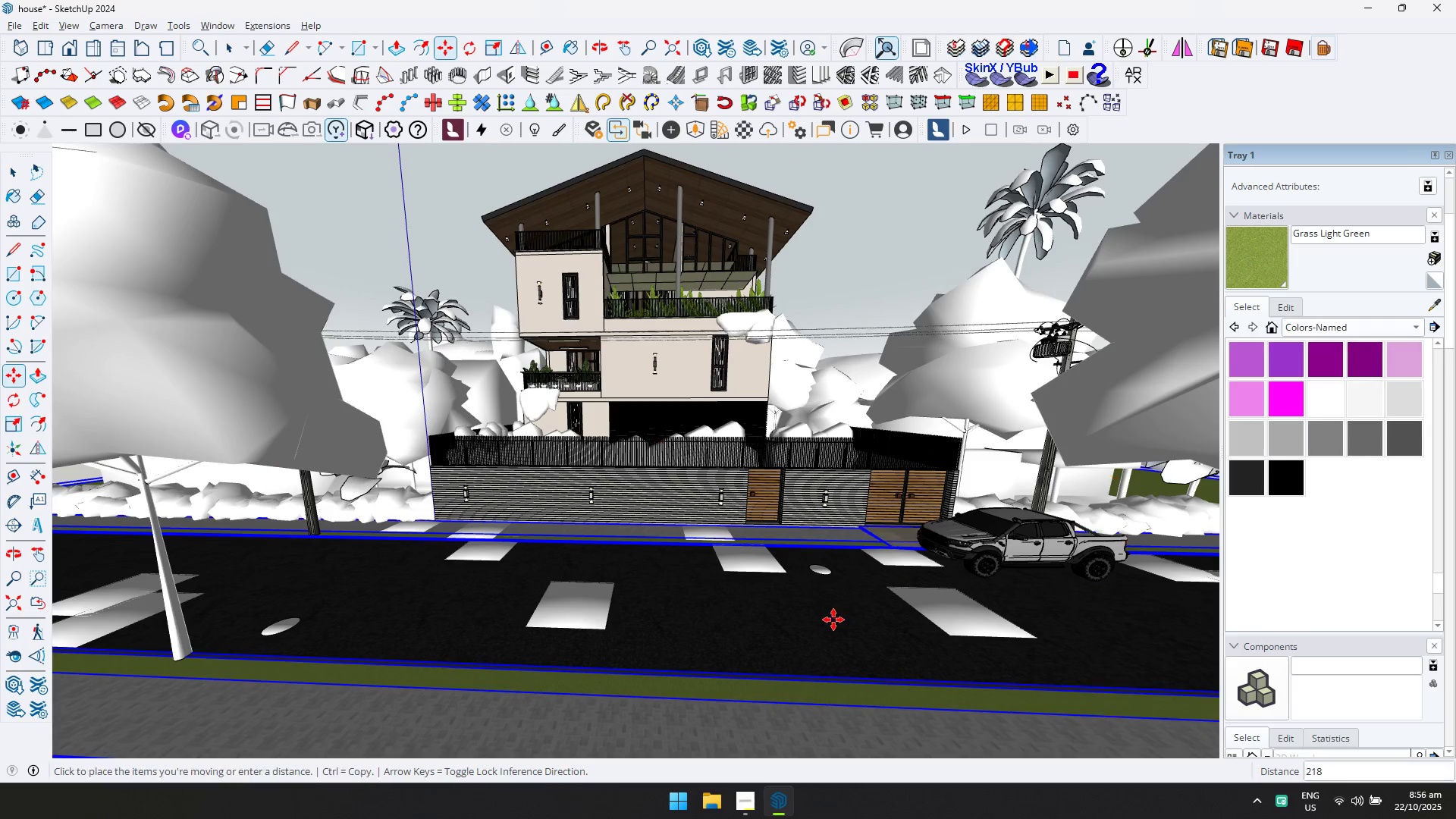 
key(Escape)
 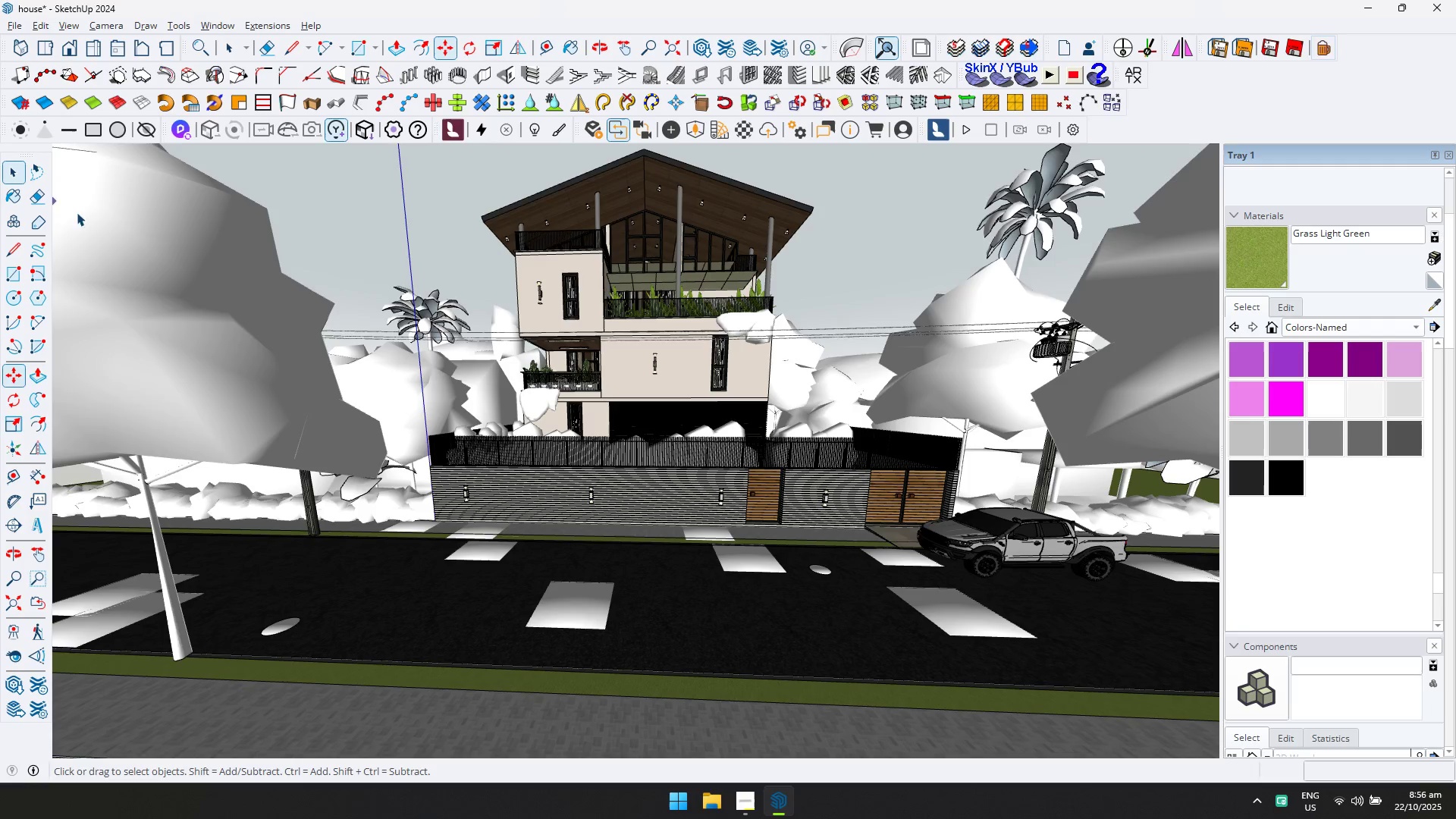 
double_click([970, 543])
 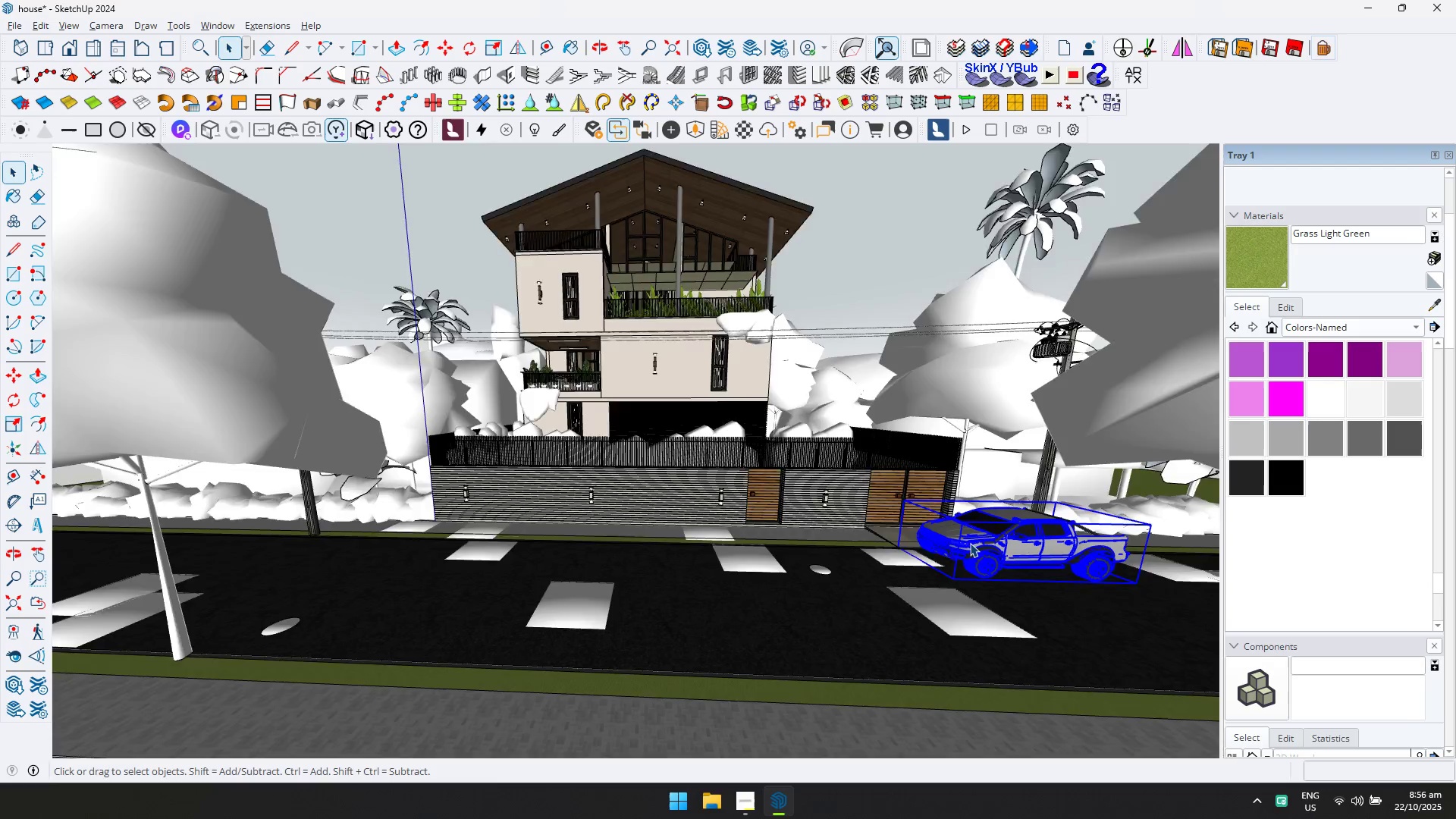 
triple_click([970, 543])
 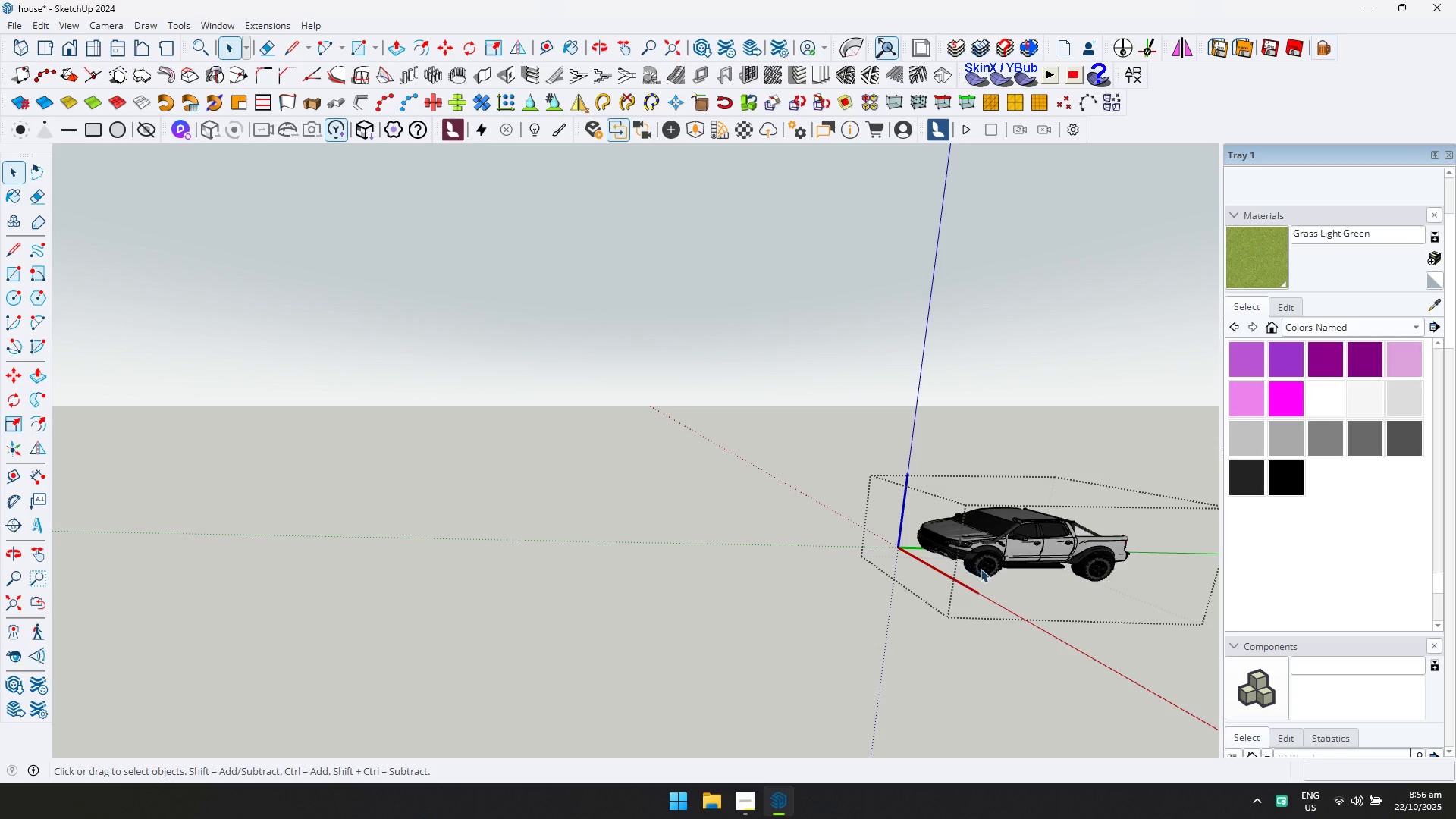 
key(Escape)
 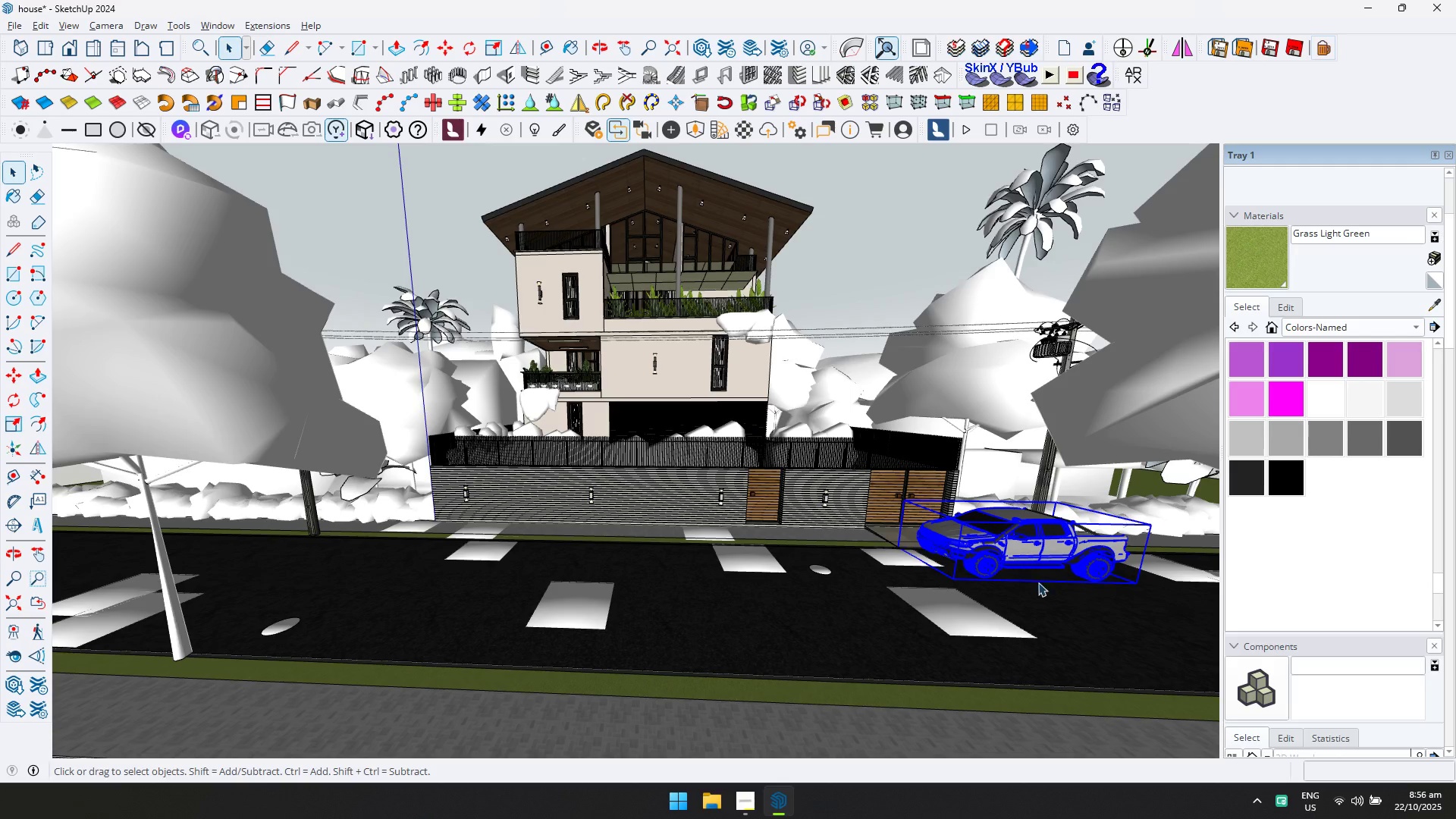 
key(M)
 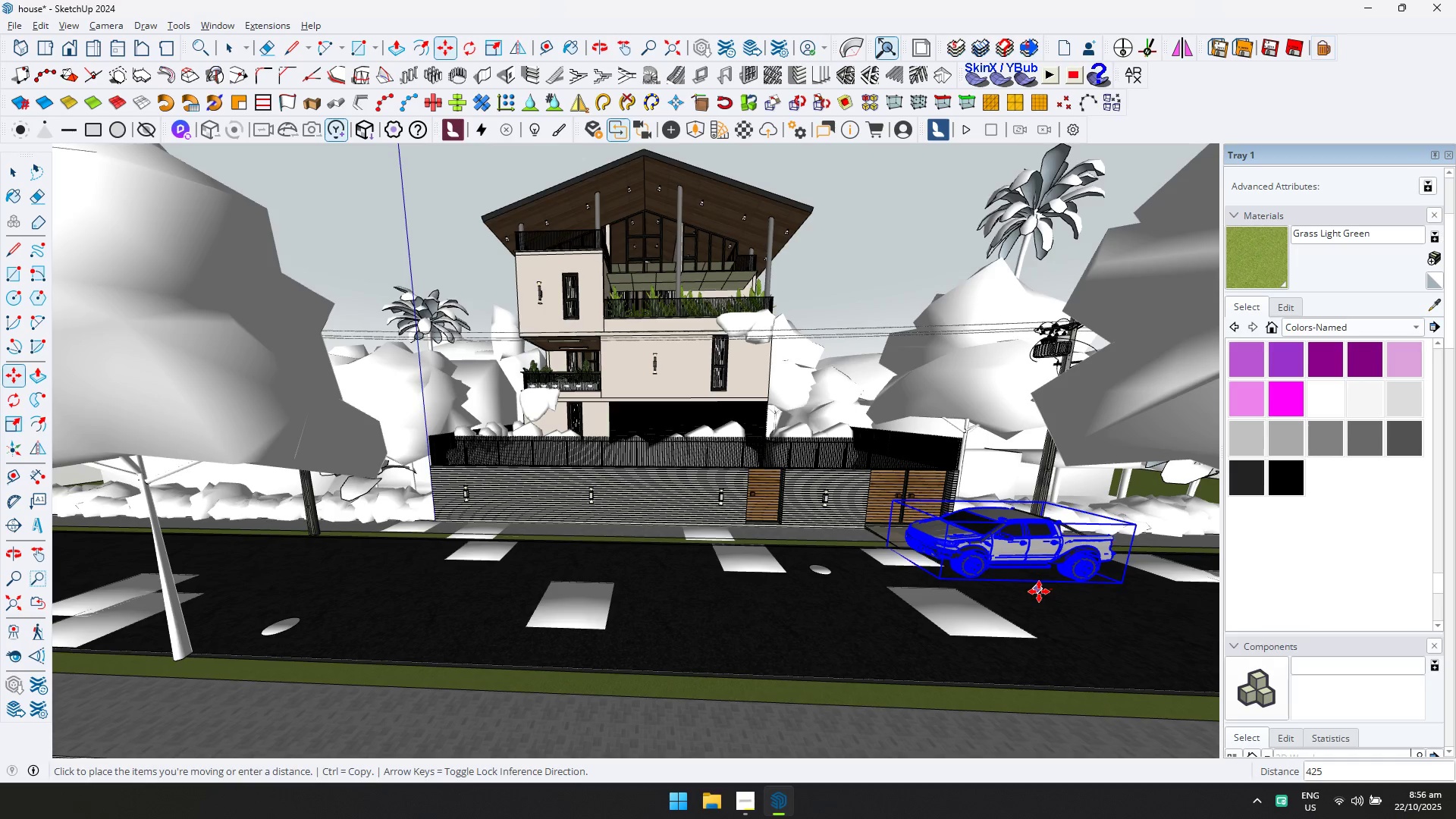 
left_click([1039, 592])
 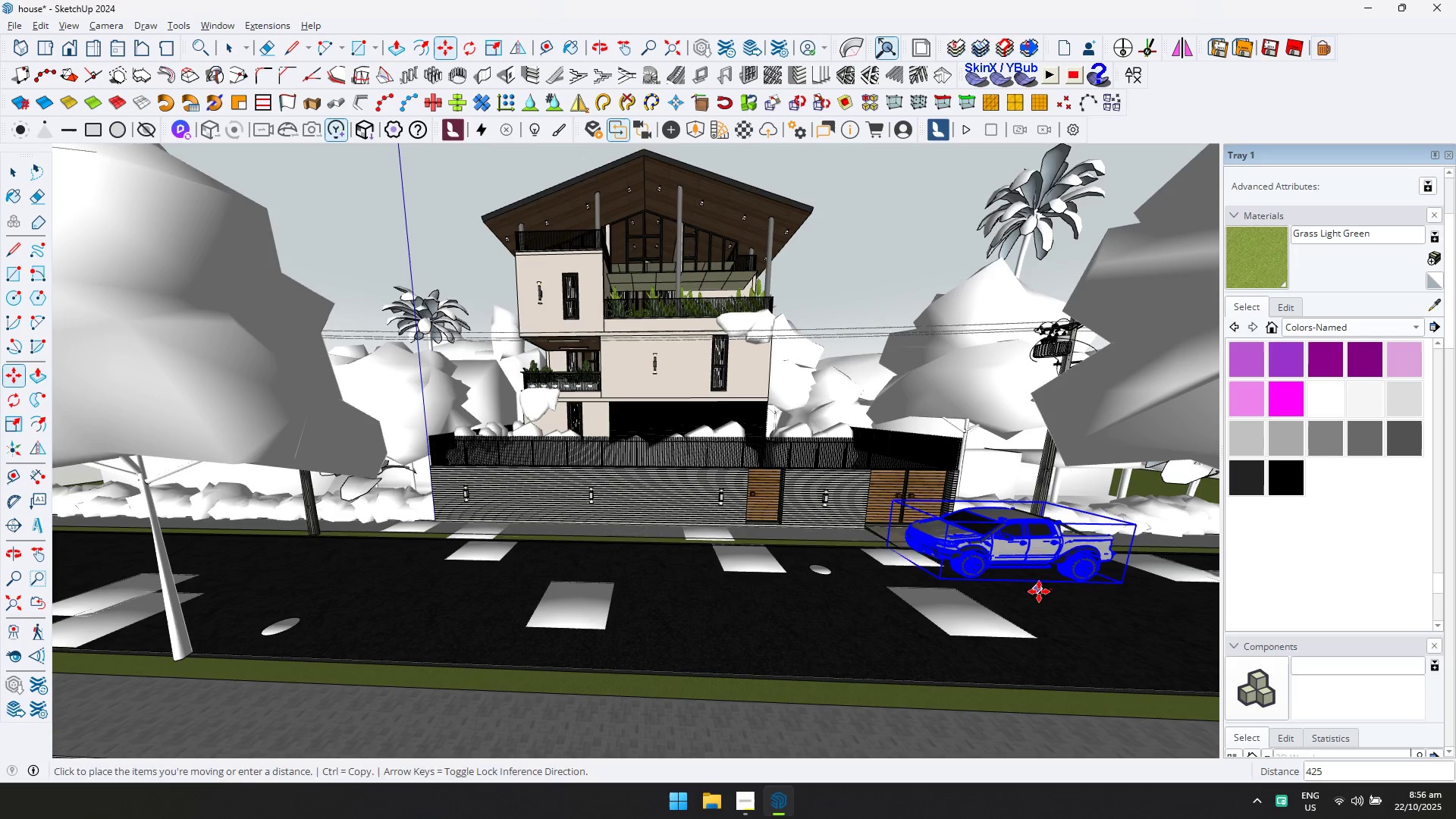 
key(Escape)
 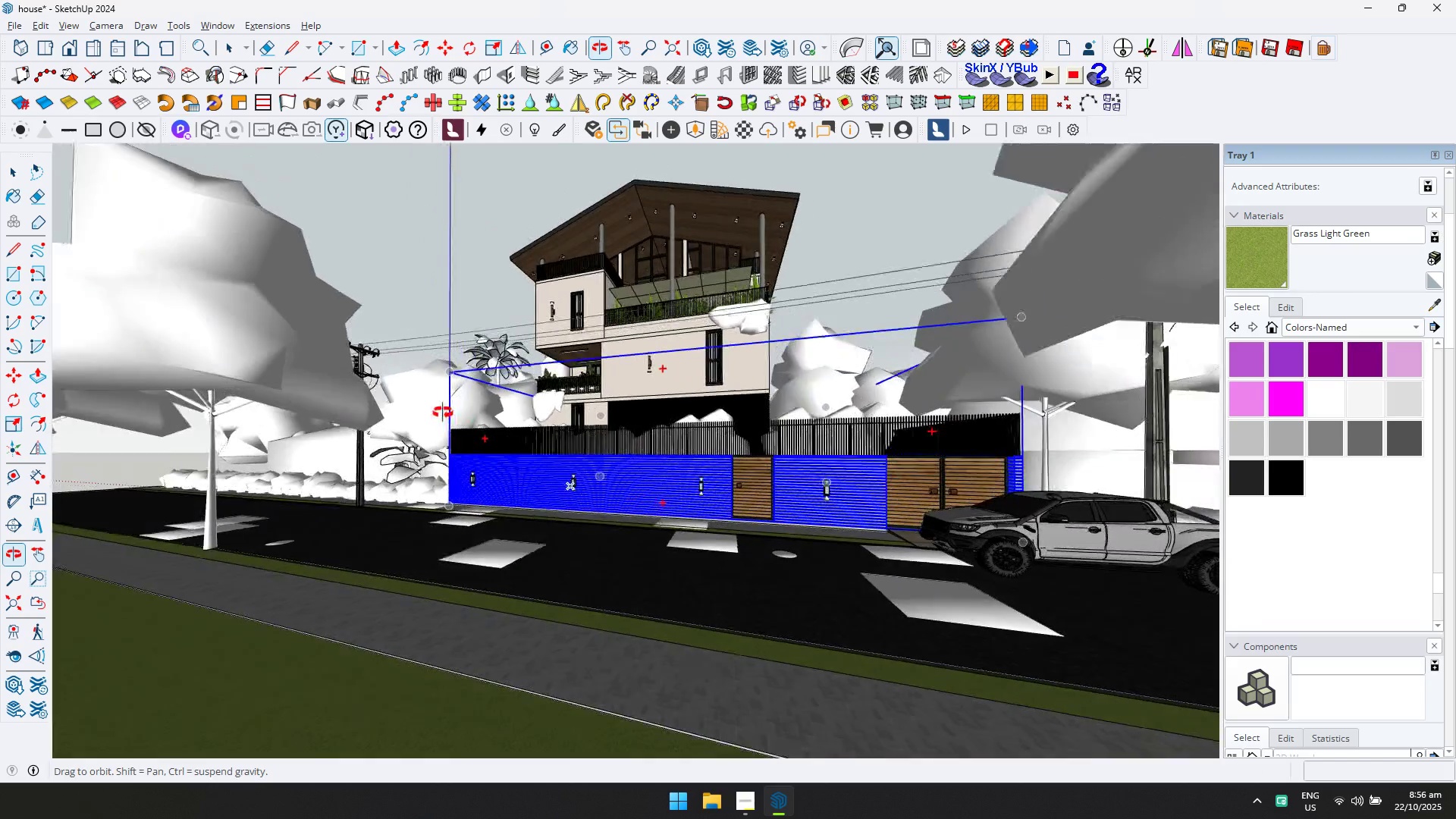 
key(Escape)
 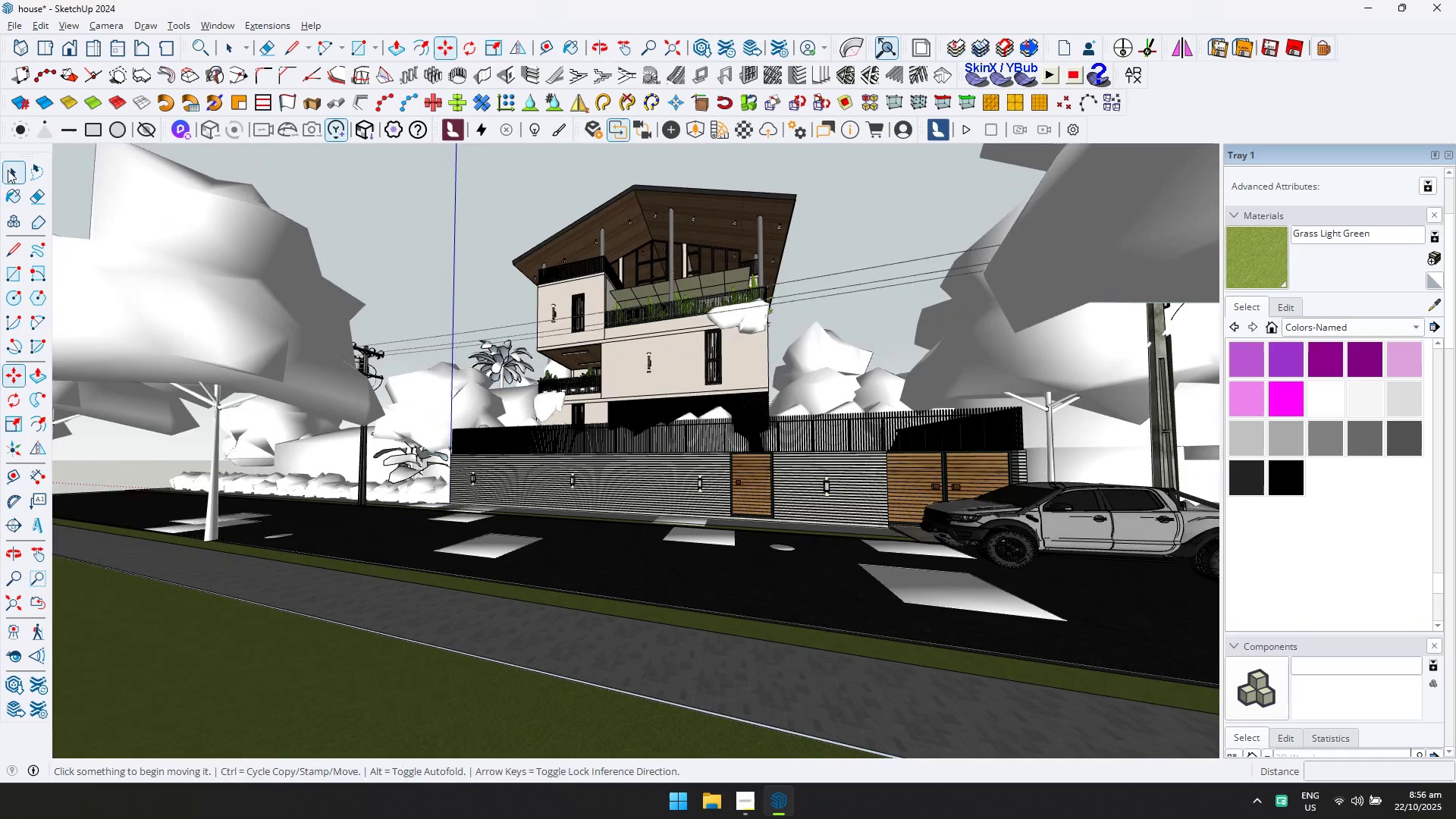 
left_click([8, 170])
 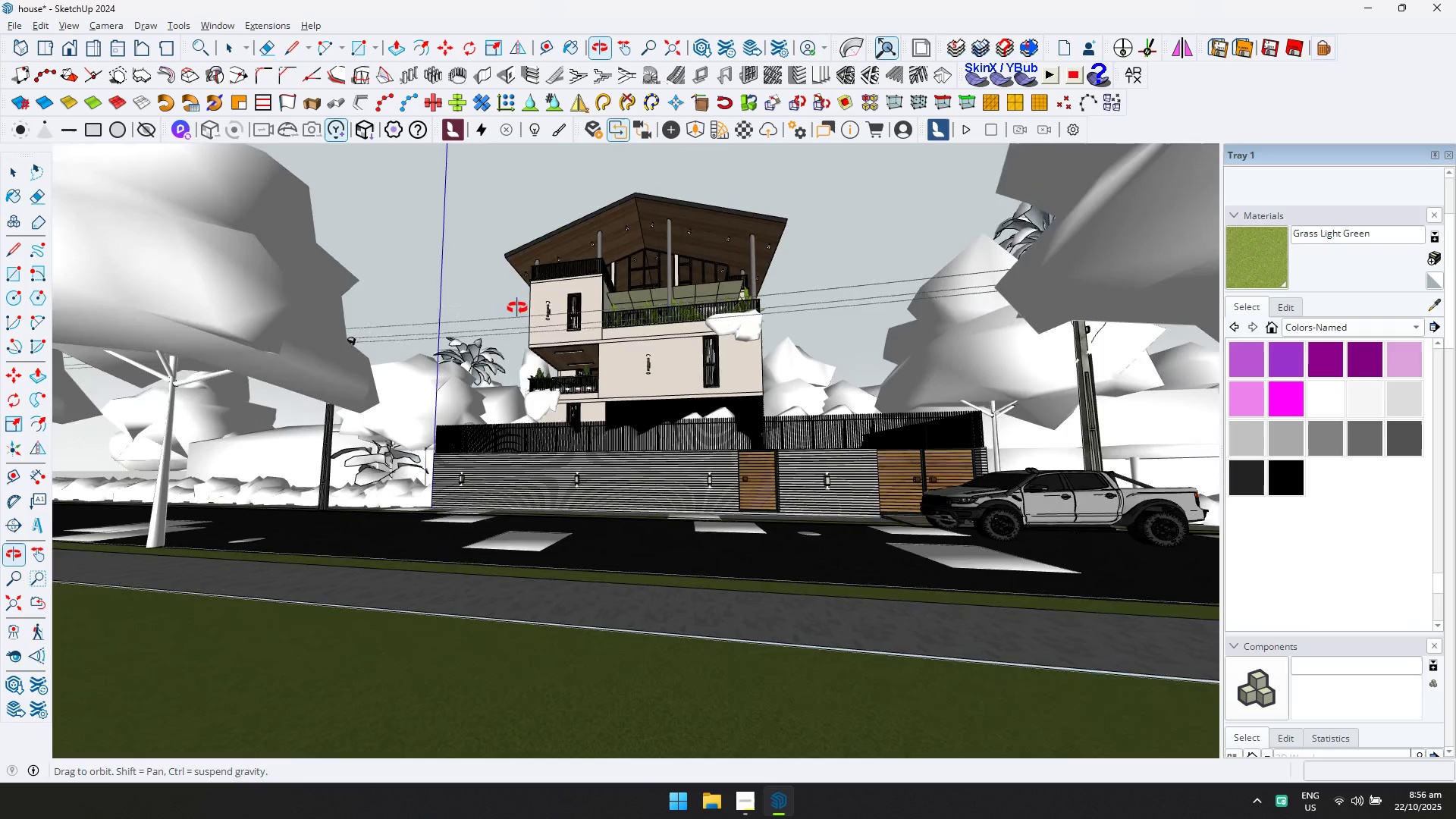 
left_click([475, 262])
 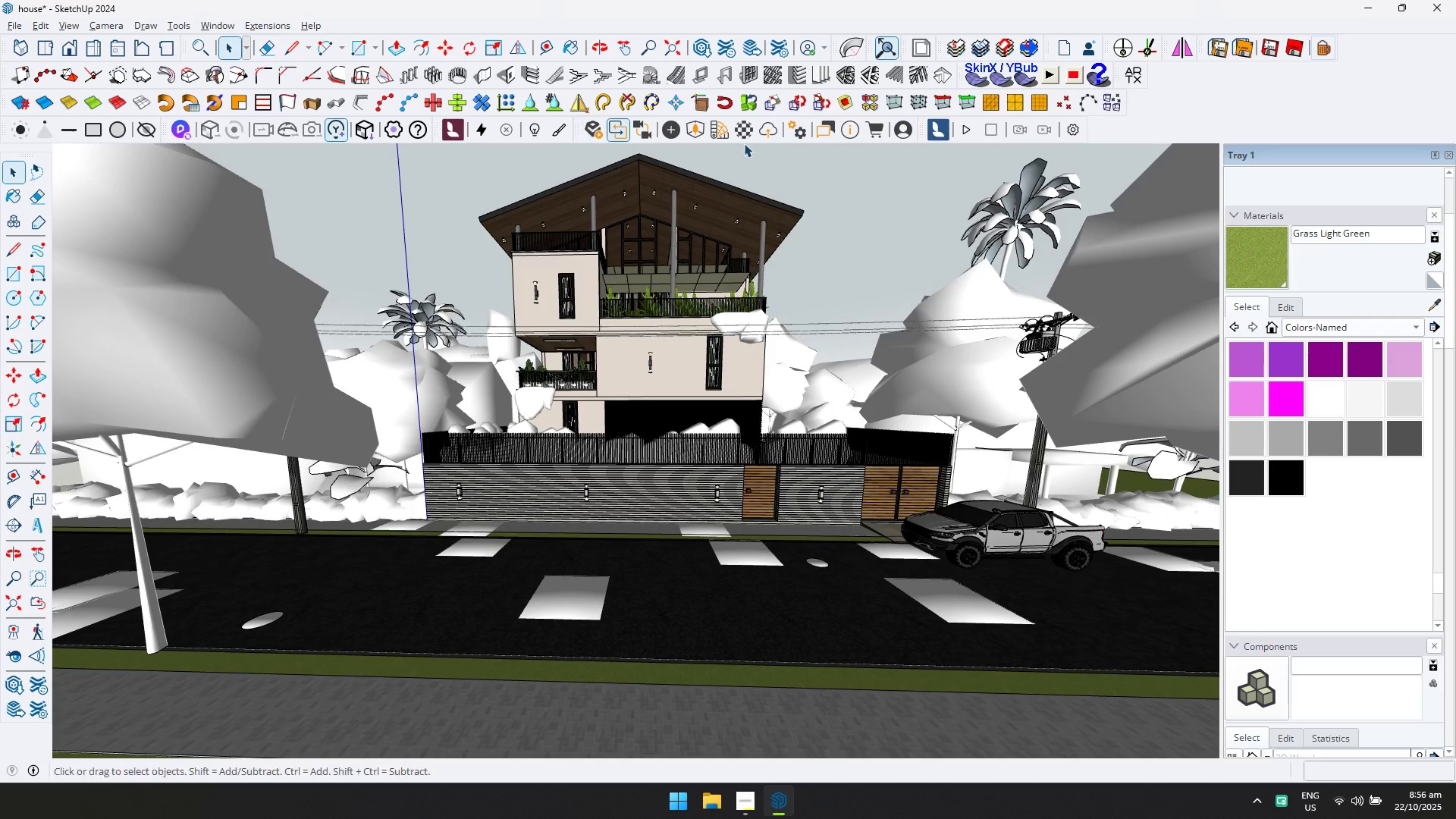 
left_click([702, 129])
 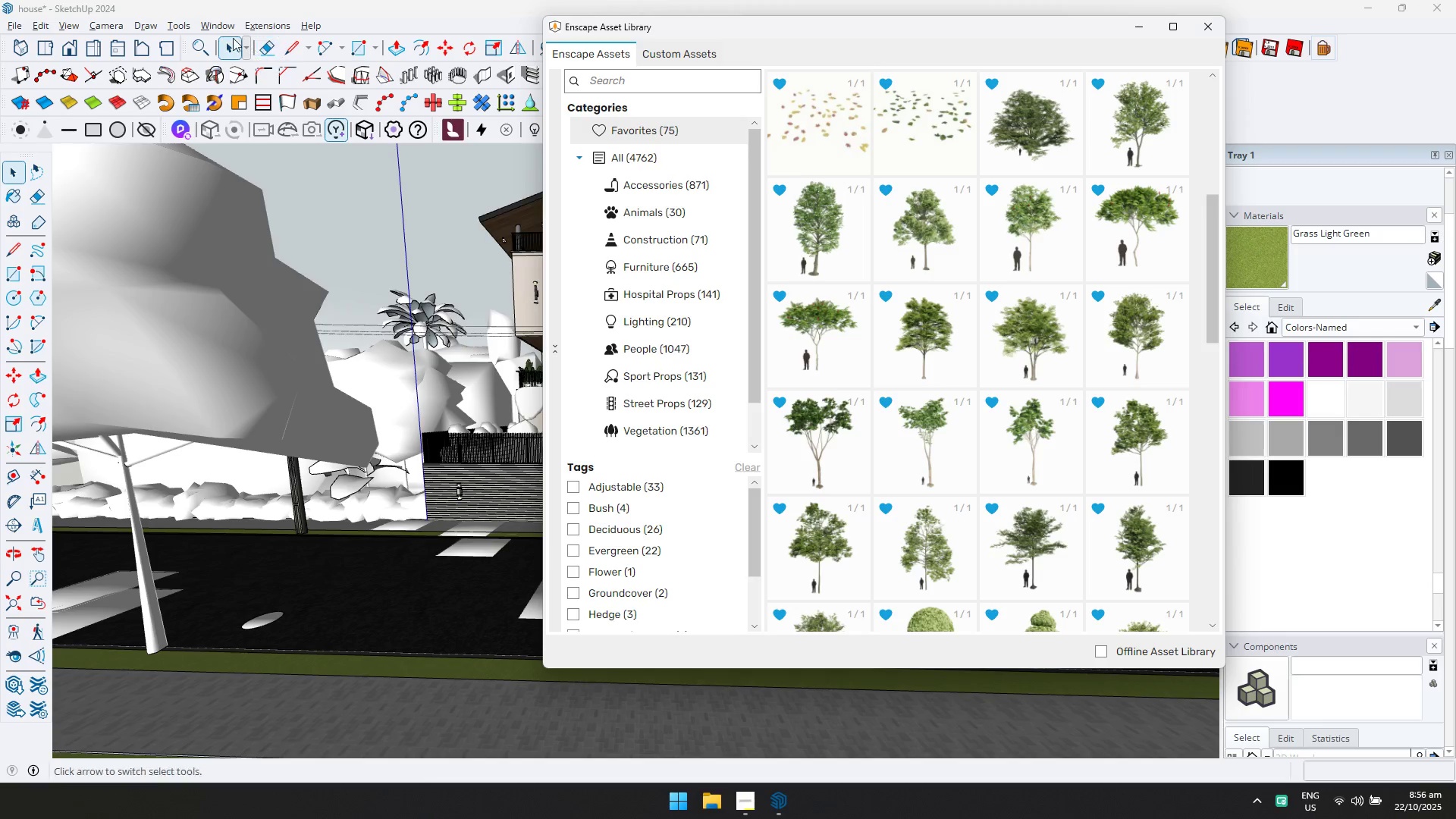 
left_click([223, 26])
 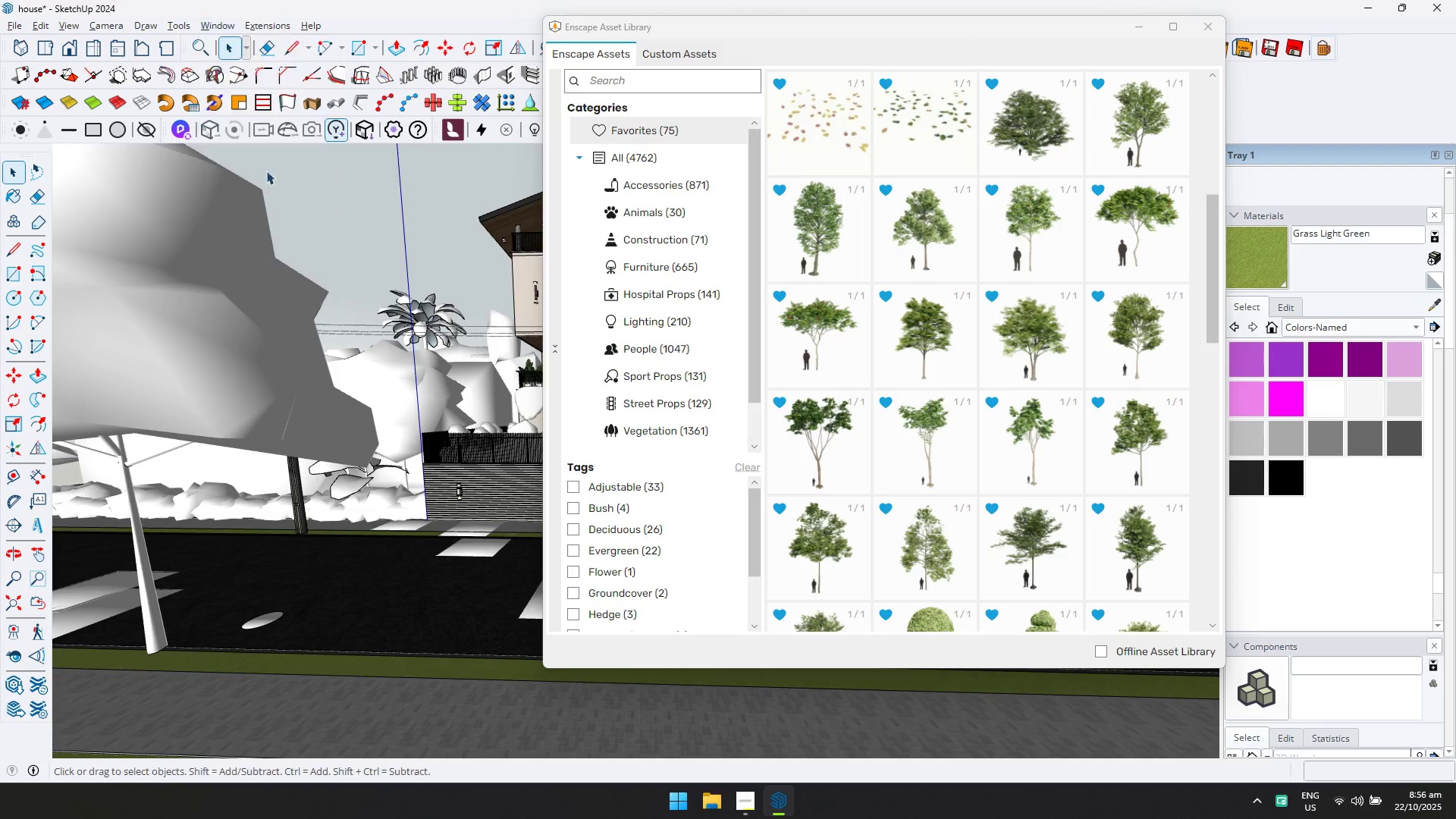 
left_click([1203, 30])
 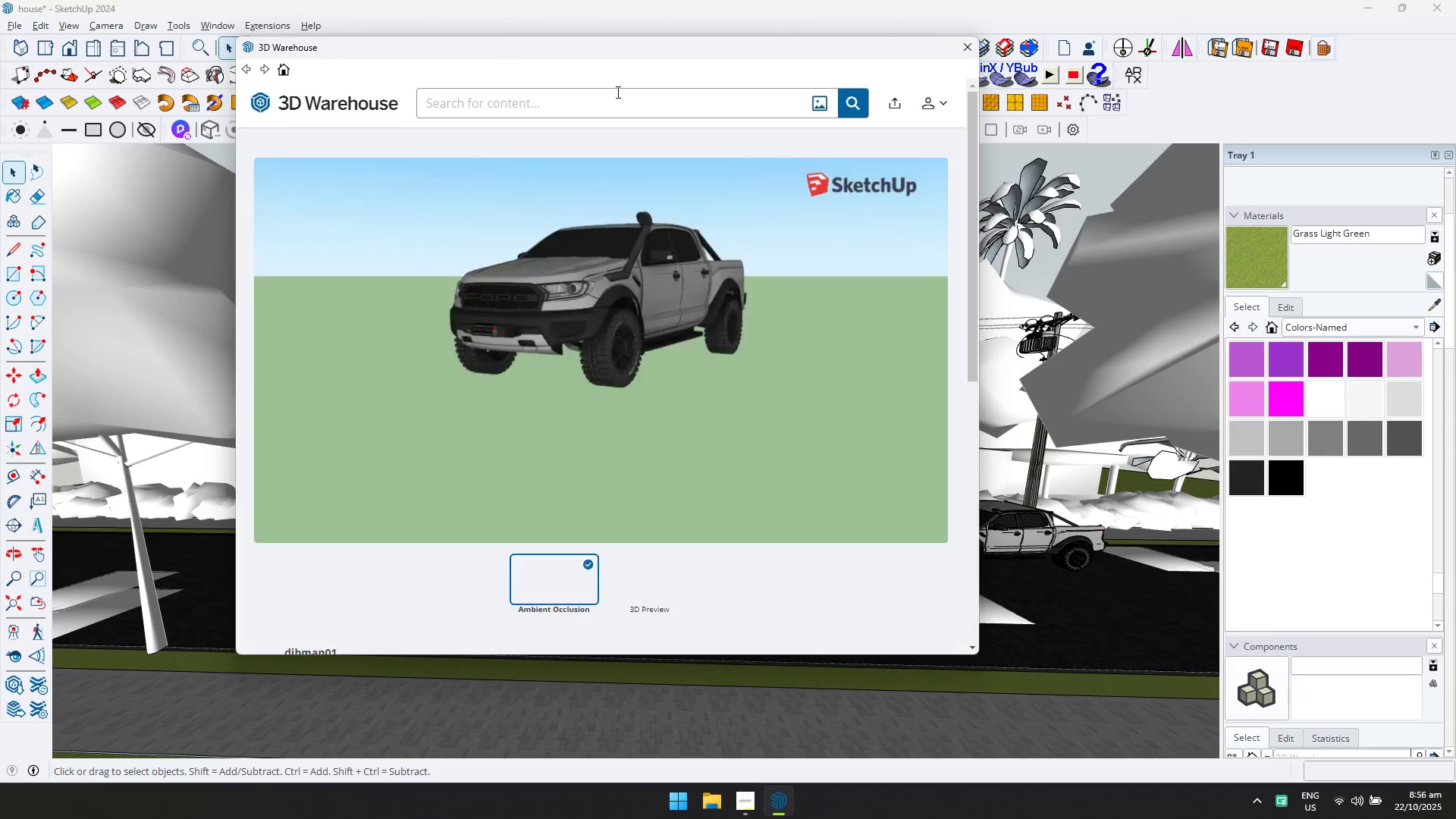 
left_click([617, 89])
 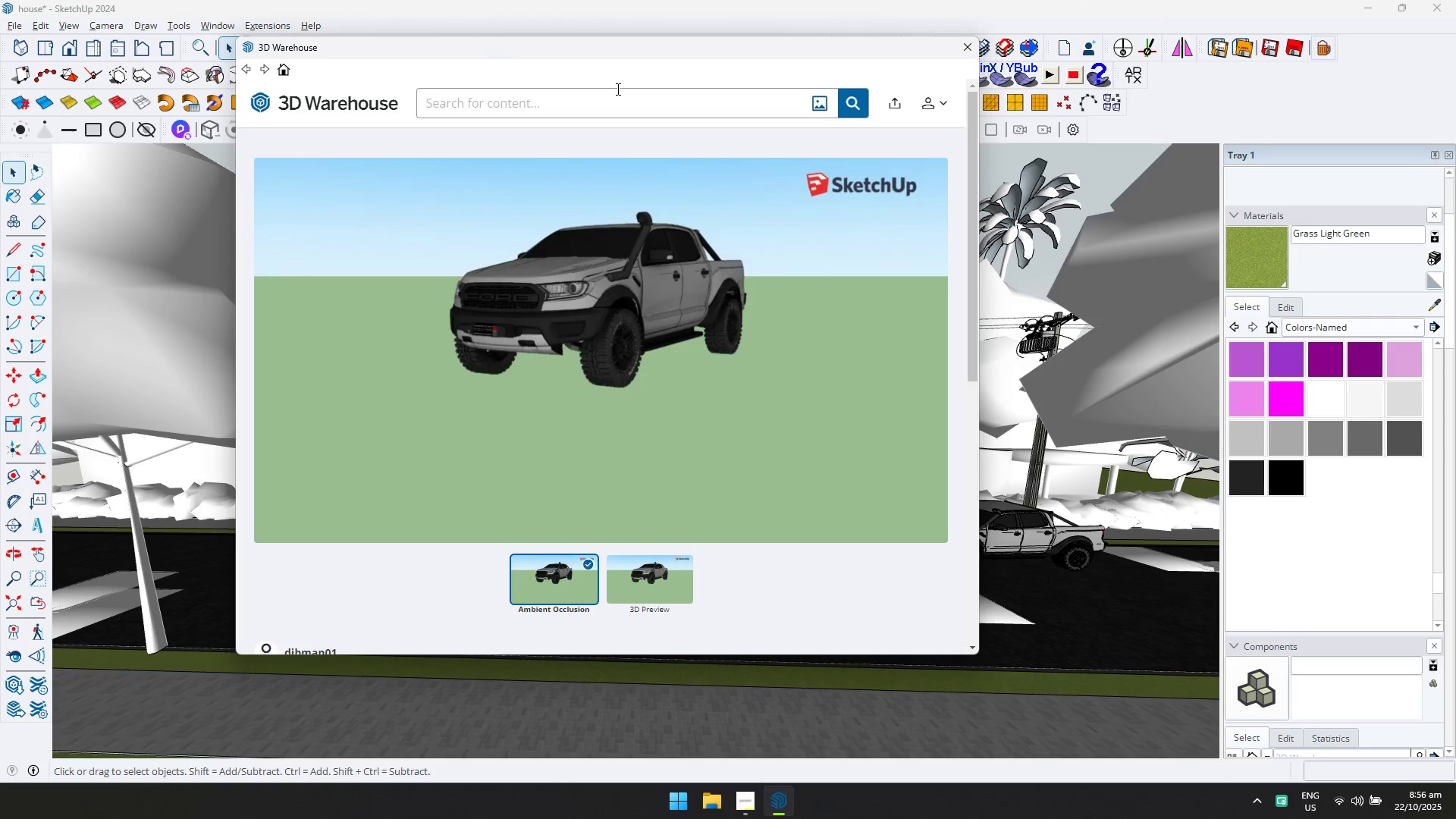 
type(car)
 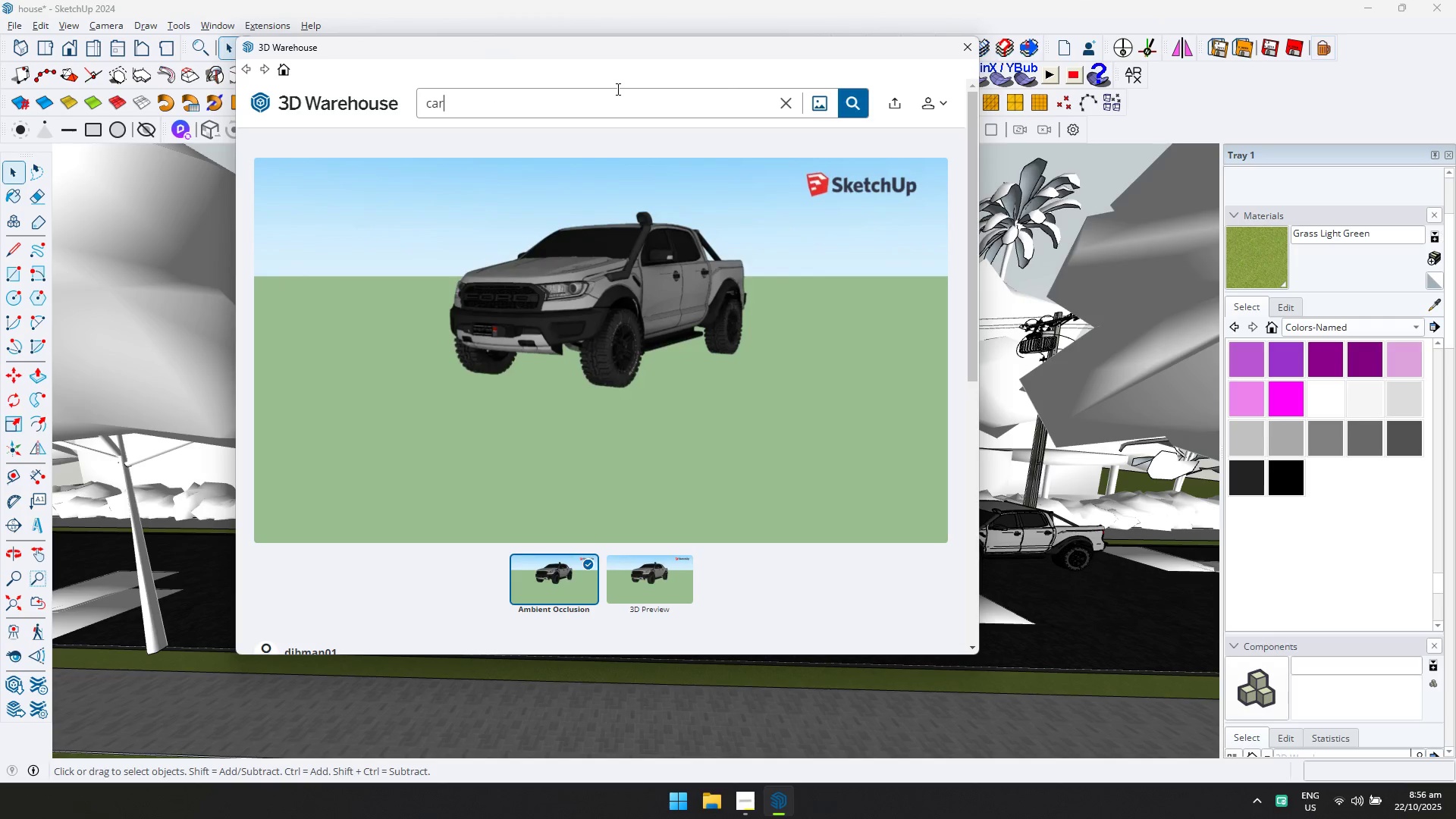 
key(Enter)
 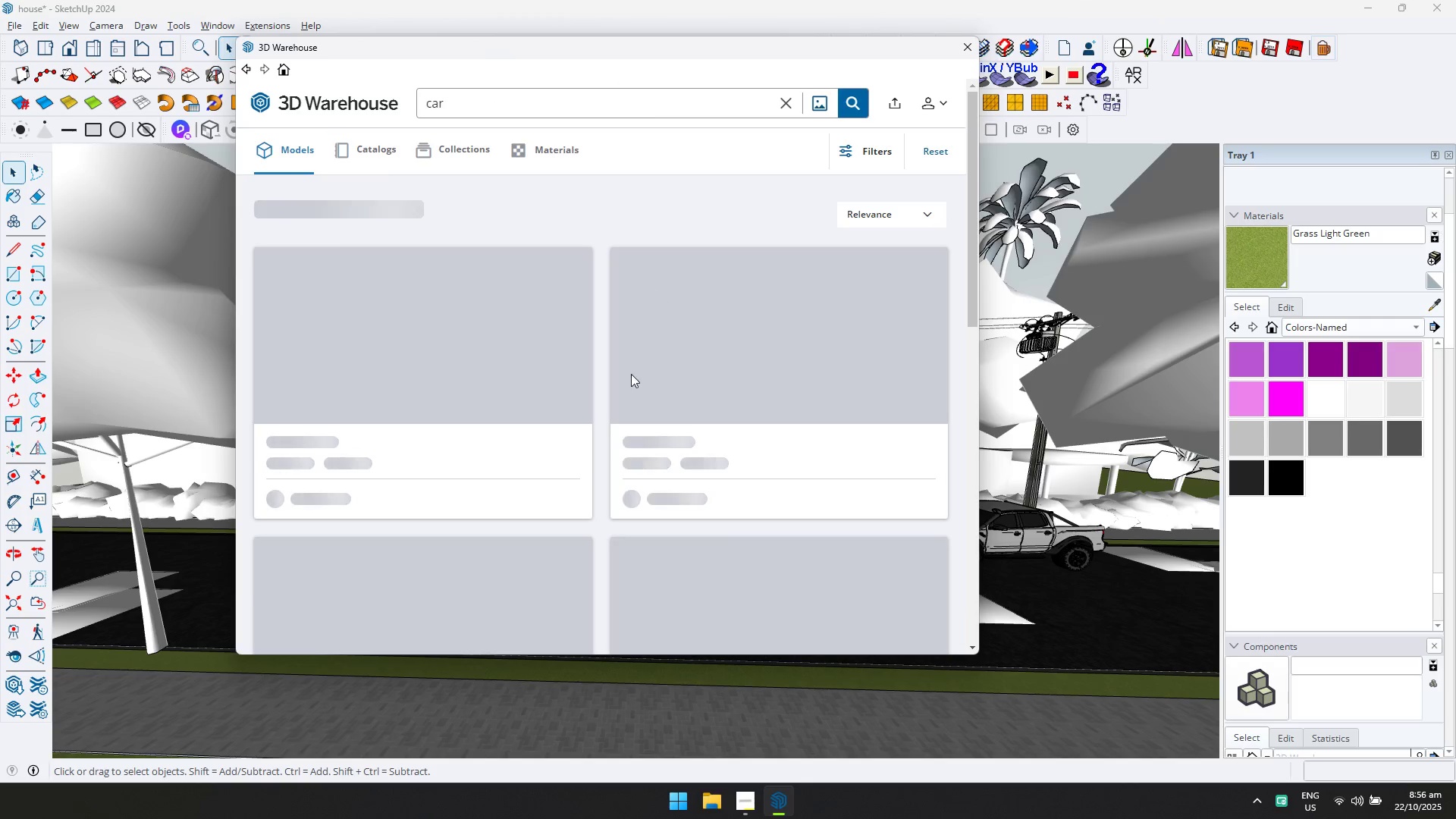 
scroll: coordinate [768, 510], scroll_direction: down, amount: 4.0
 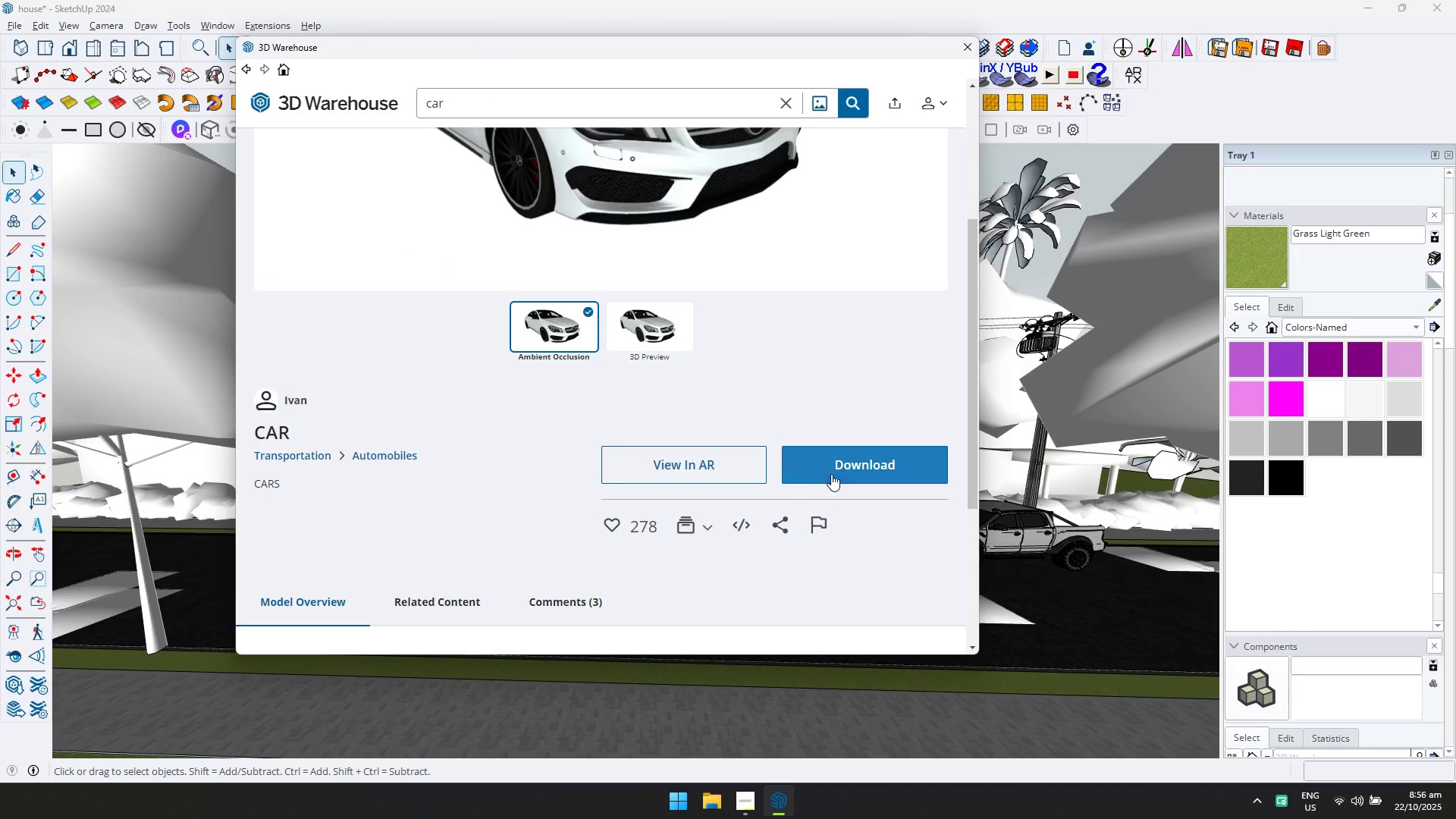 
left_click([833, 472])
 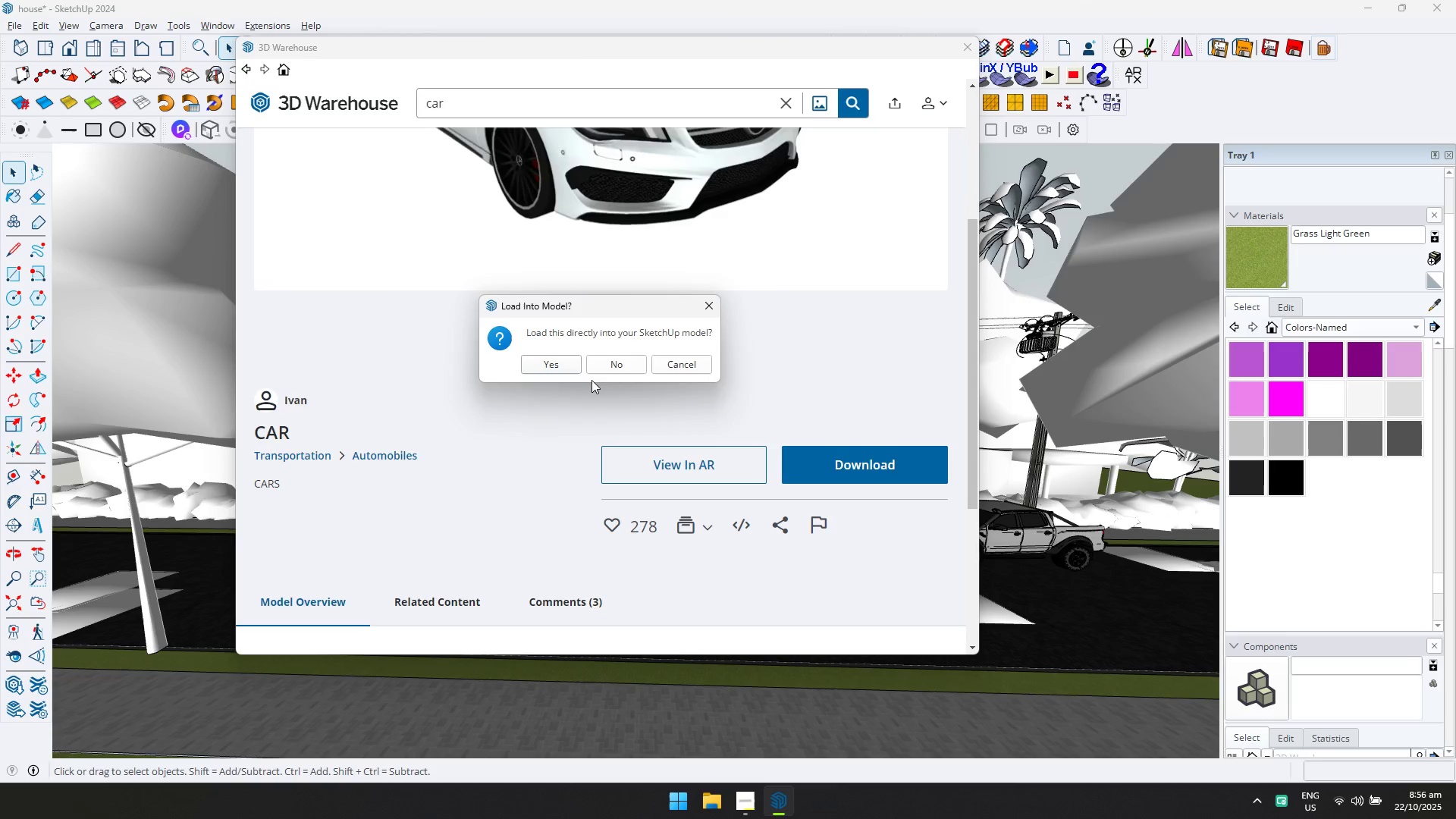 
left_click([561, 369])
 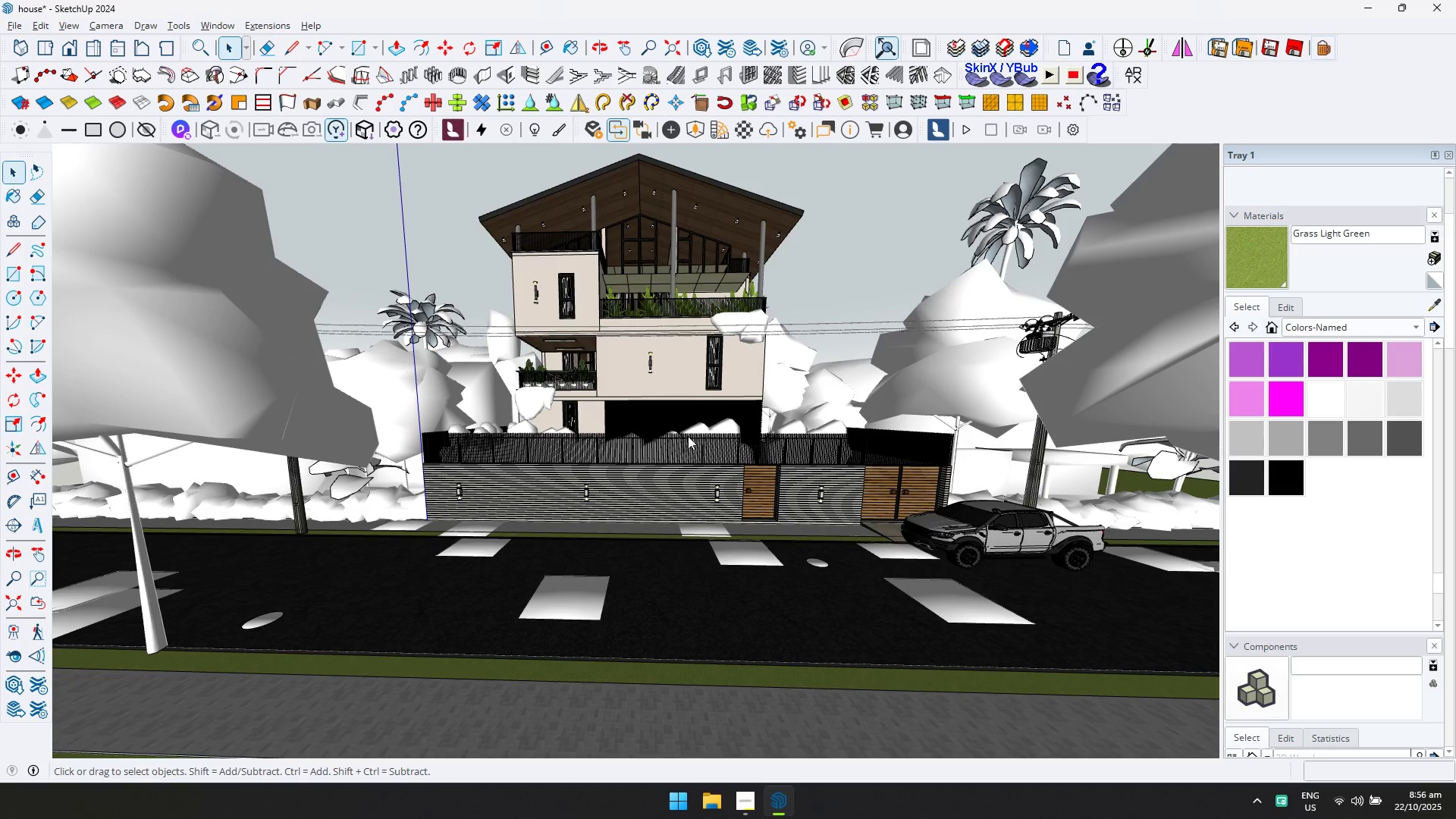 
scroll: coordinate [445, 613], scroll_direction: up, amount: 5.0
 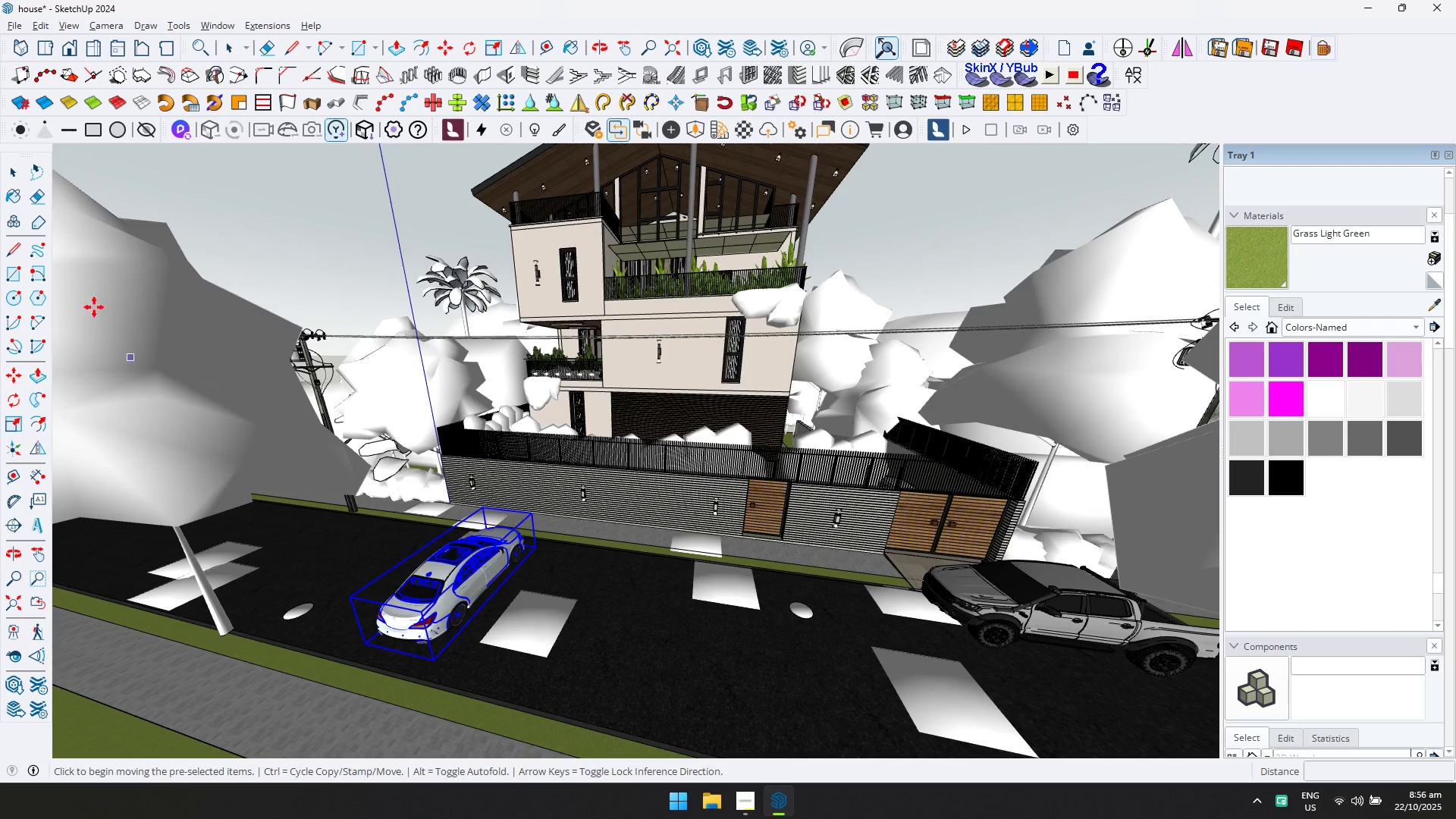 
key(Q)
 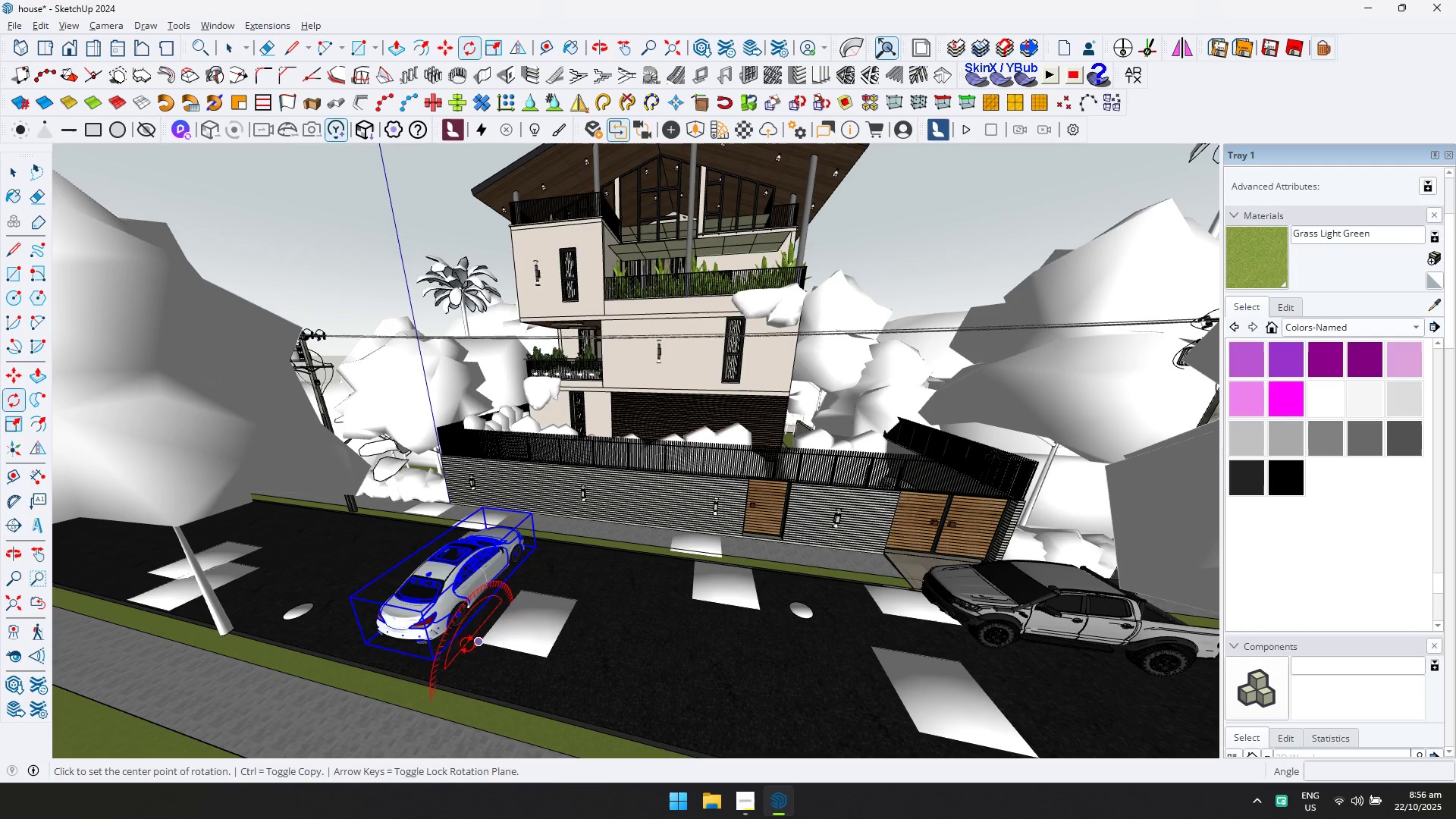 
left_click([464, 645])
 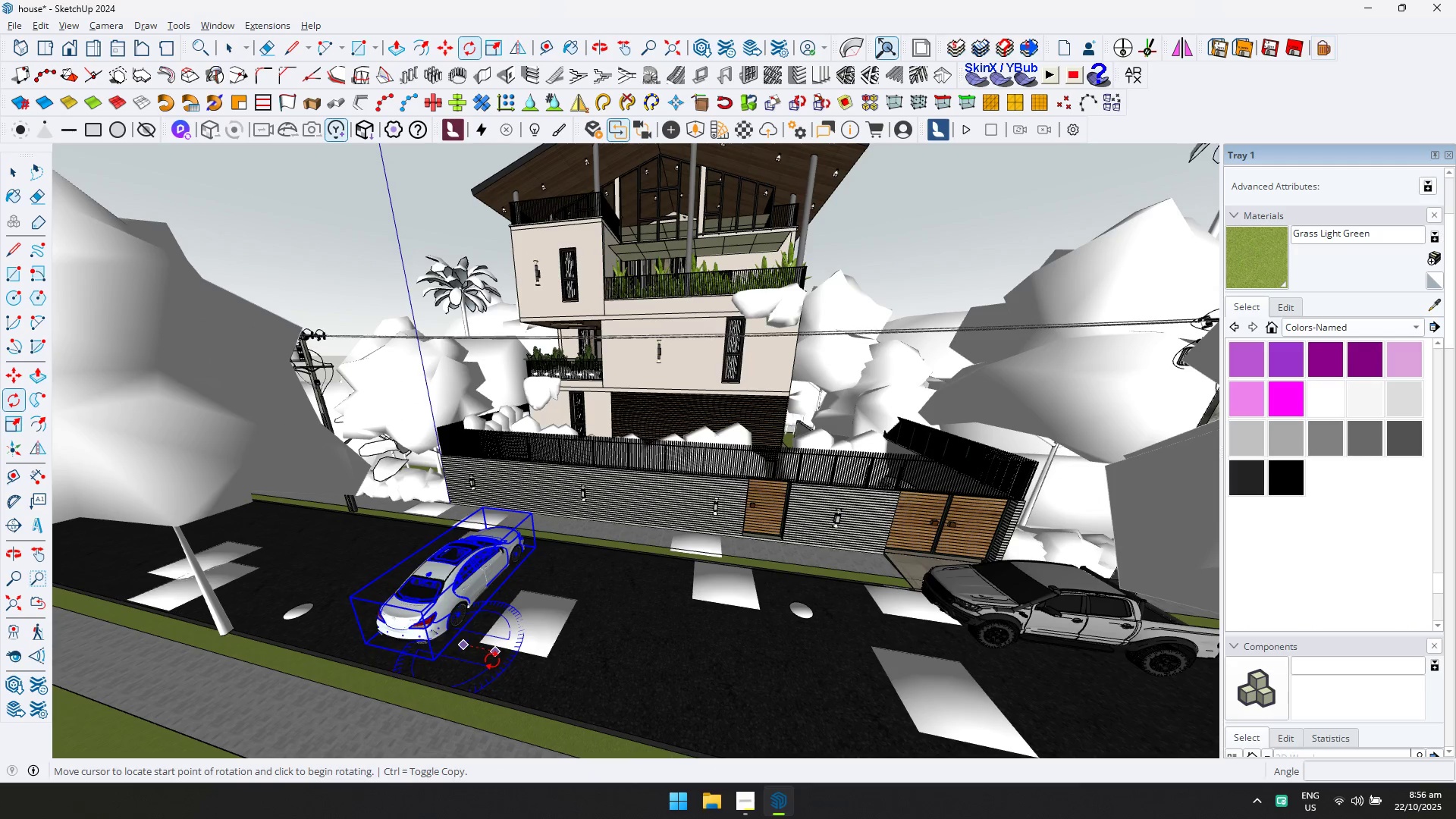 
left_click([494, 661])
 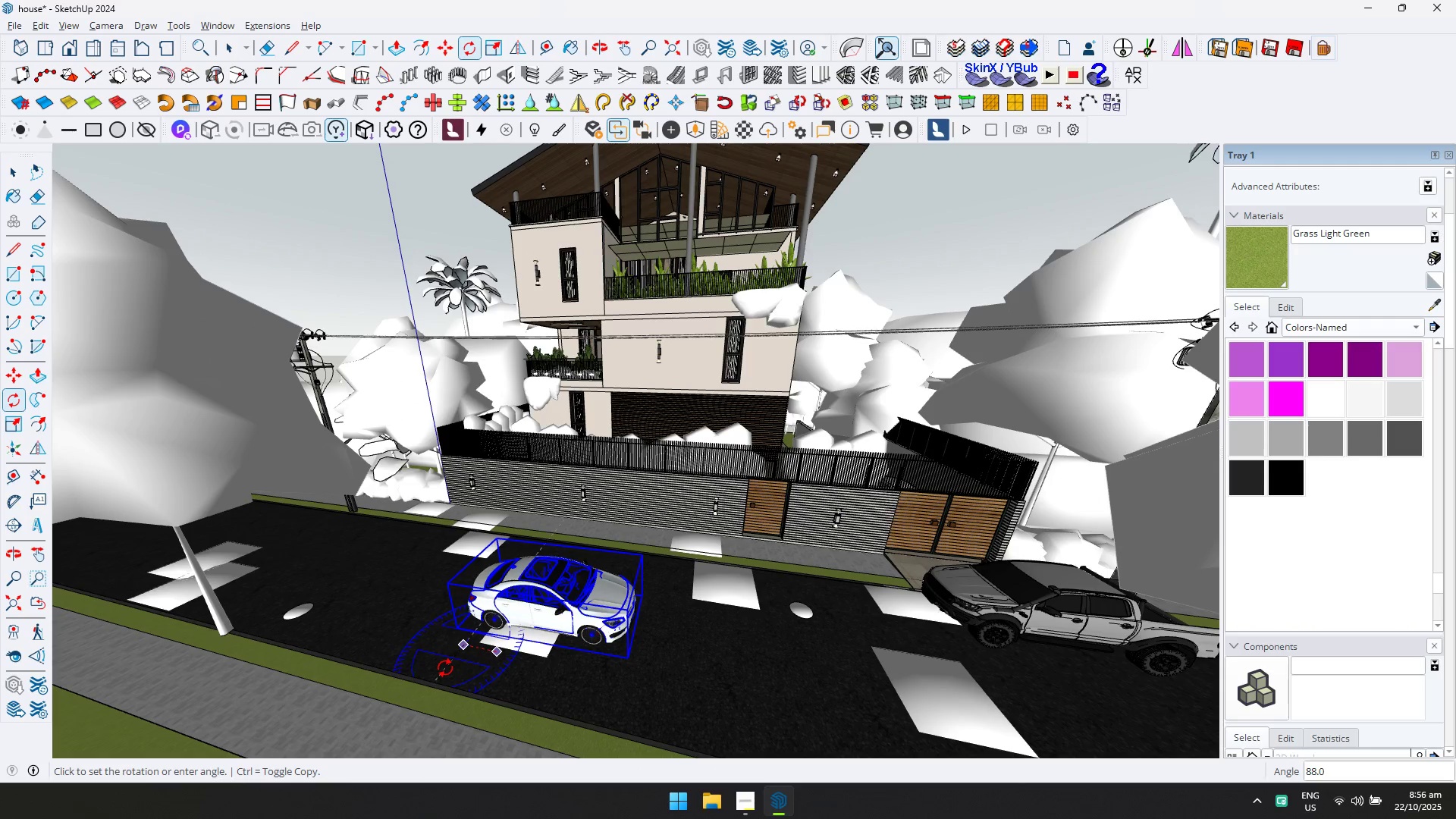 
left_click([444, 668])
 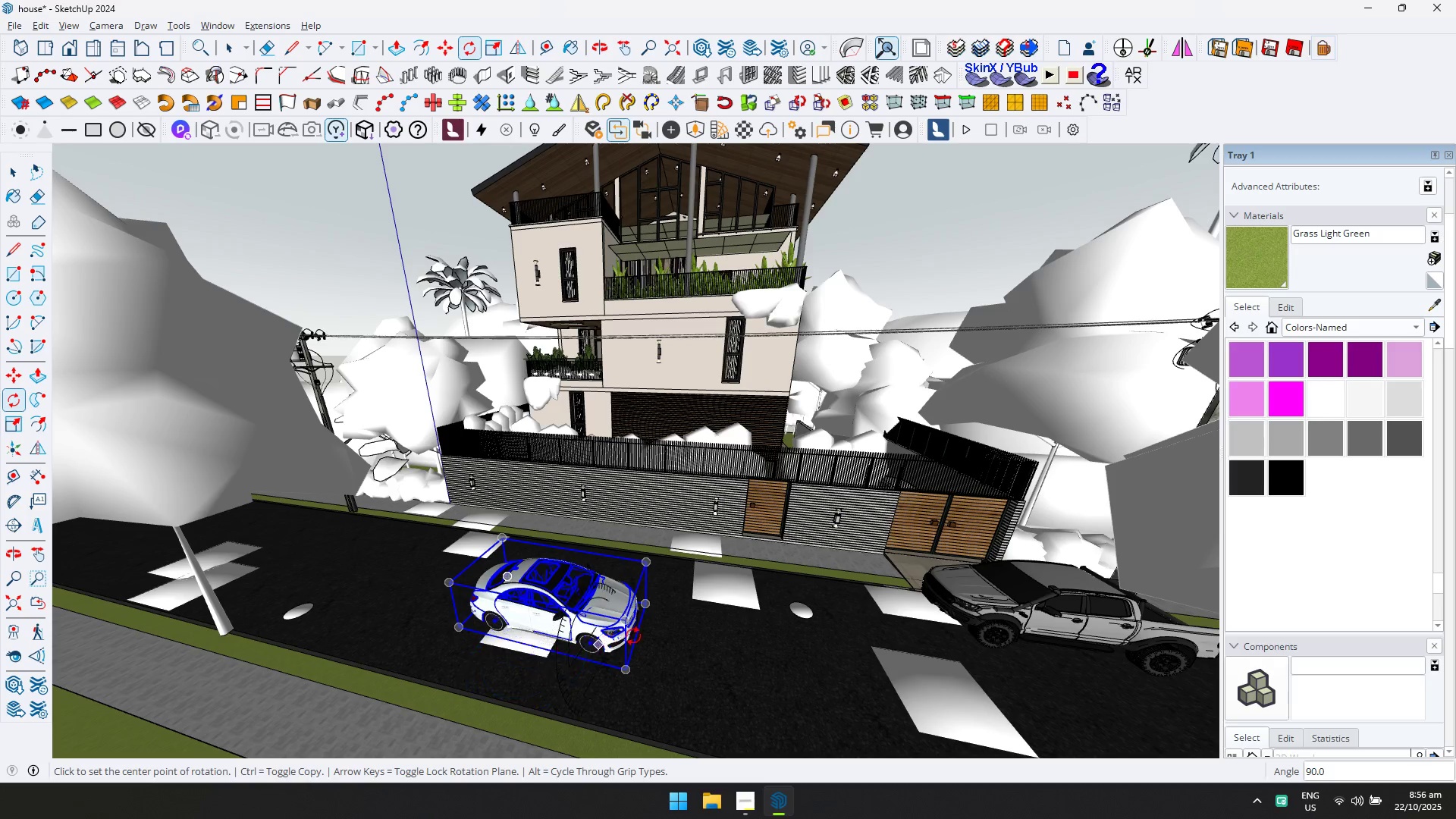 
key(M)
 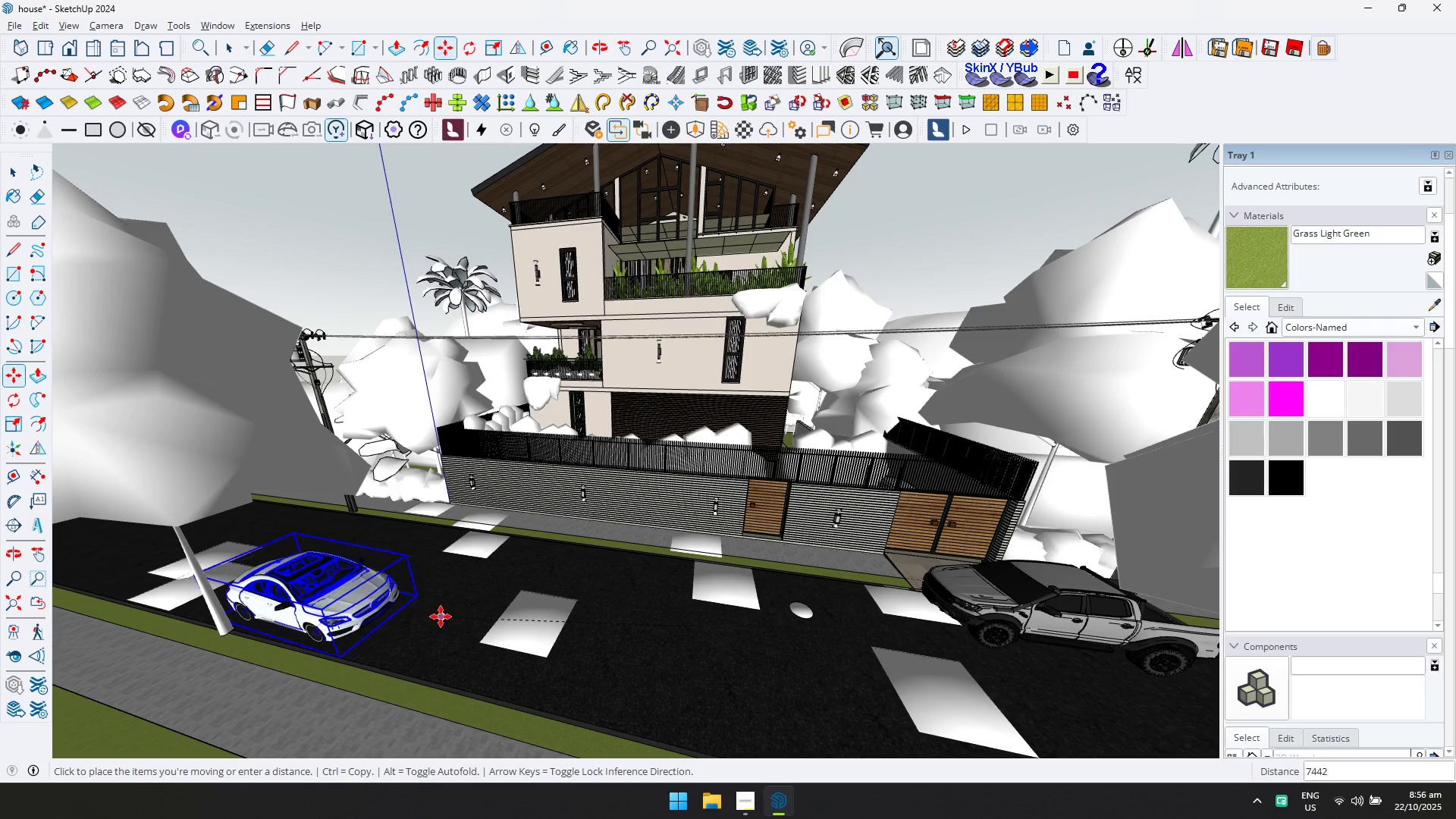 
left_click([431, 618])
 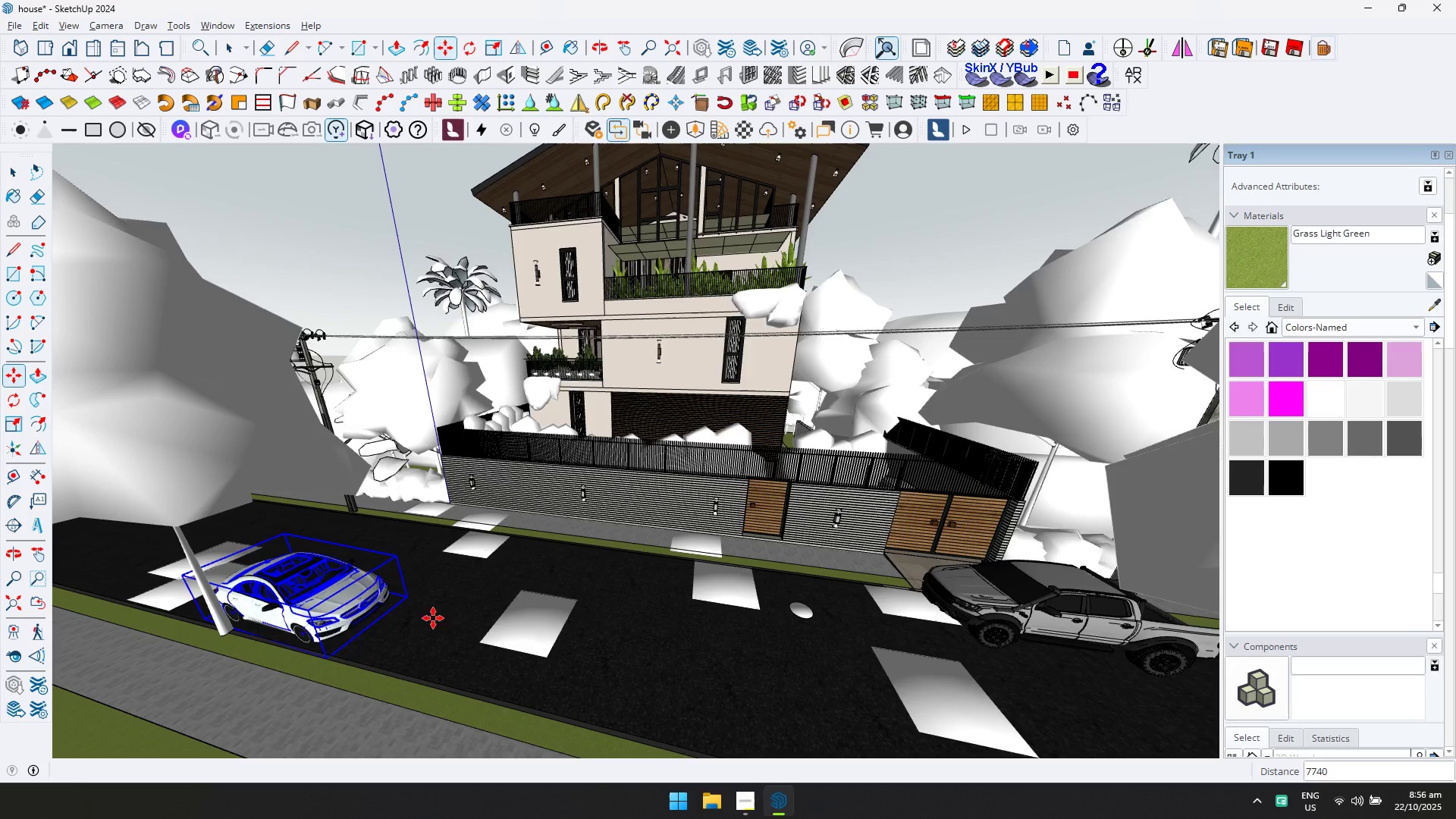 
scroll: coordinate [460, 609], scroll_direction: down, amount: 1.0
 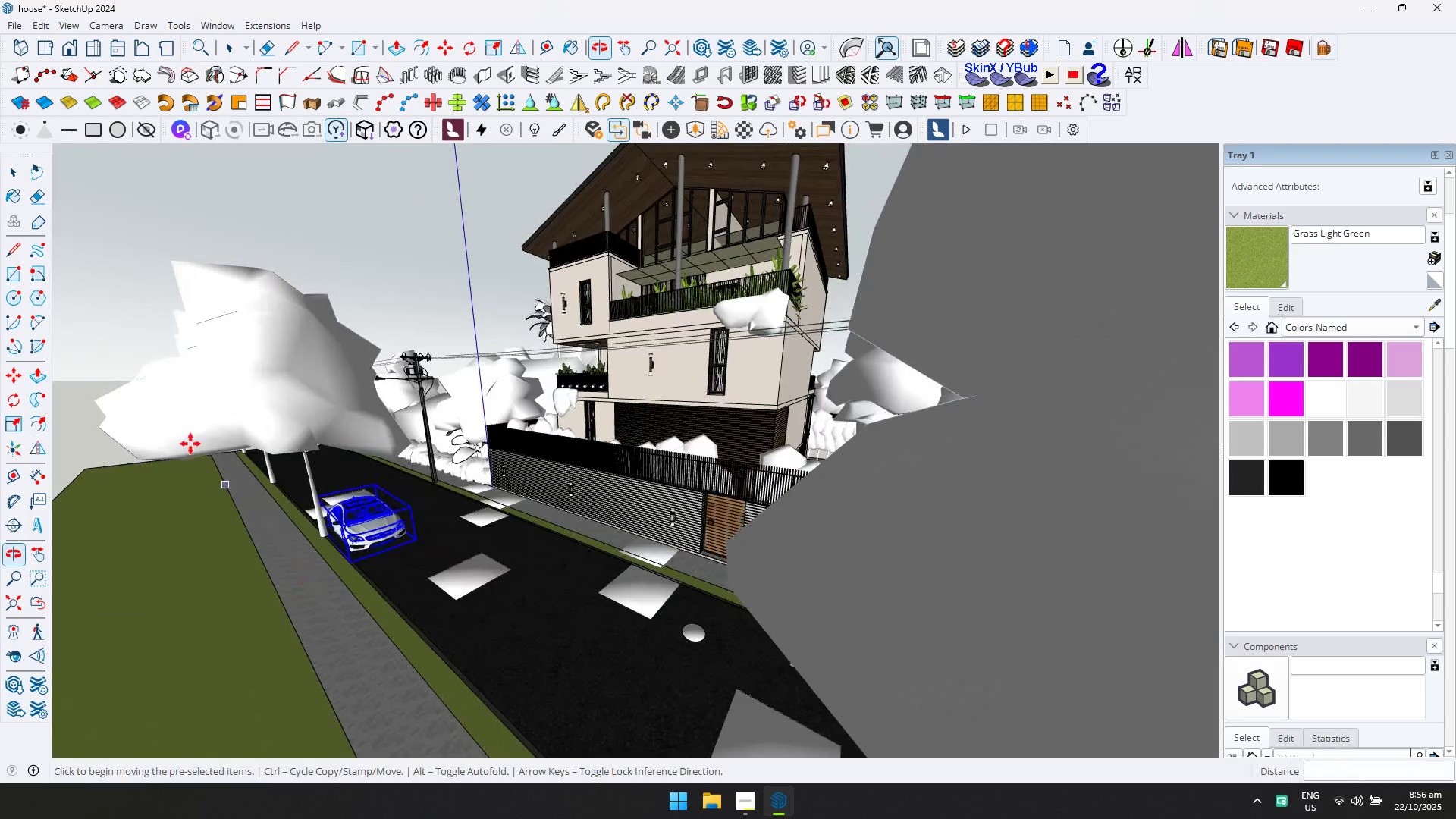 
double_click([6, 171])
 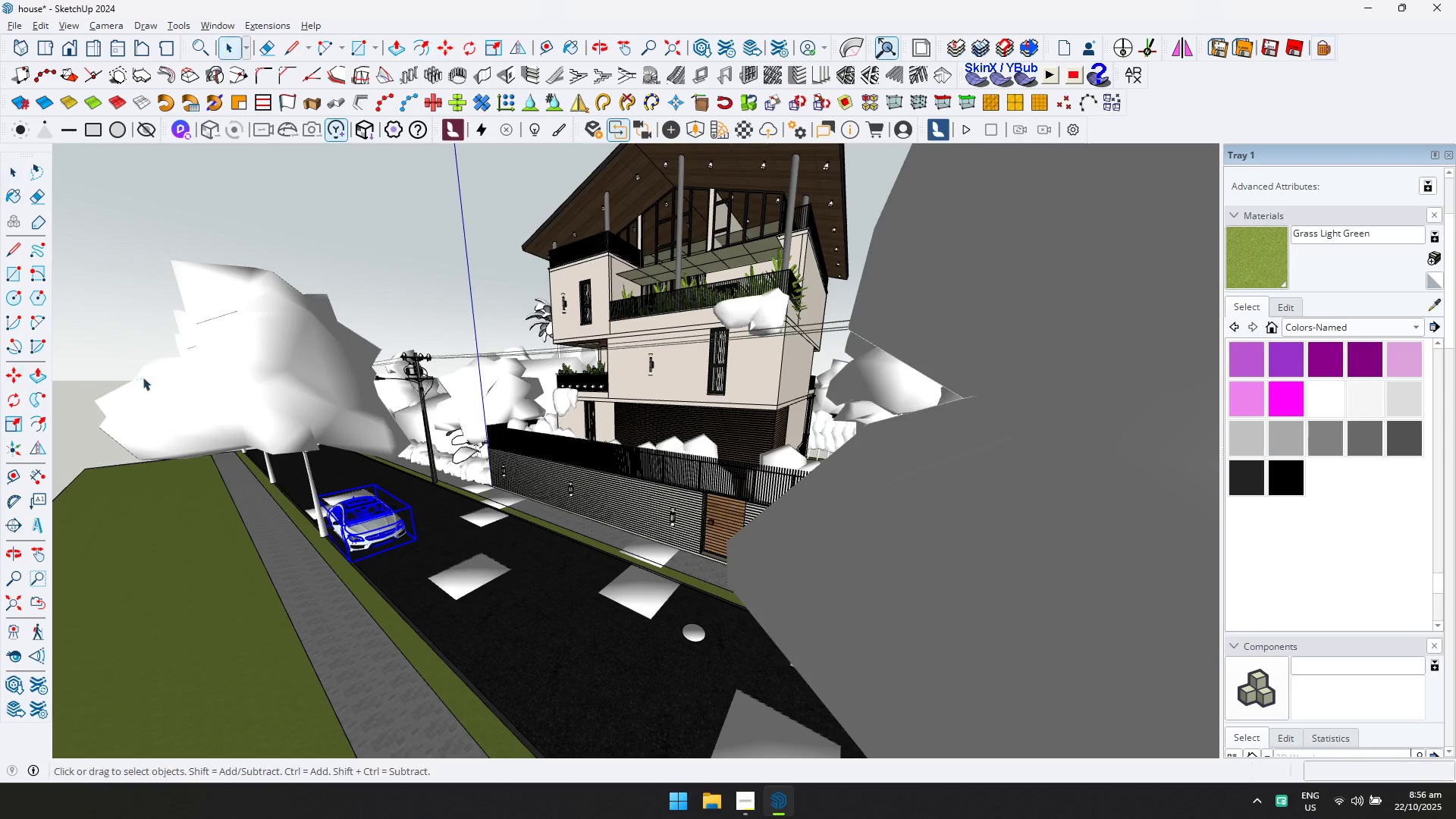 
scroll: coordinate [393, 452], scroll_direction: up, amount: 33.0
 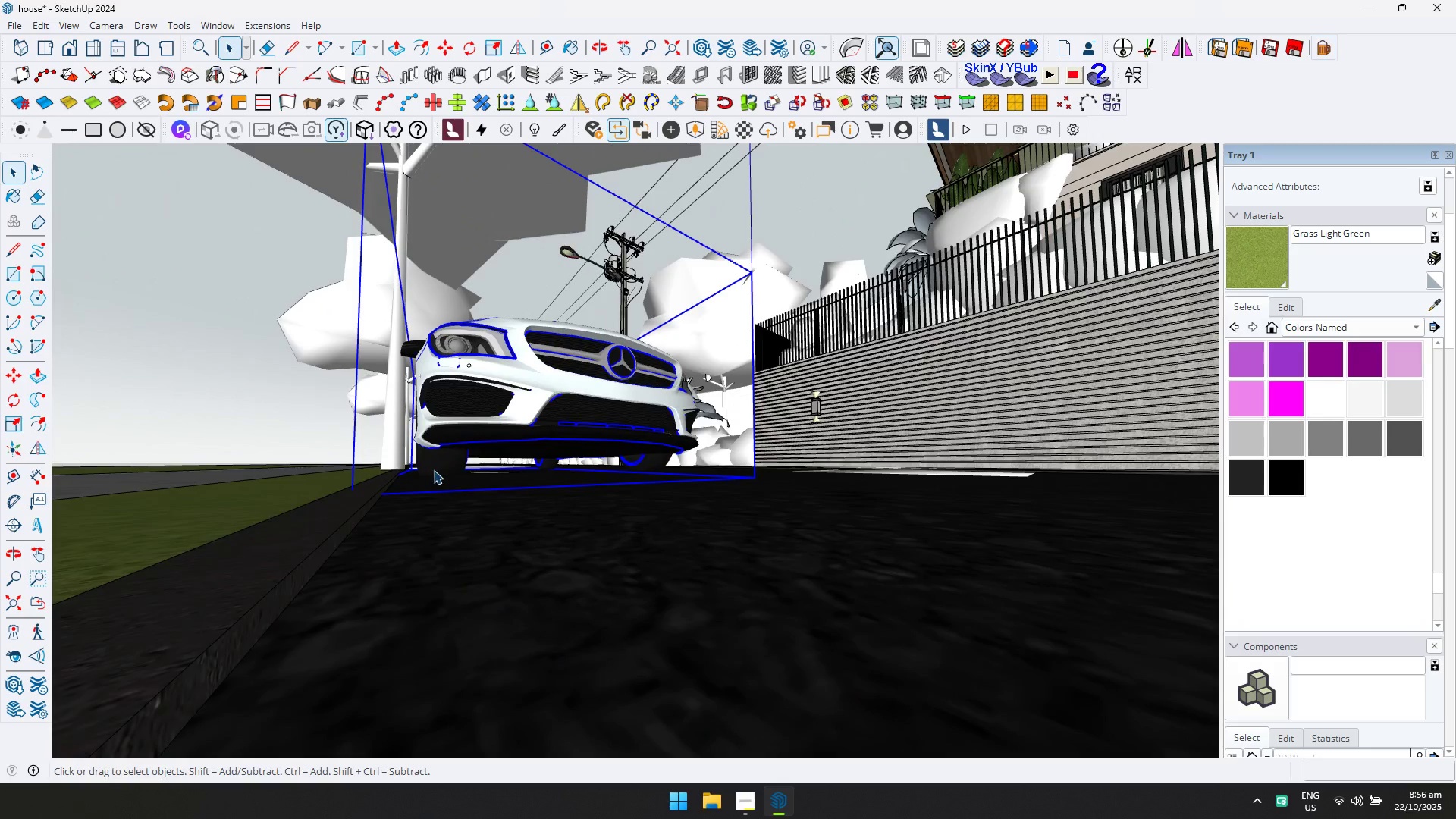 
key(M)
 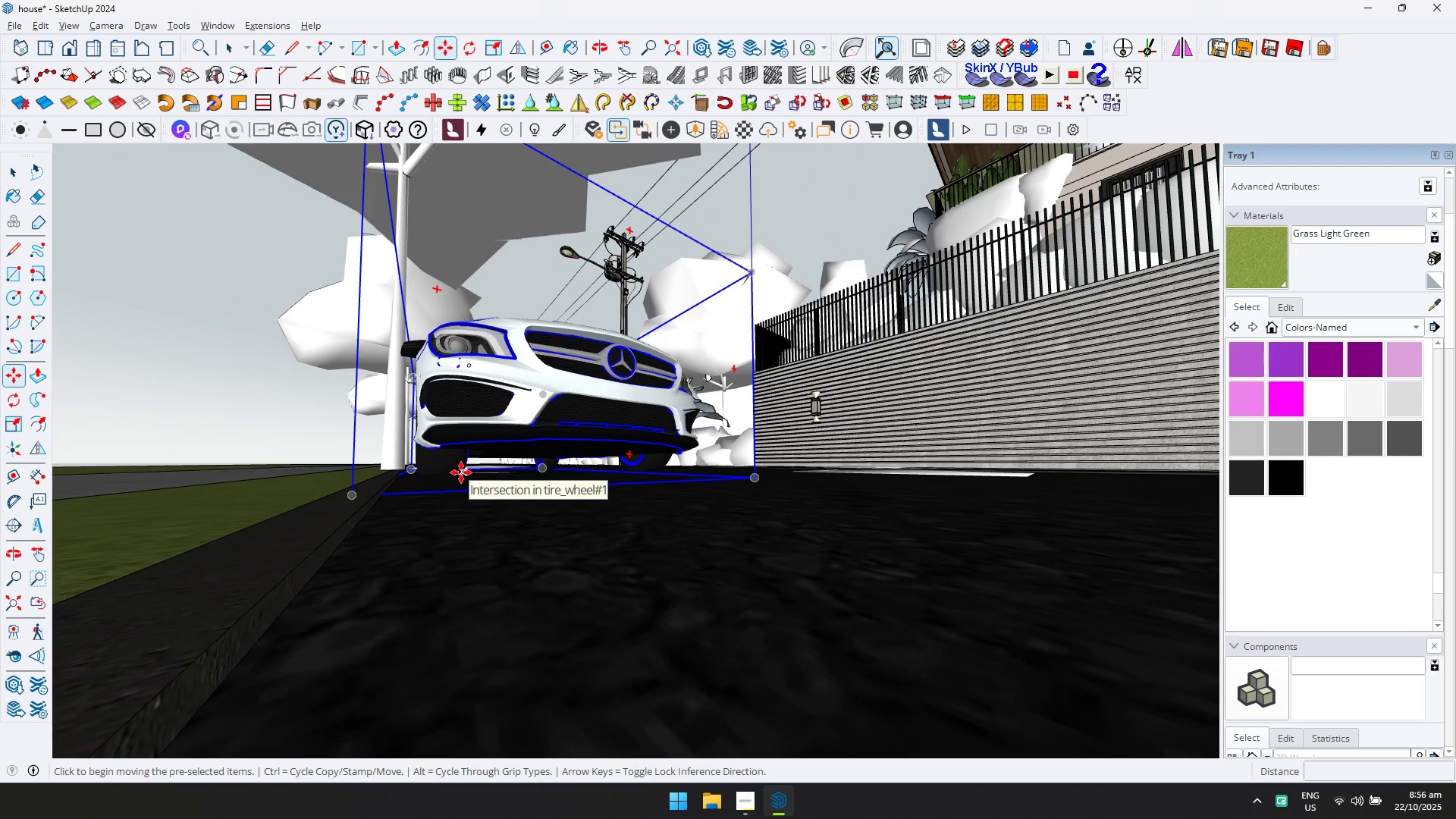 
scroll: coordinate [449, 478], scroll_direction: up, amount: 6.0
 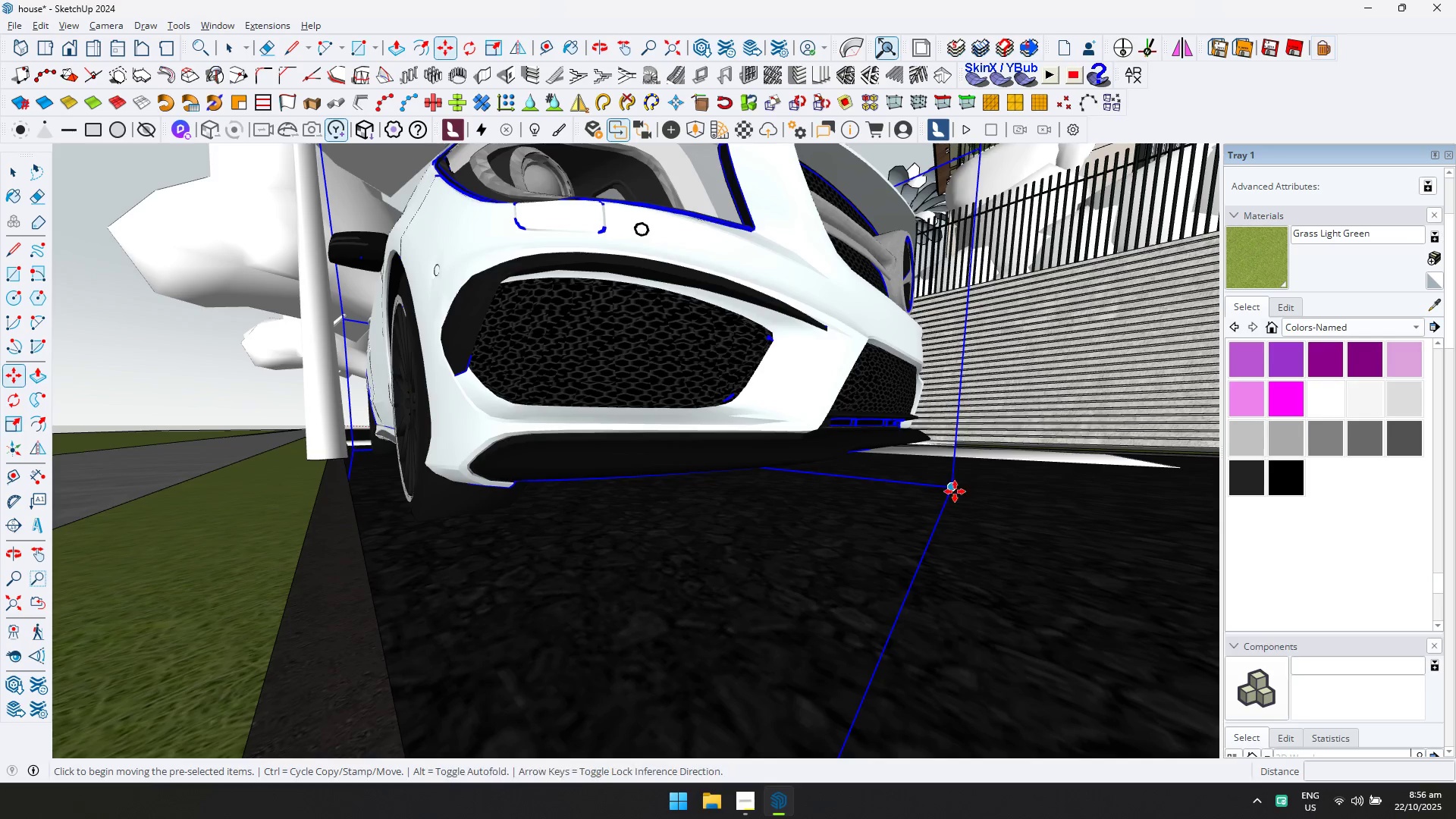 
double_click([954, 488])
 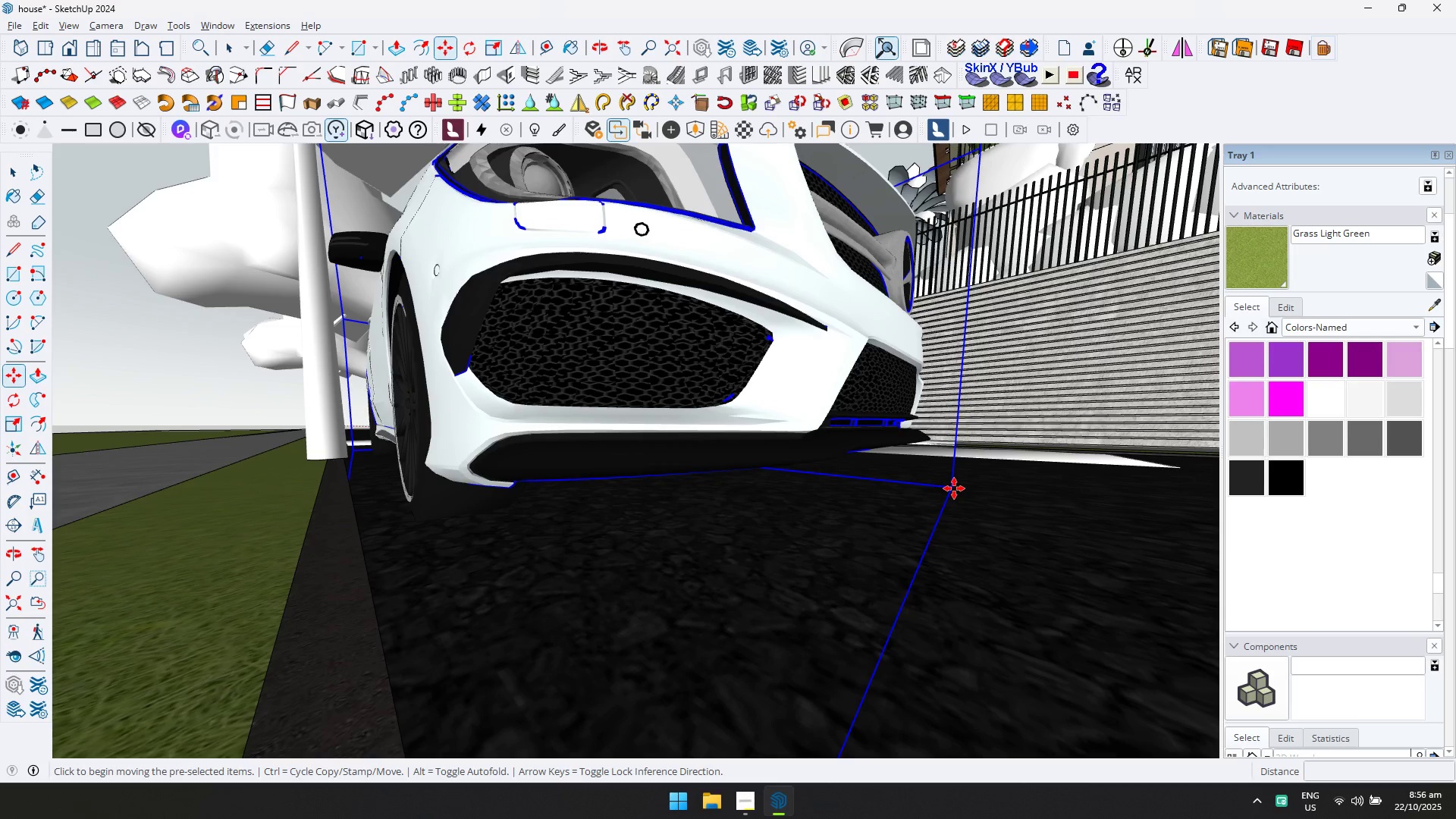 
key(ArrowUp)
 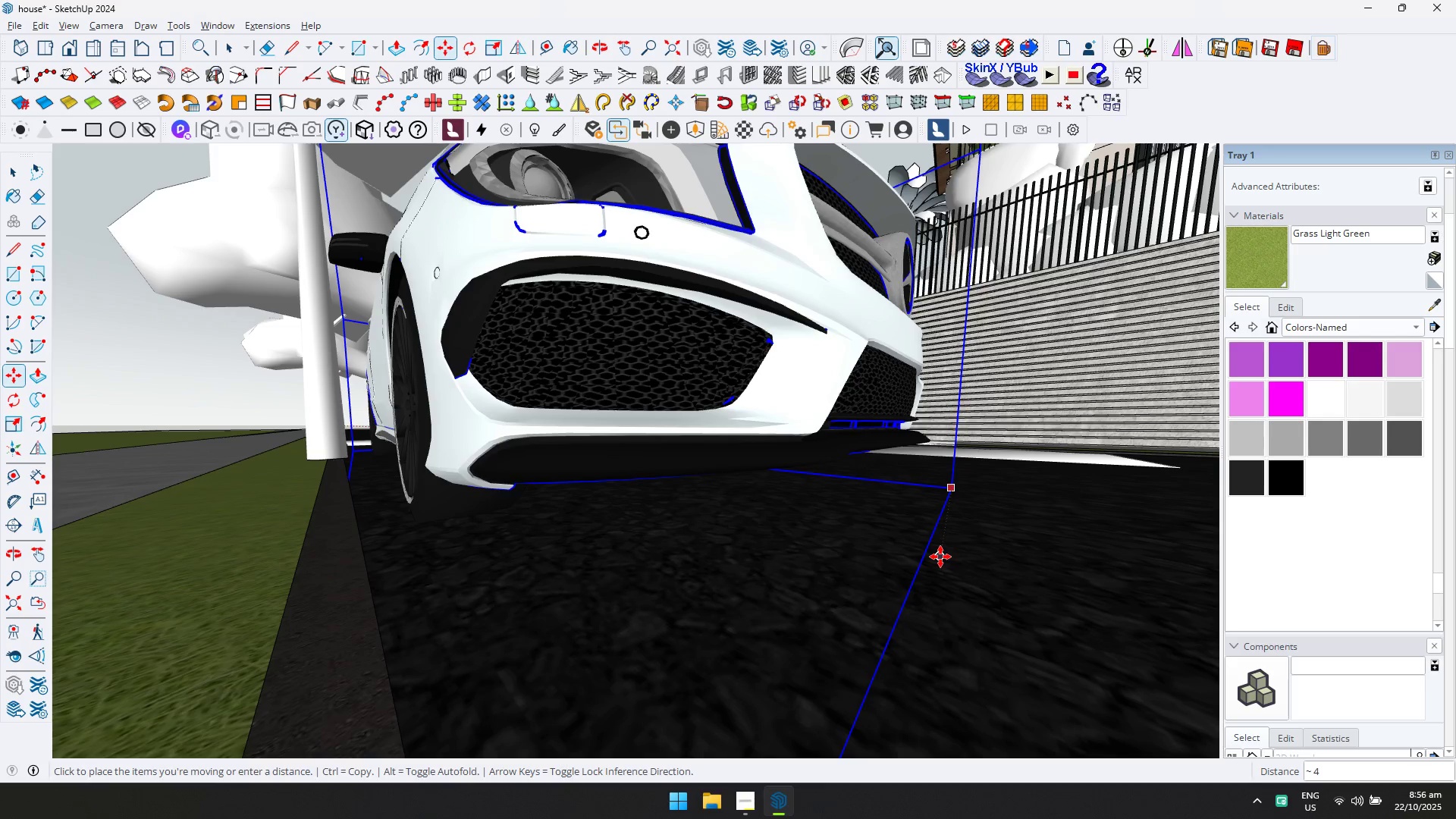 
left_click([940, 557])
 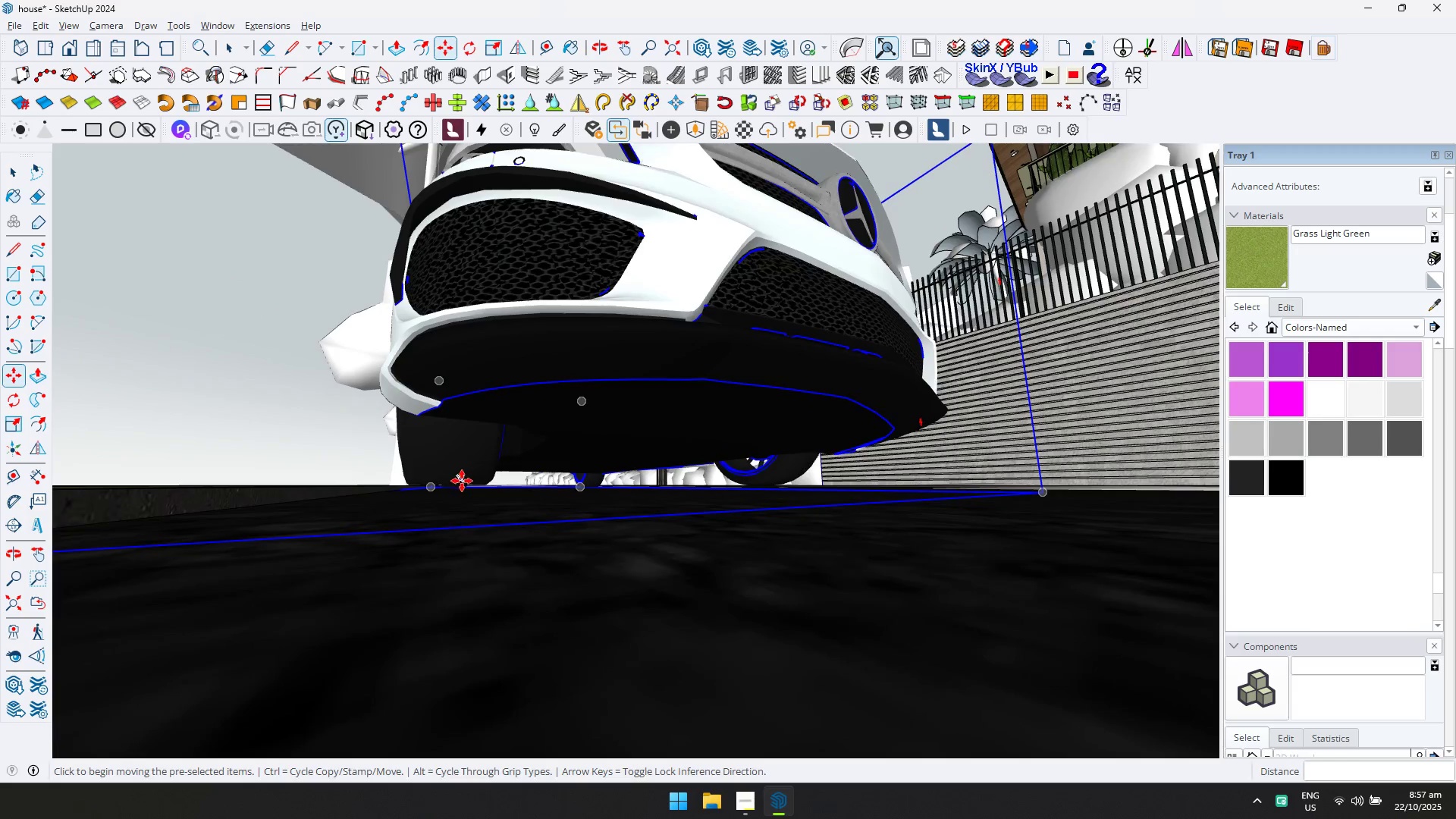 
left_click([463, 485])
 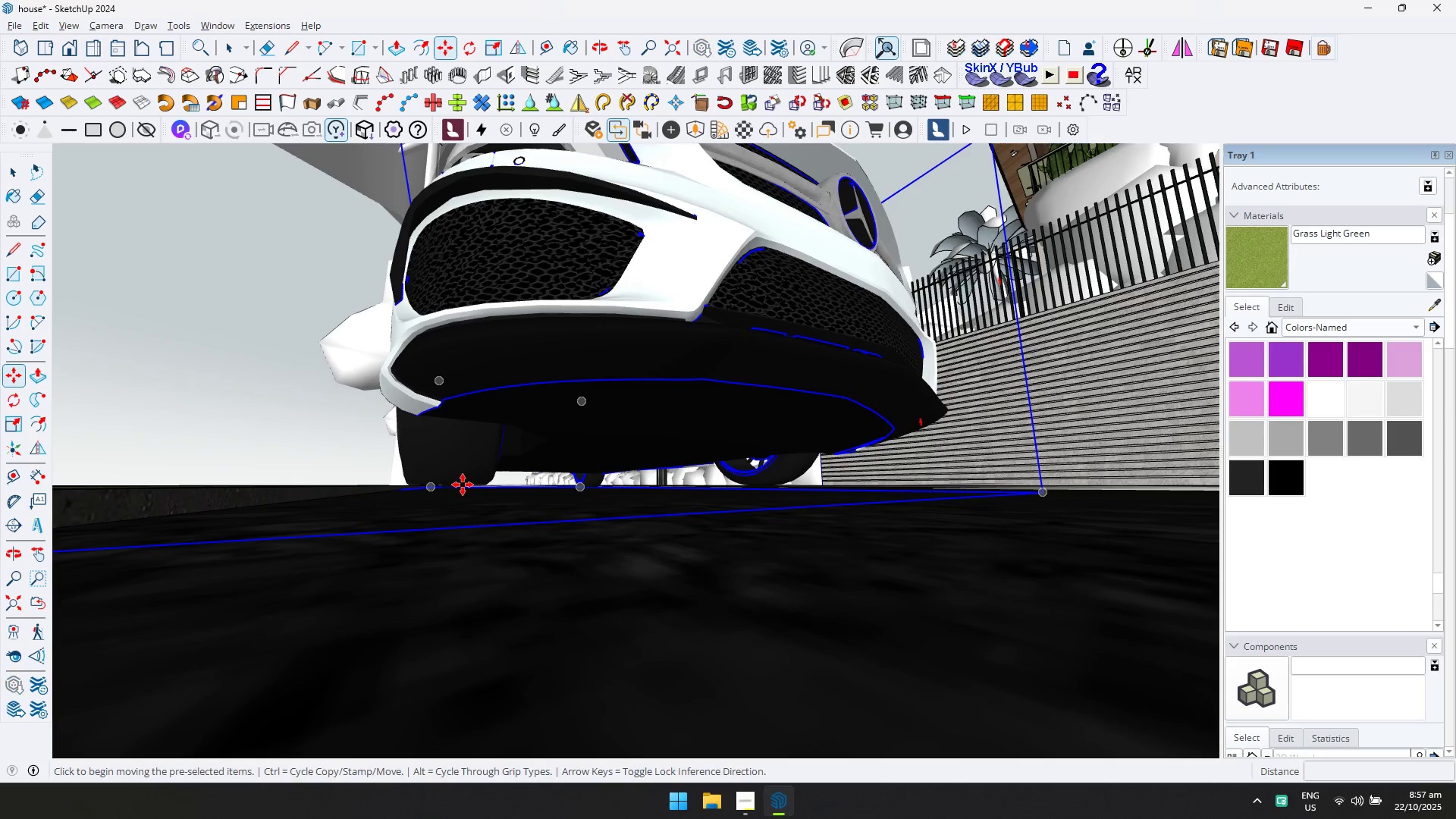 
key(ArrowUp)
 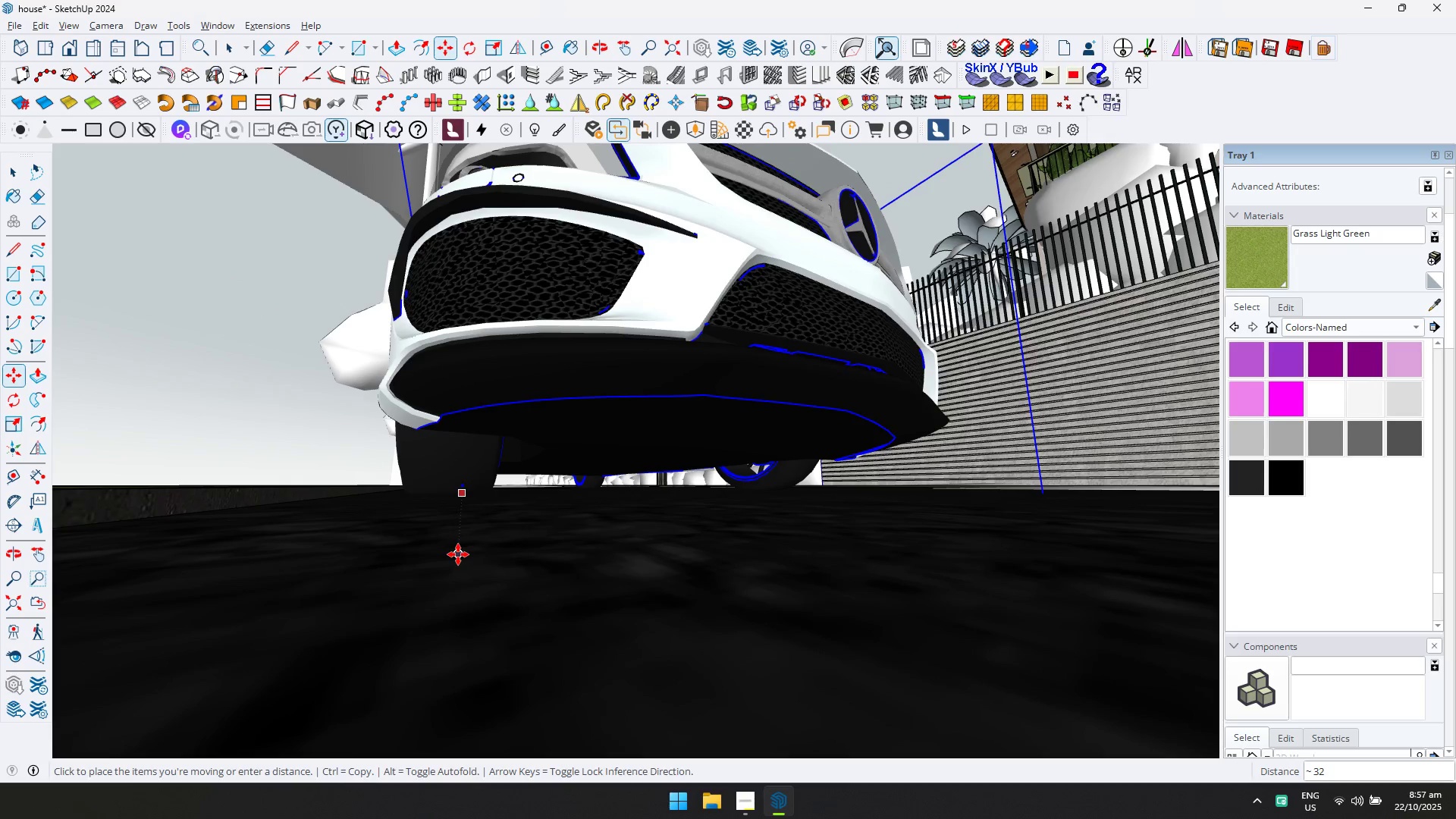 
left_click([458, 554])
 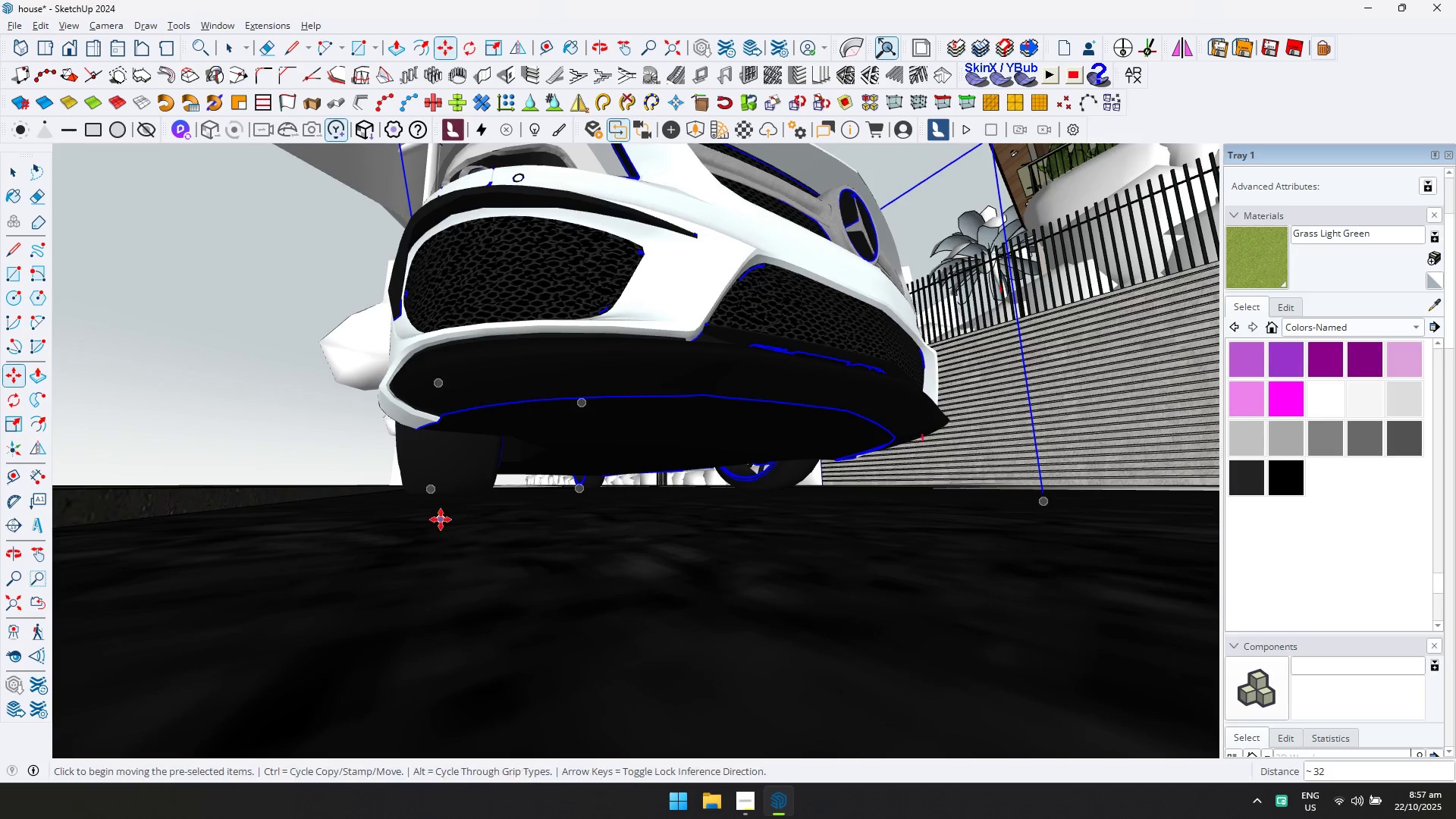 
scroll: coordinate [610, 500], scroll_direction: down, amount: 11.0
 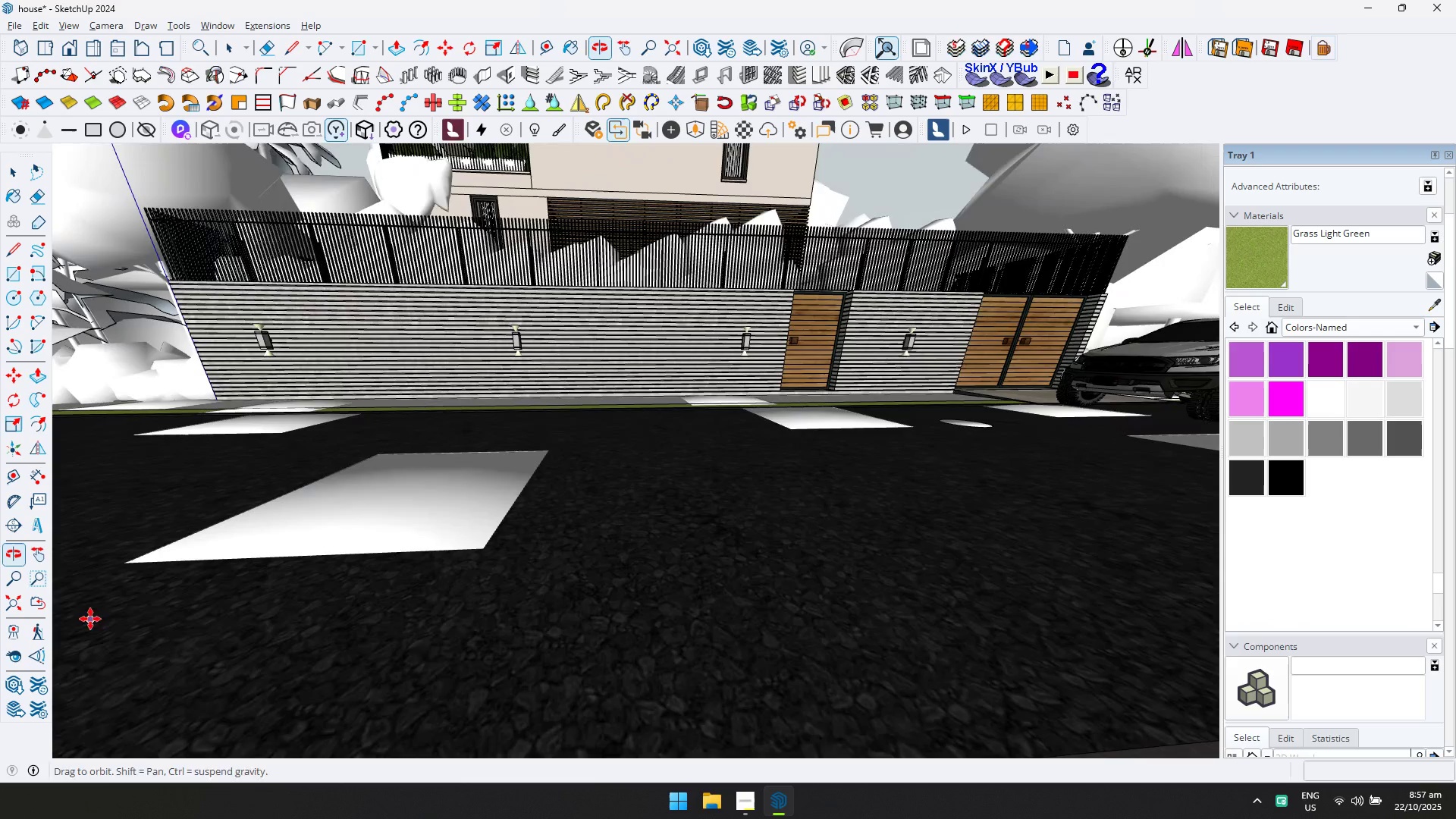 
hold_key(key=ShiftLeft, duration=0.42)
 